 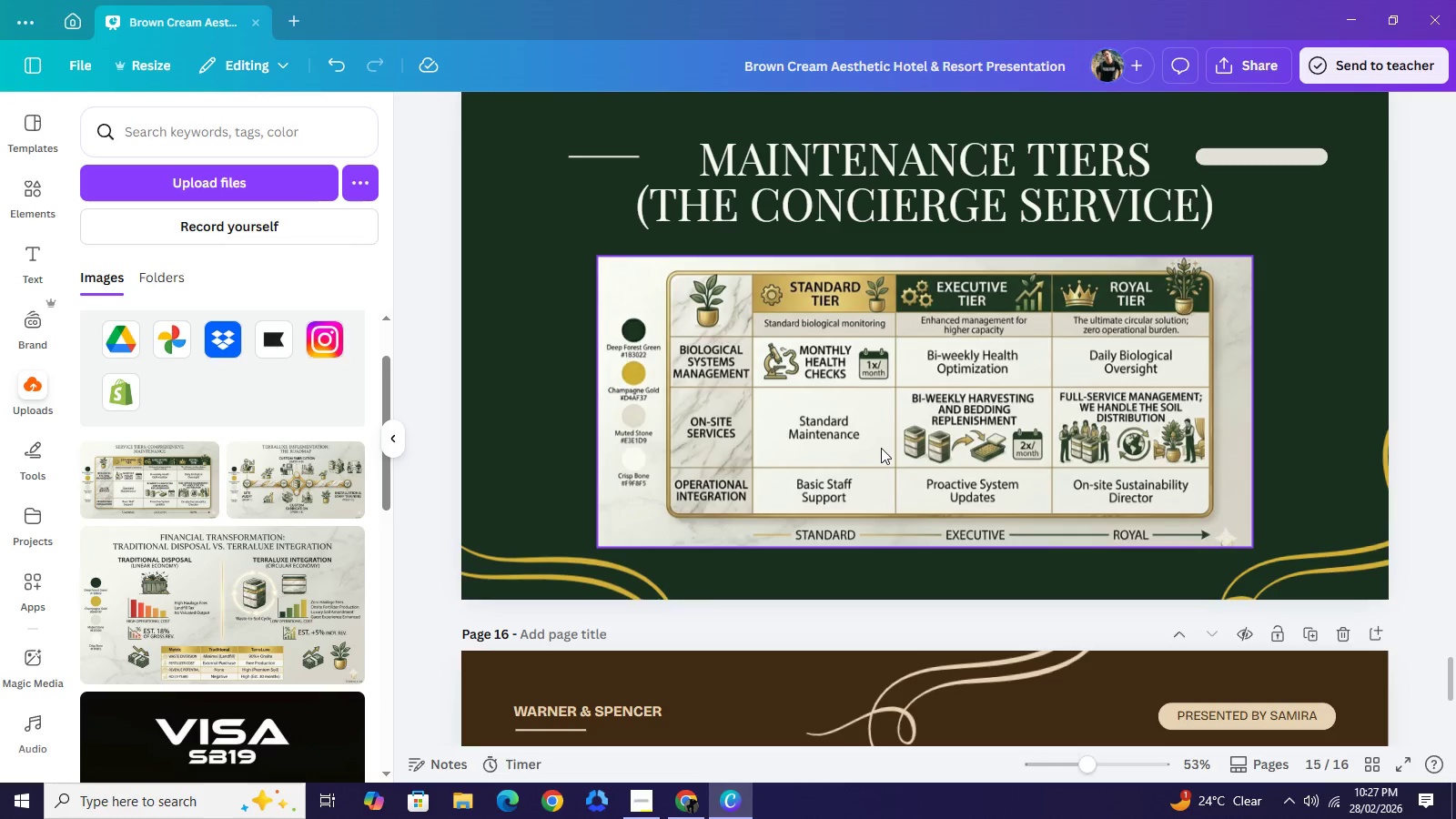 
scroll: coordinate [886, 478], scroll_direction: down, amount: 4.0
 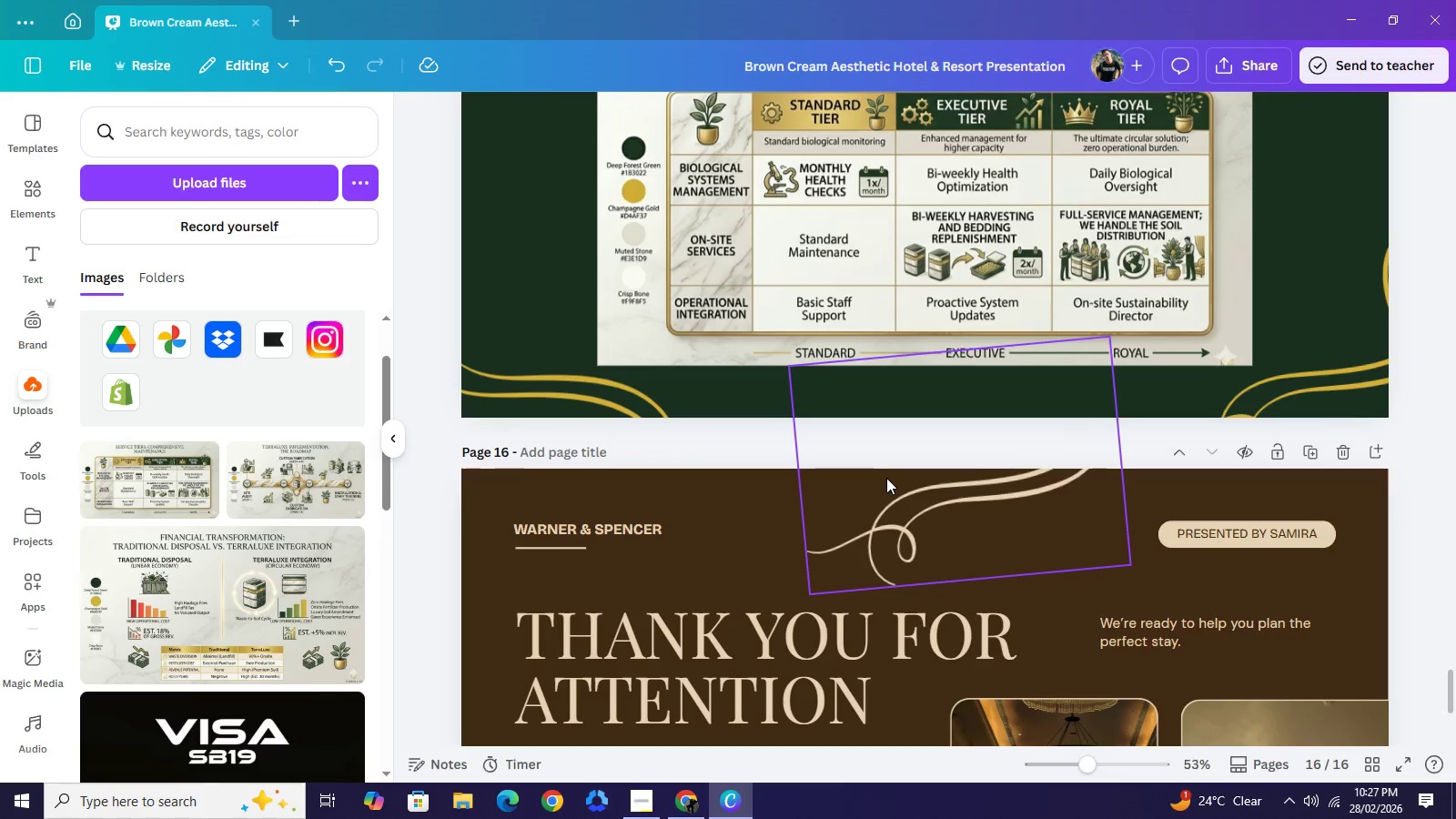 
scroll: coordinate [886, 478], scroll_direction: up, amount: 2.0
 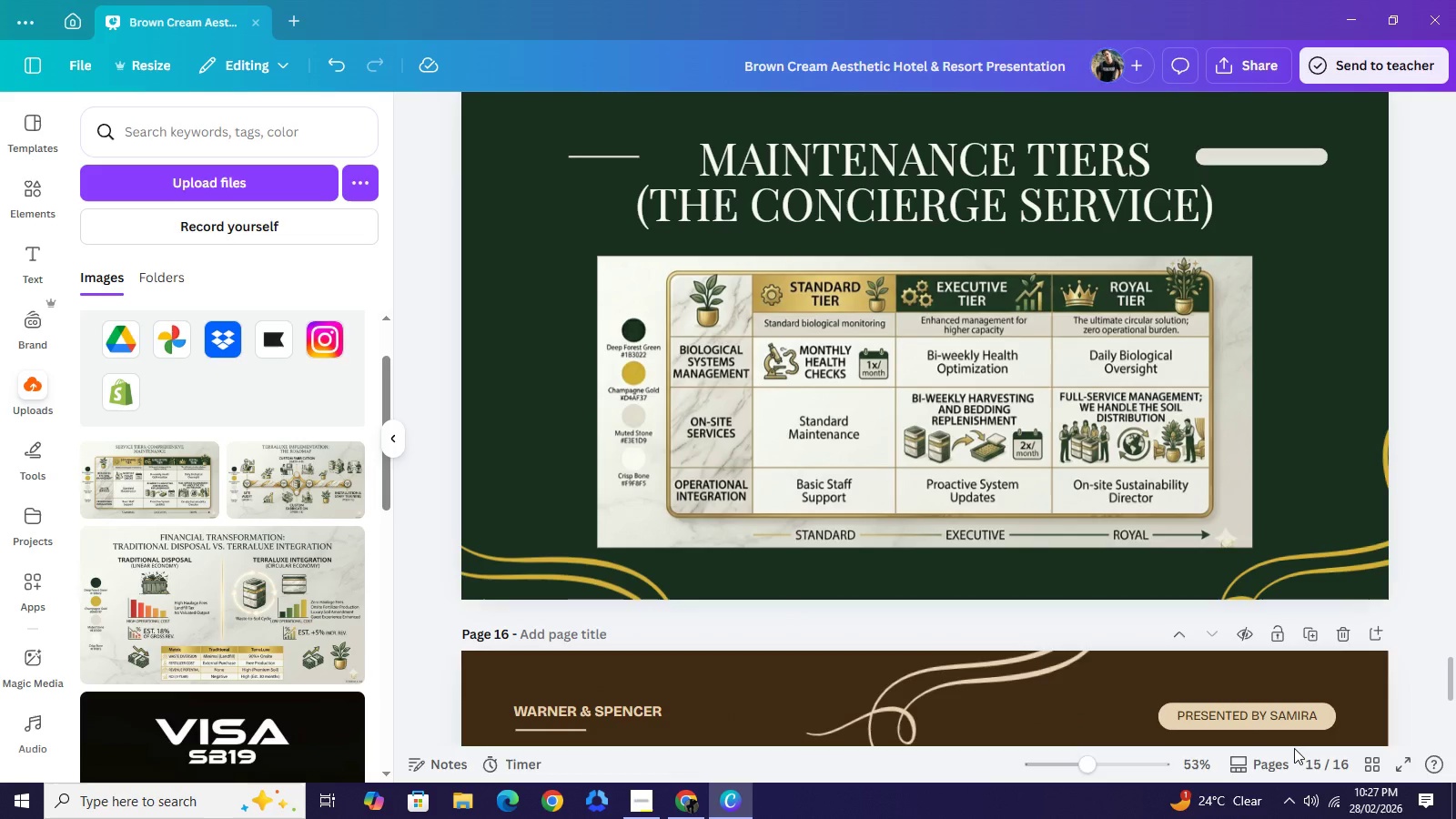 
wait(13.14)
 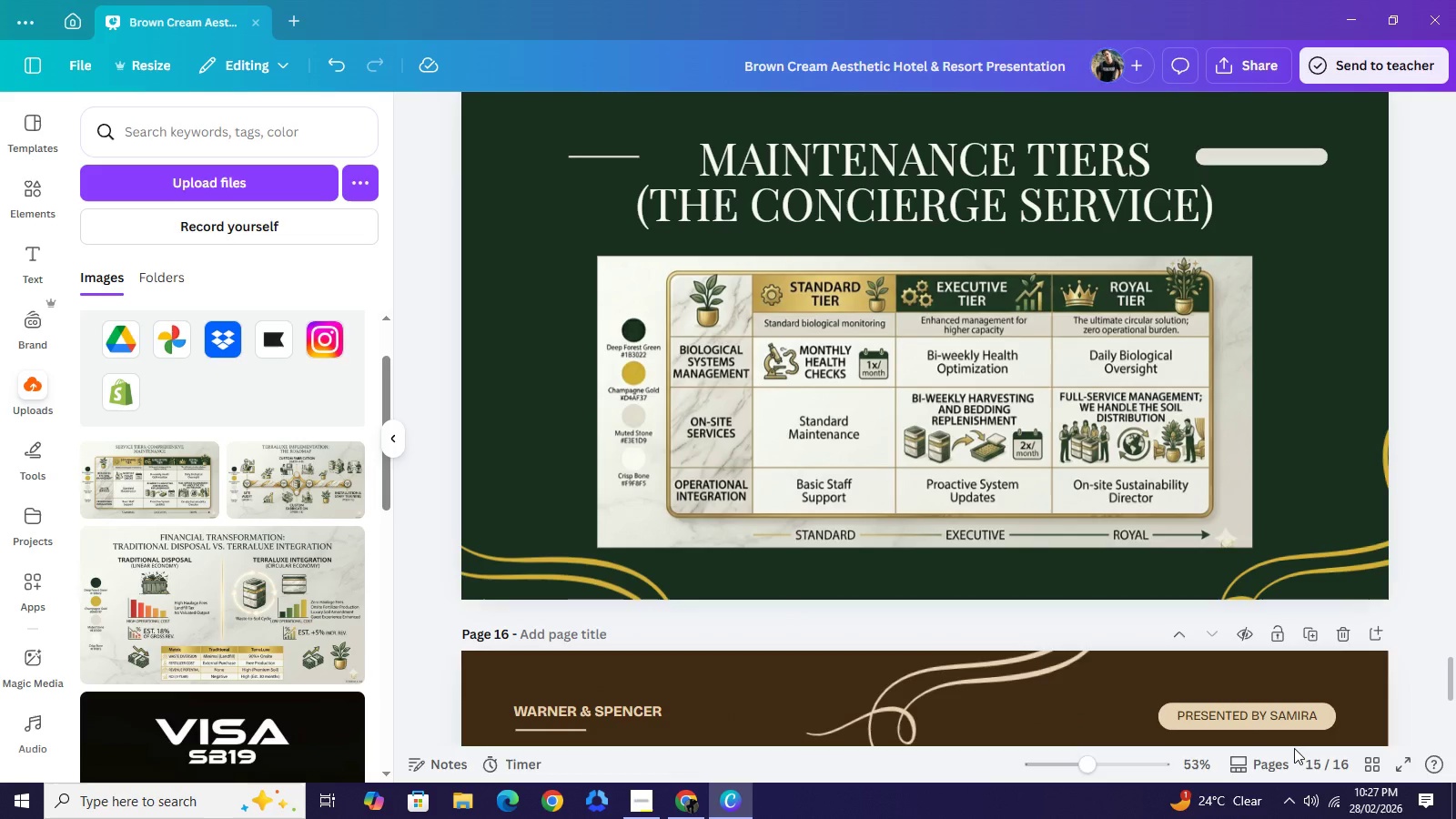 
left_click([1372, 765])
 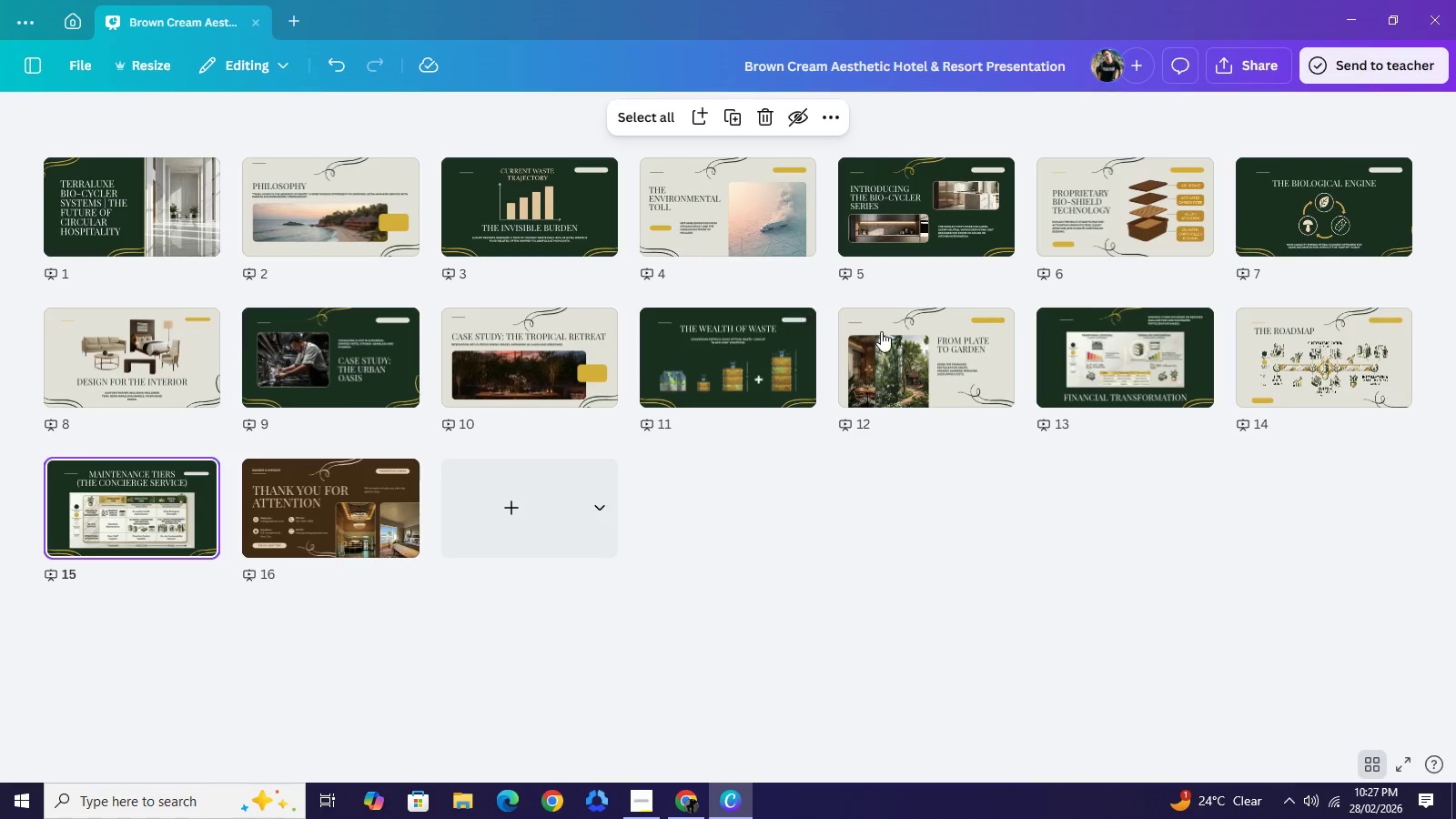 
wait(9.48)
 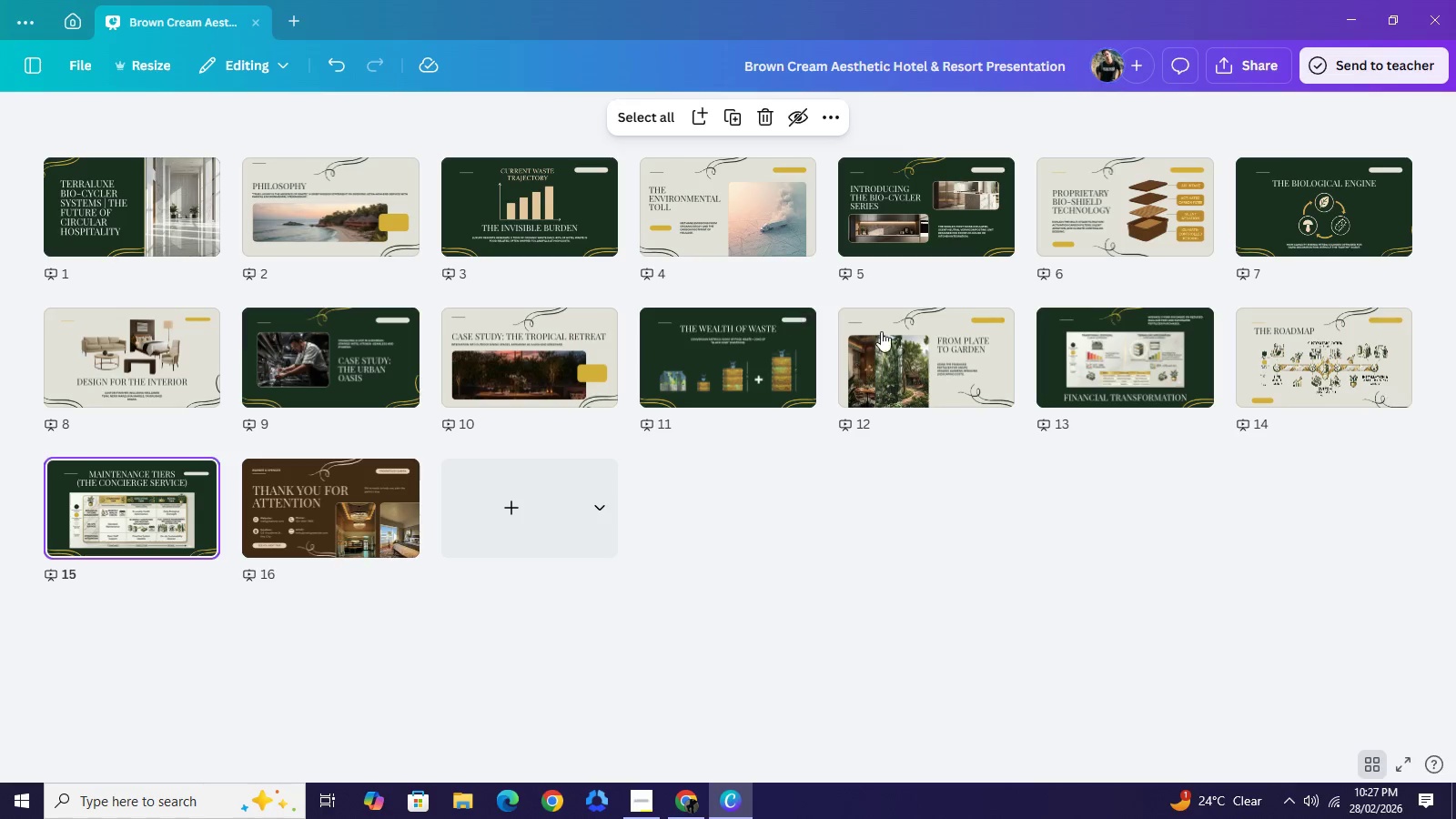 
left_click([150, 379])
 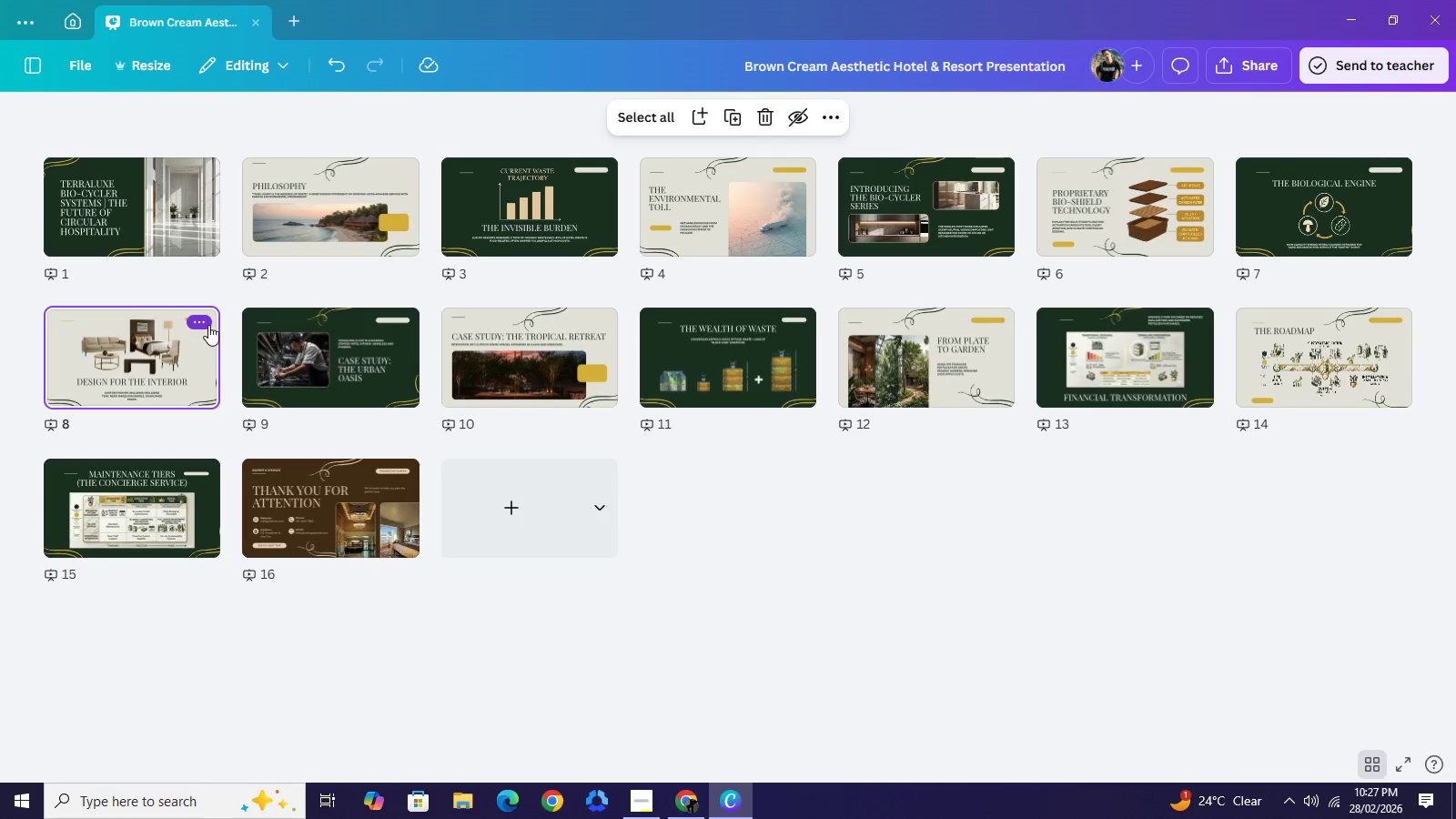 
left_click([208, 325])
 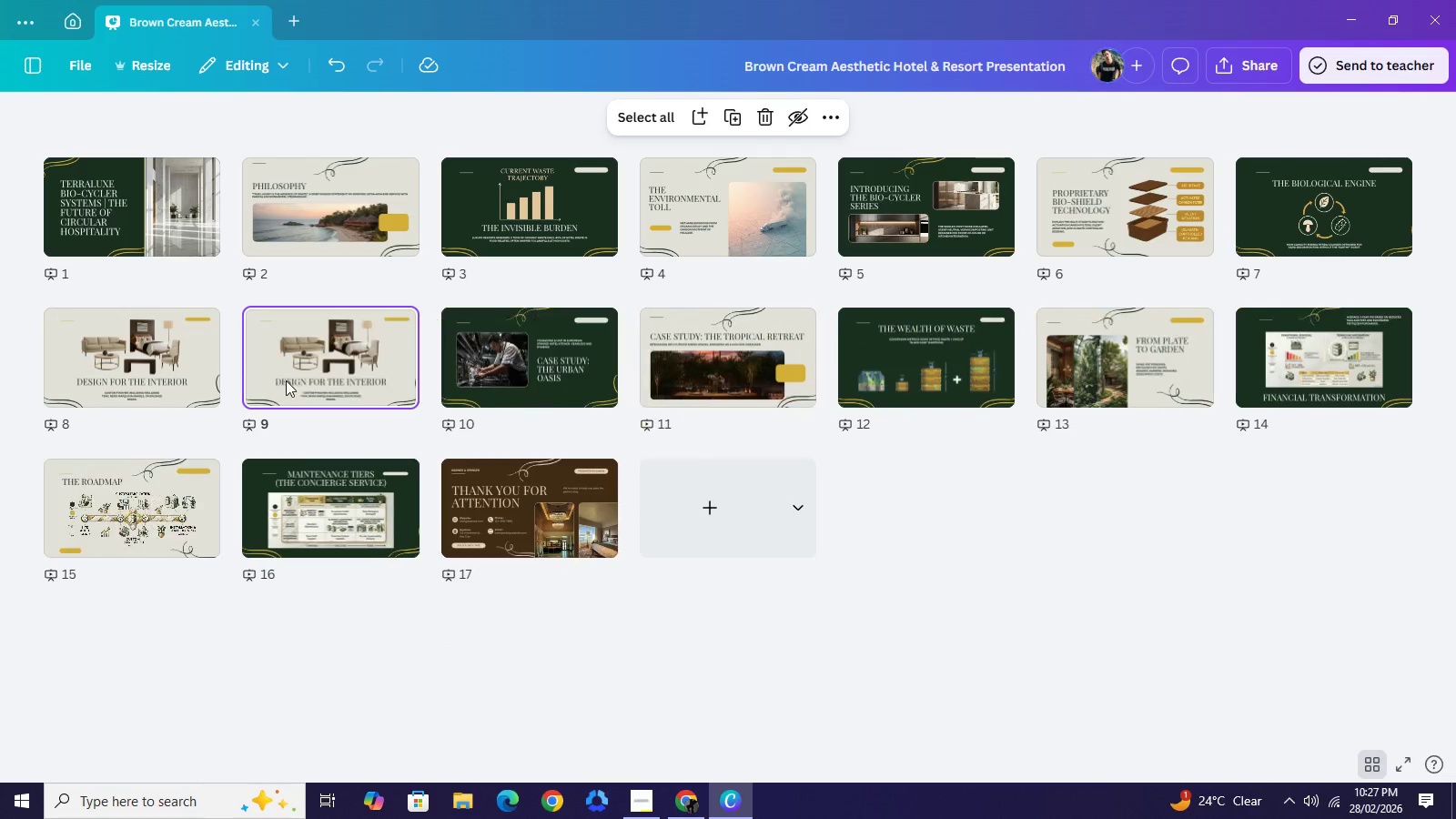 
left_click_drag(start_coordinate=[317, 367], to_coordinate=[353, 377])
 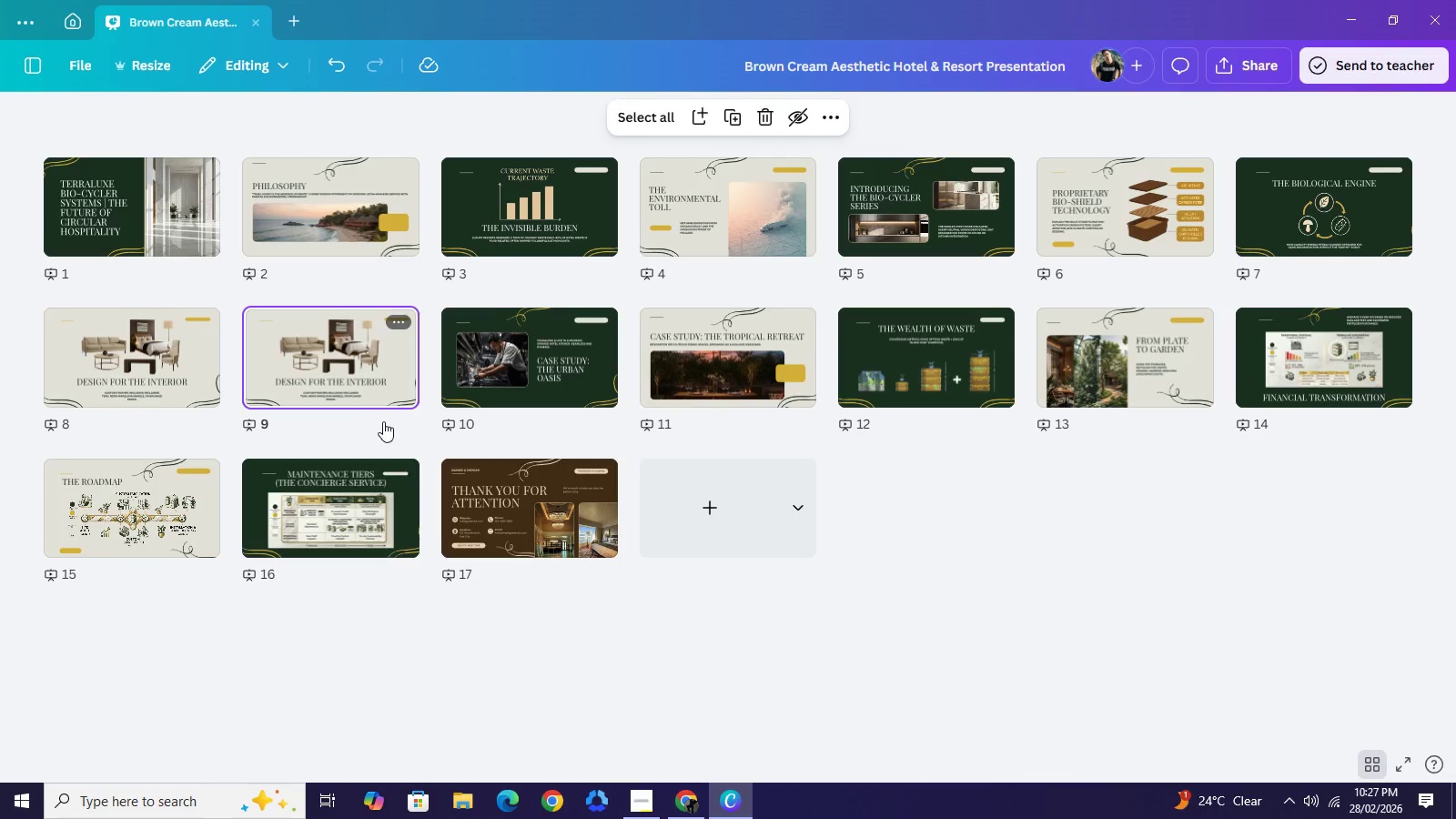 
left_click_drag(start_coordinate=[342, 361], to_coordinate=[449, 517])
 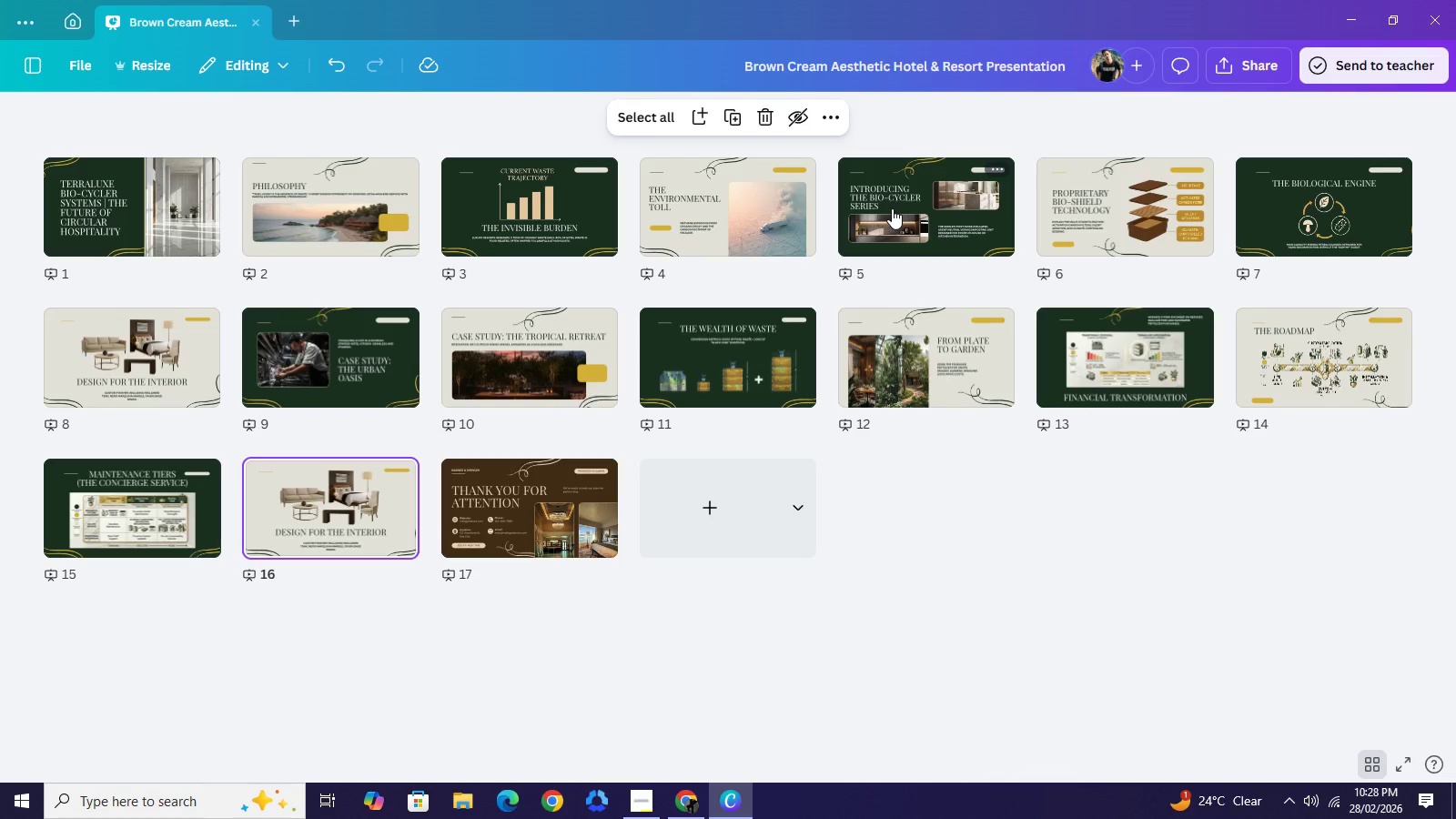 
wait(26.39)
 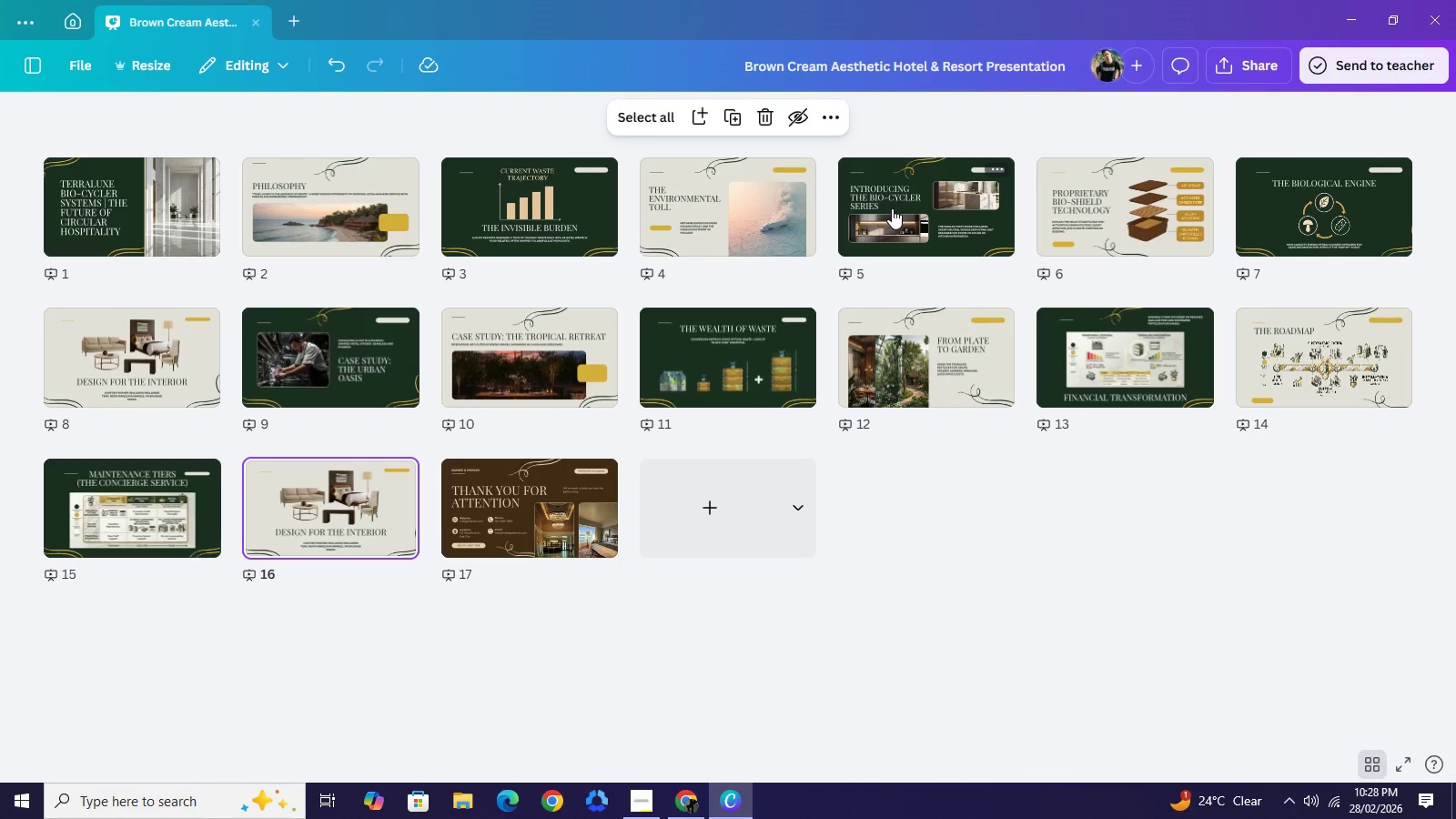 
left_click([892, 208])
 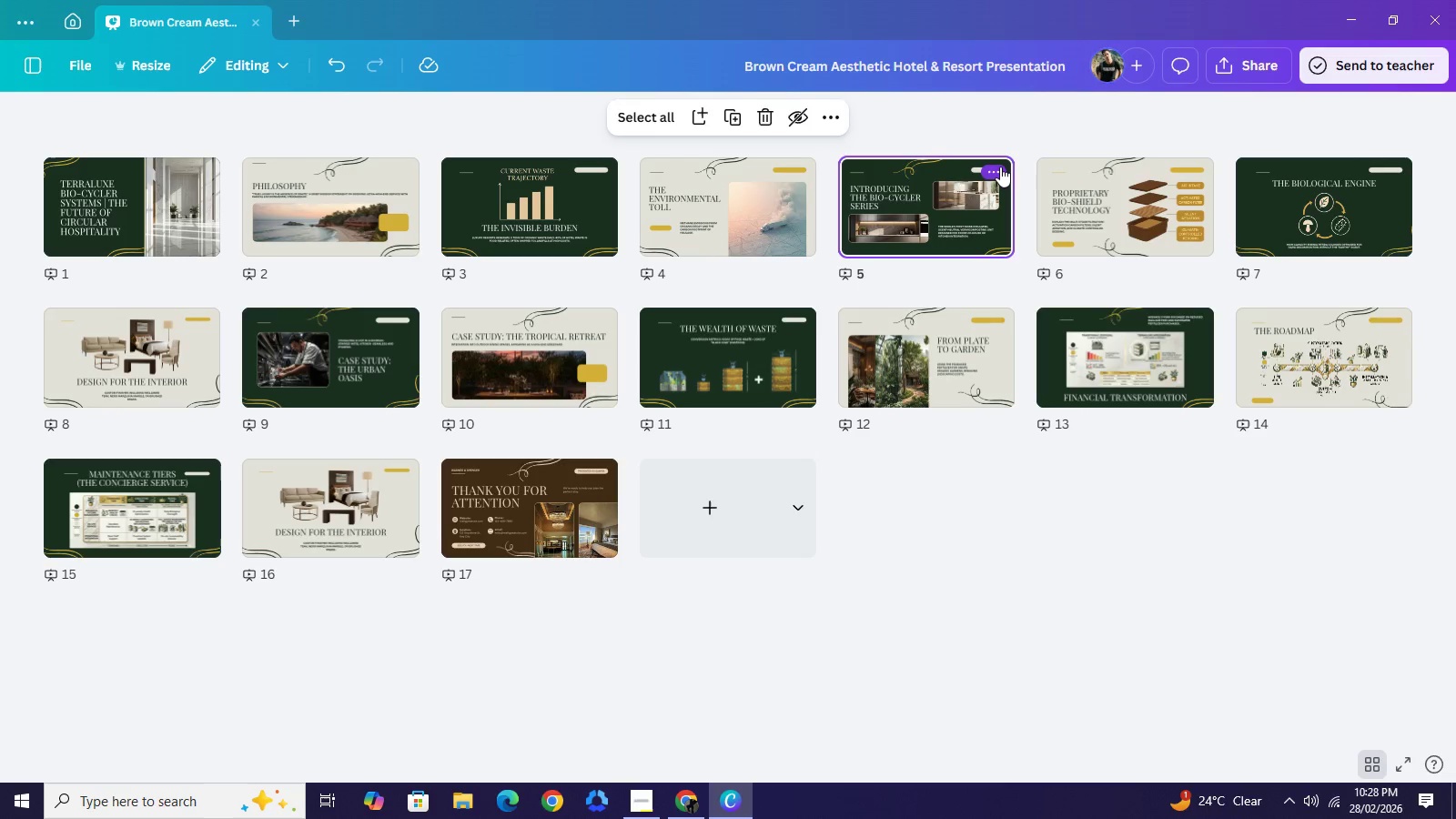 
left_click([1000, 167])
 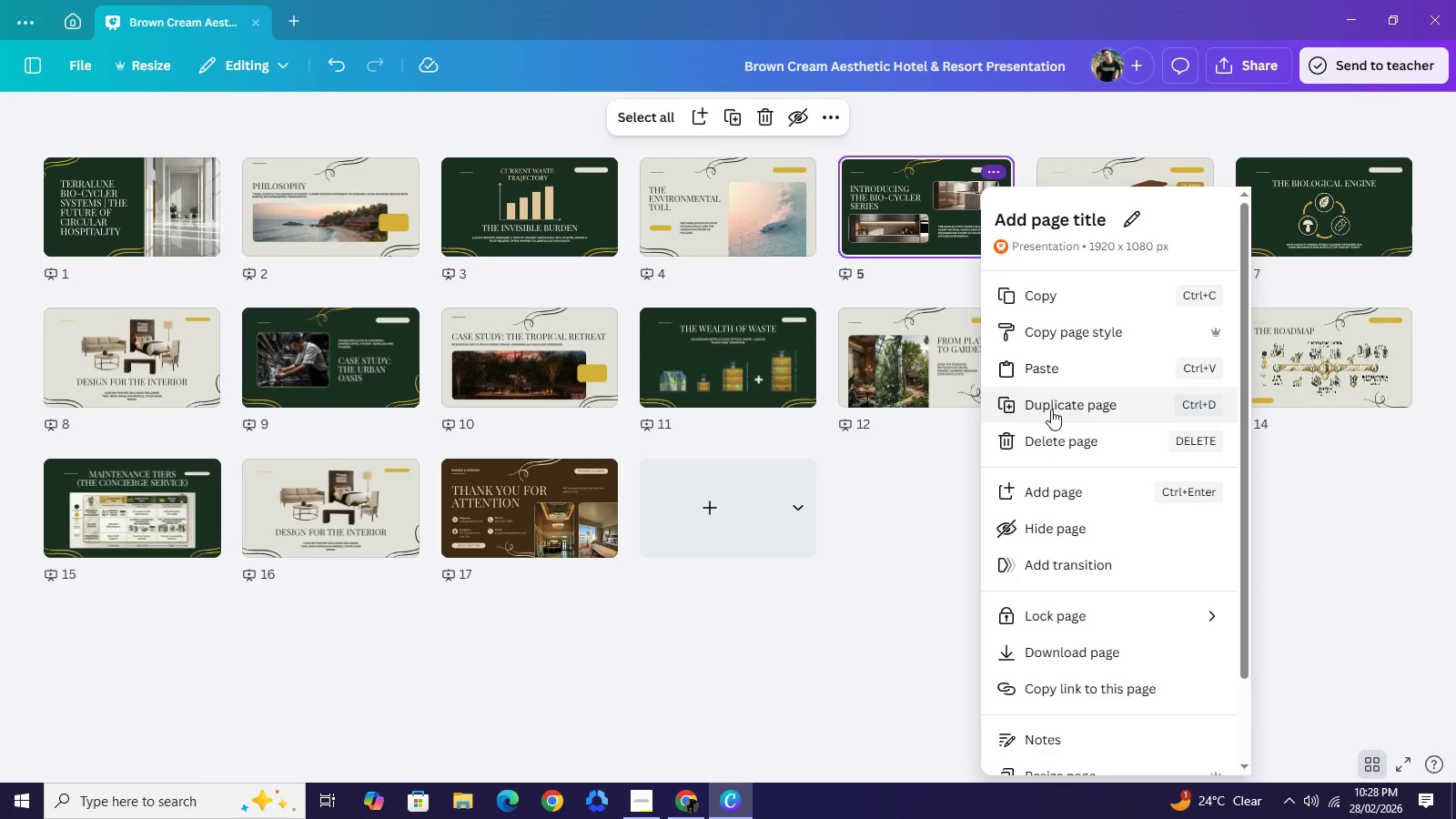 
left_click([1051, 409])
 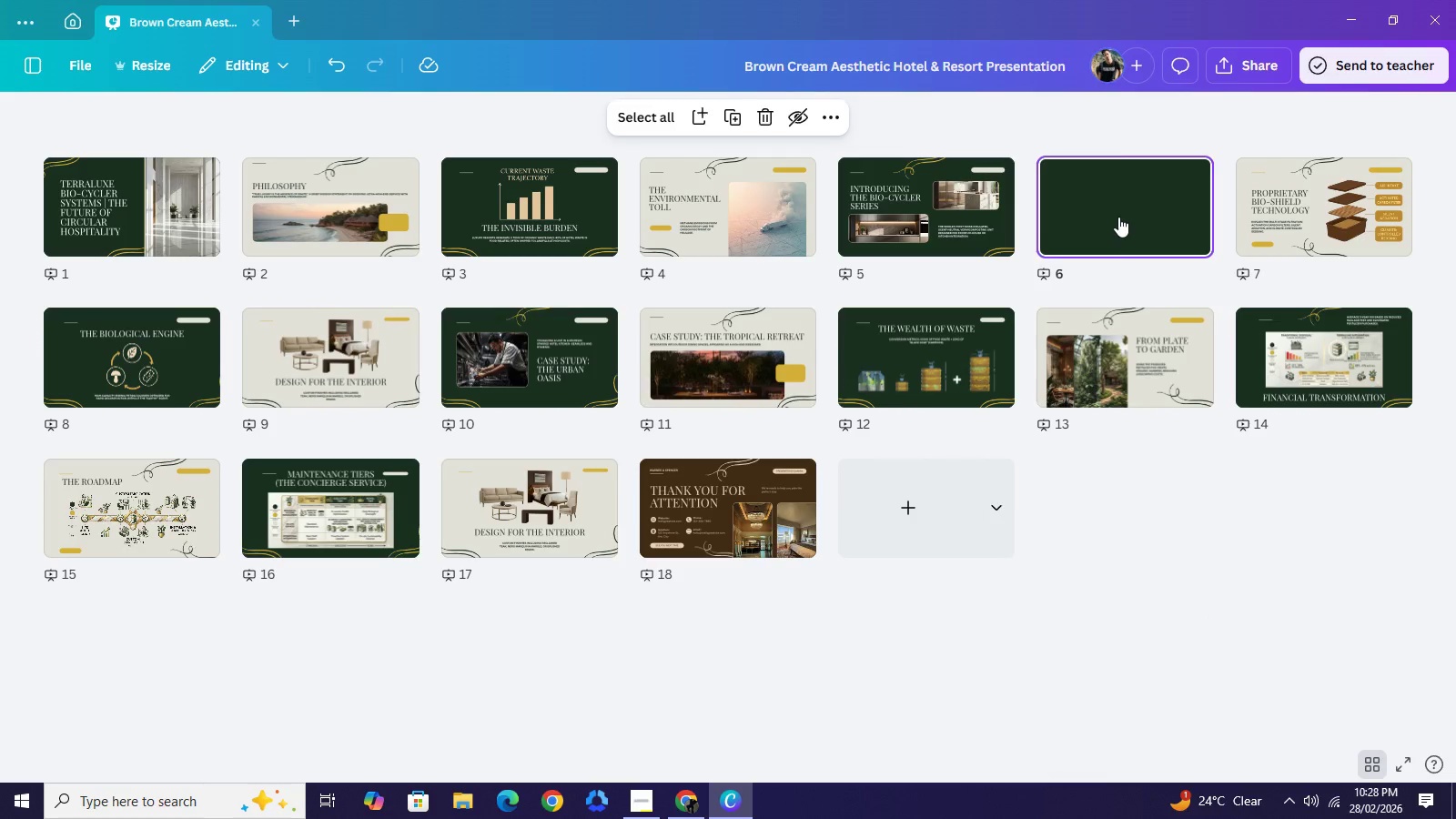 
left_click_drag(start_coordinate=[1118, 217], to_coordinate=[650, 512])
 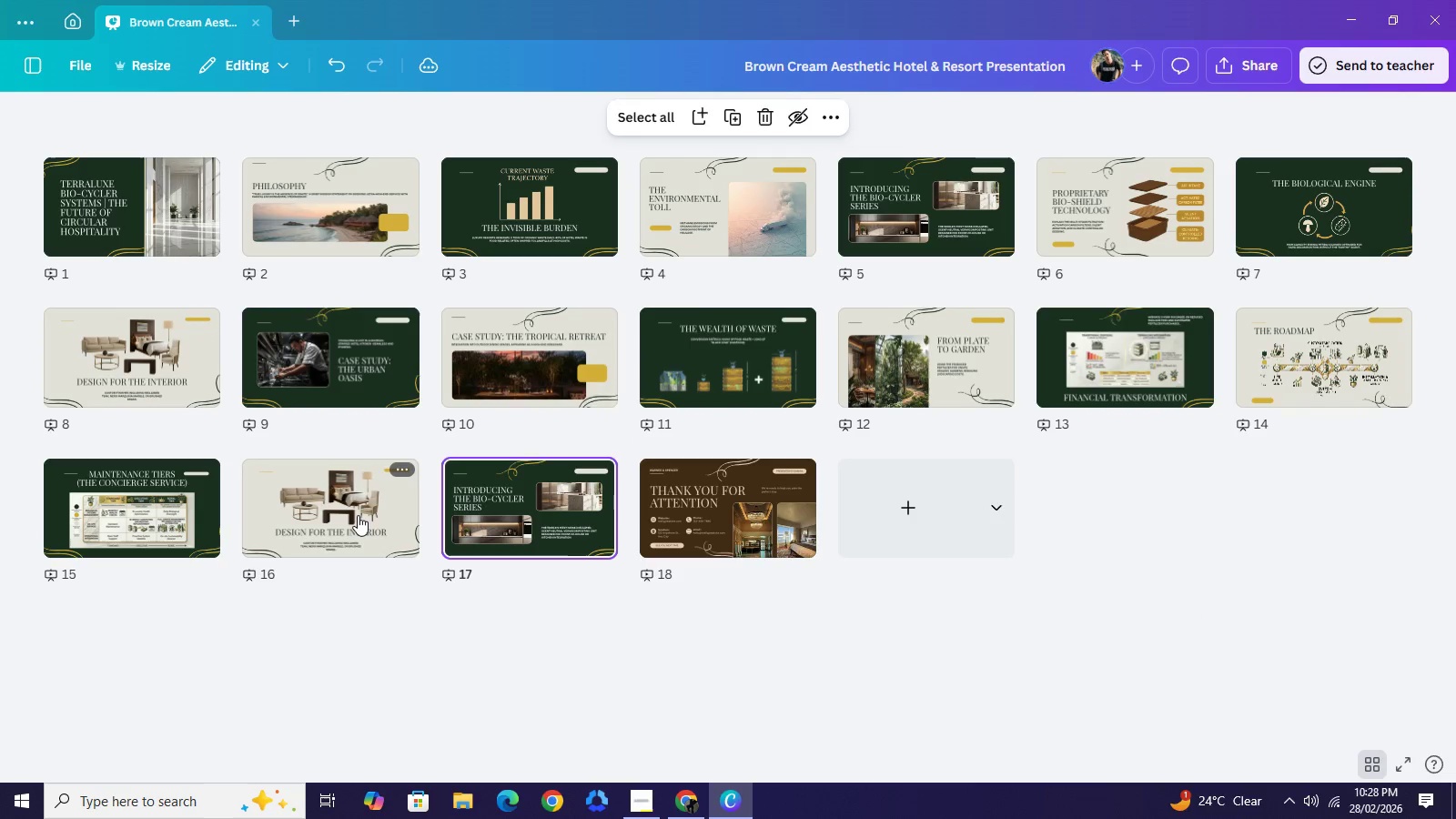 
double_click([358, 515])
 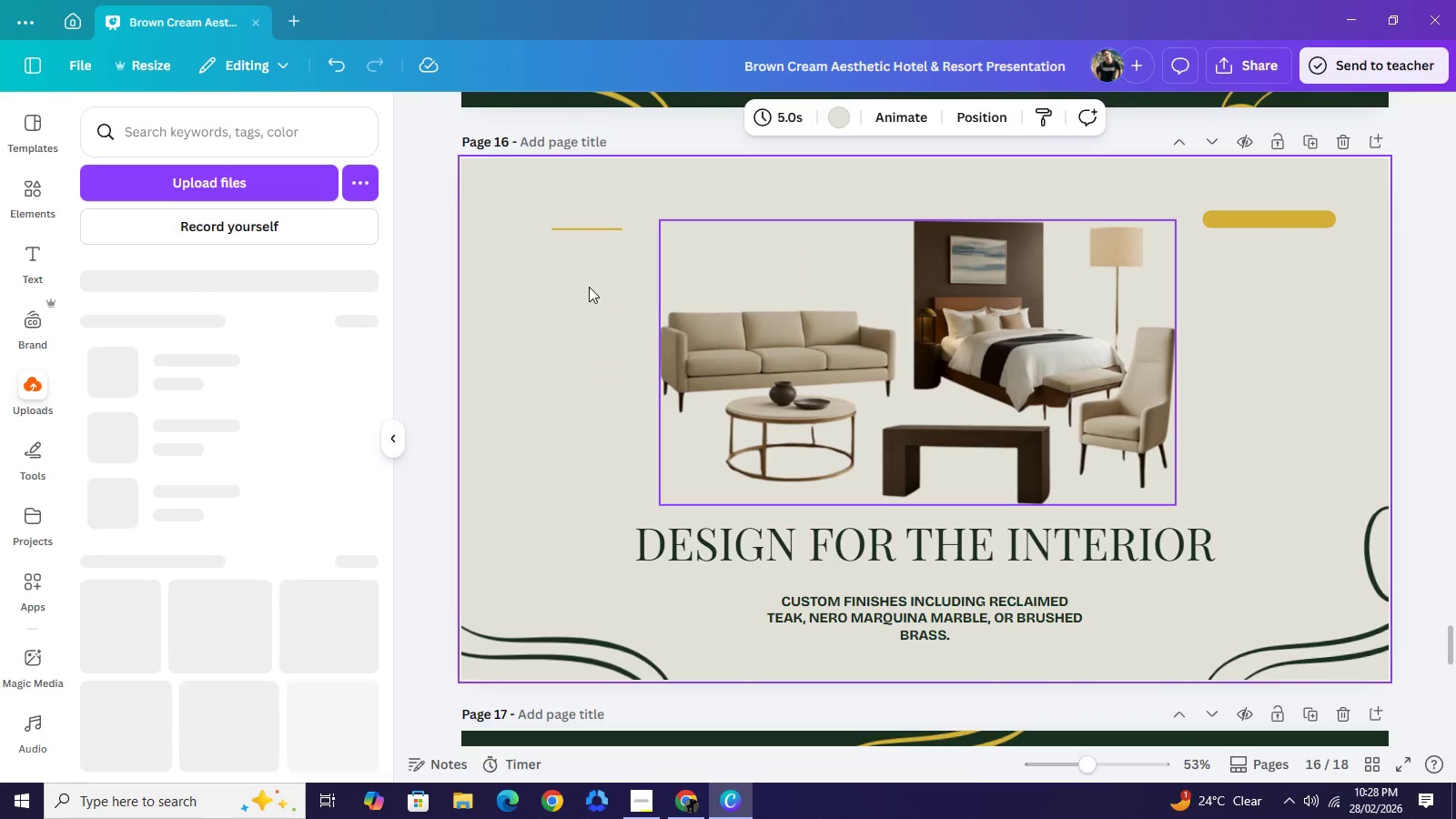 
mouse_move([437, 259])
 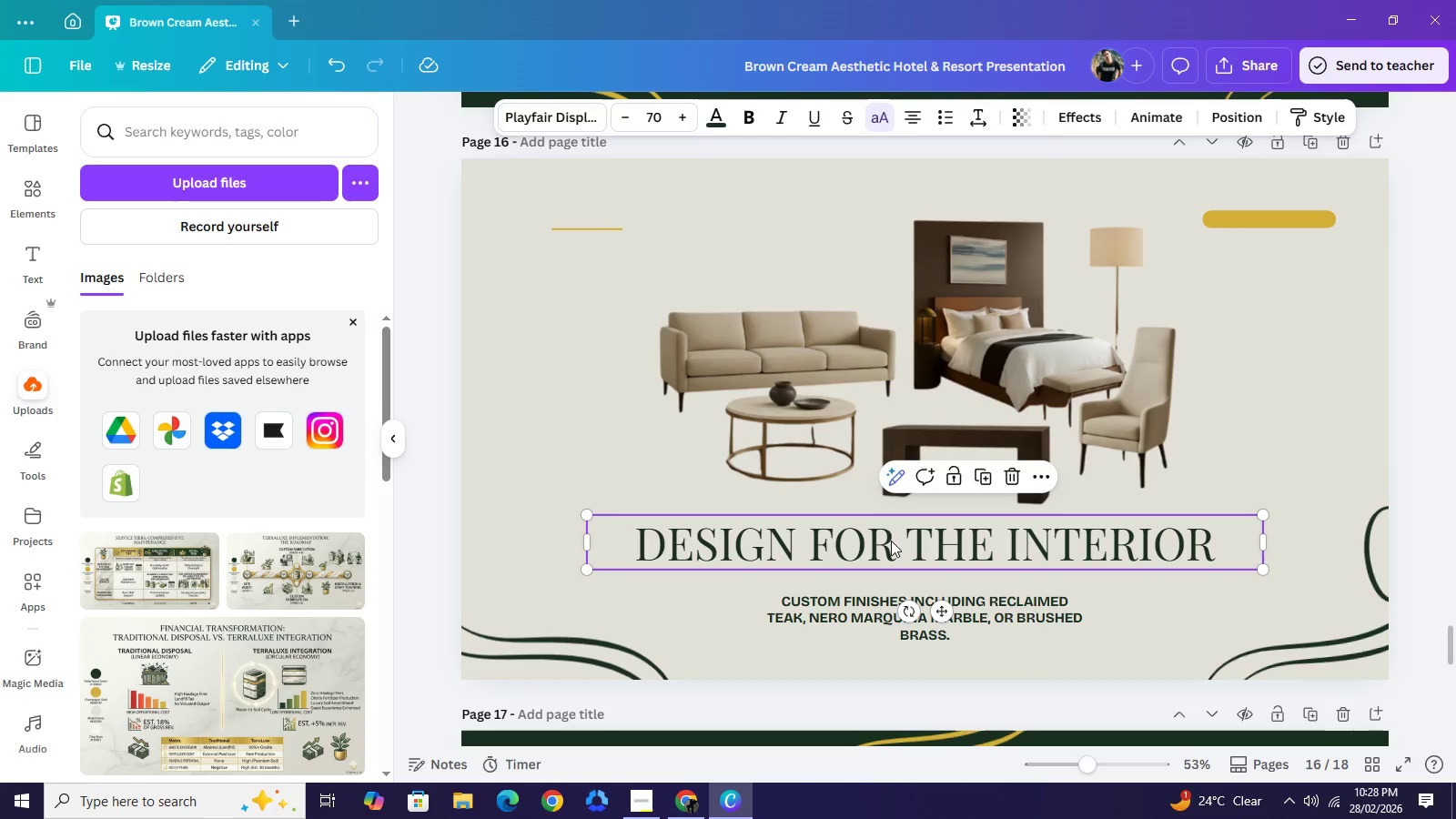 
double_click([891, 541])
 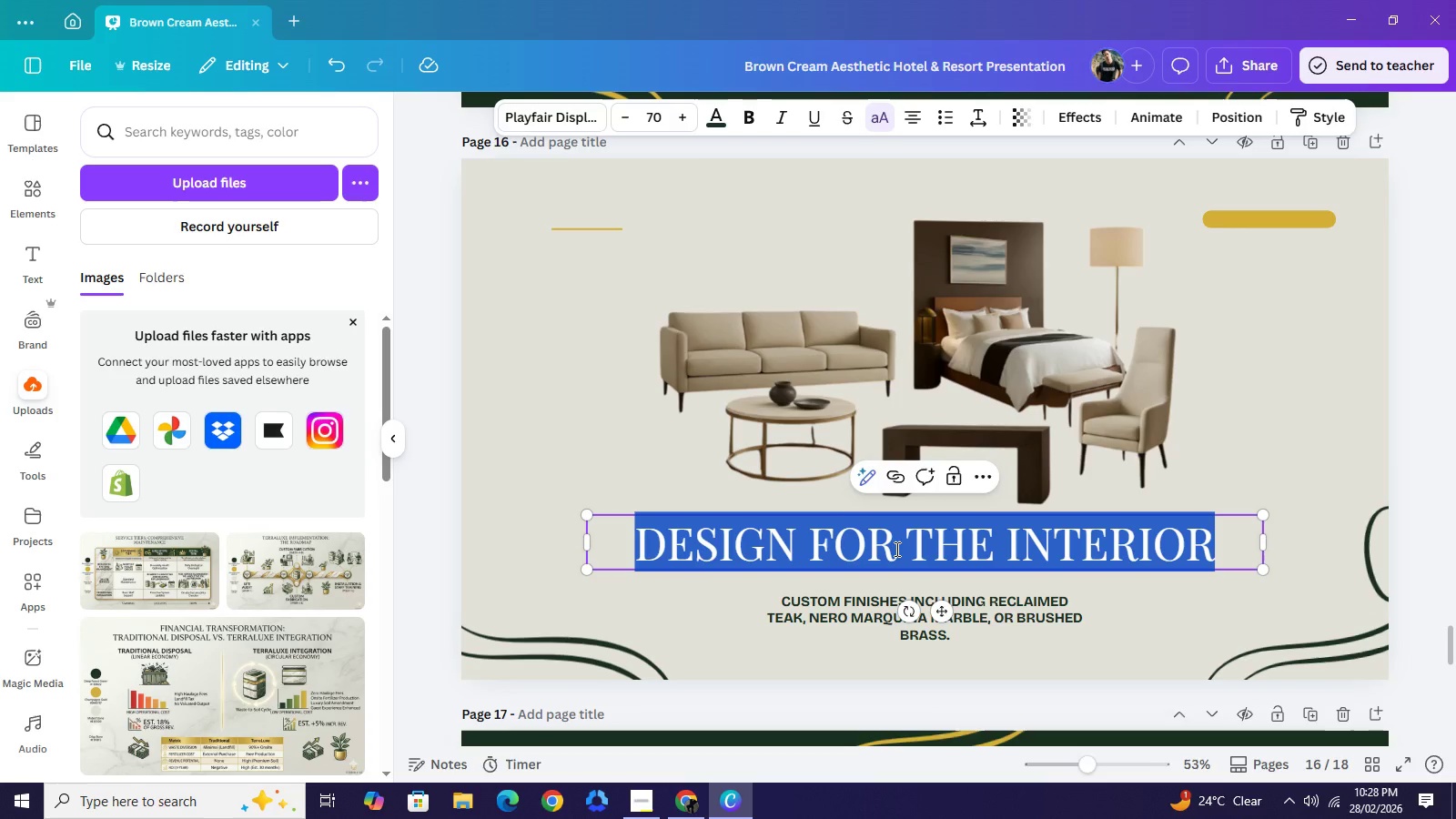 
wait(8.47)
 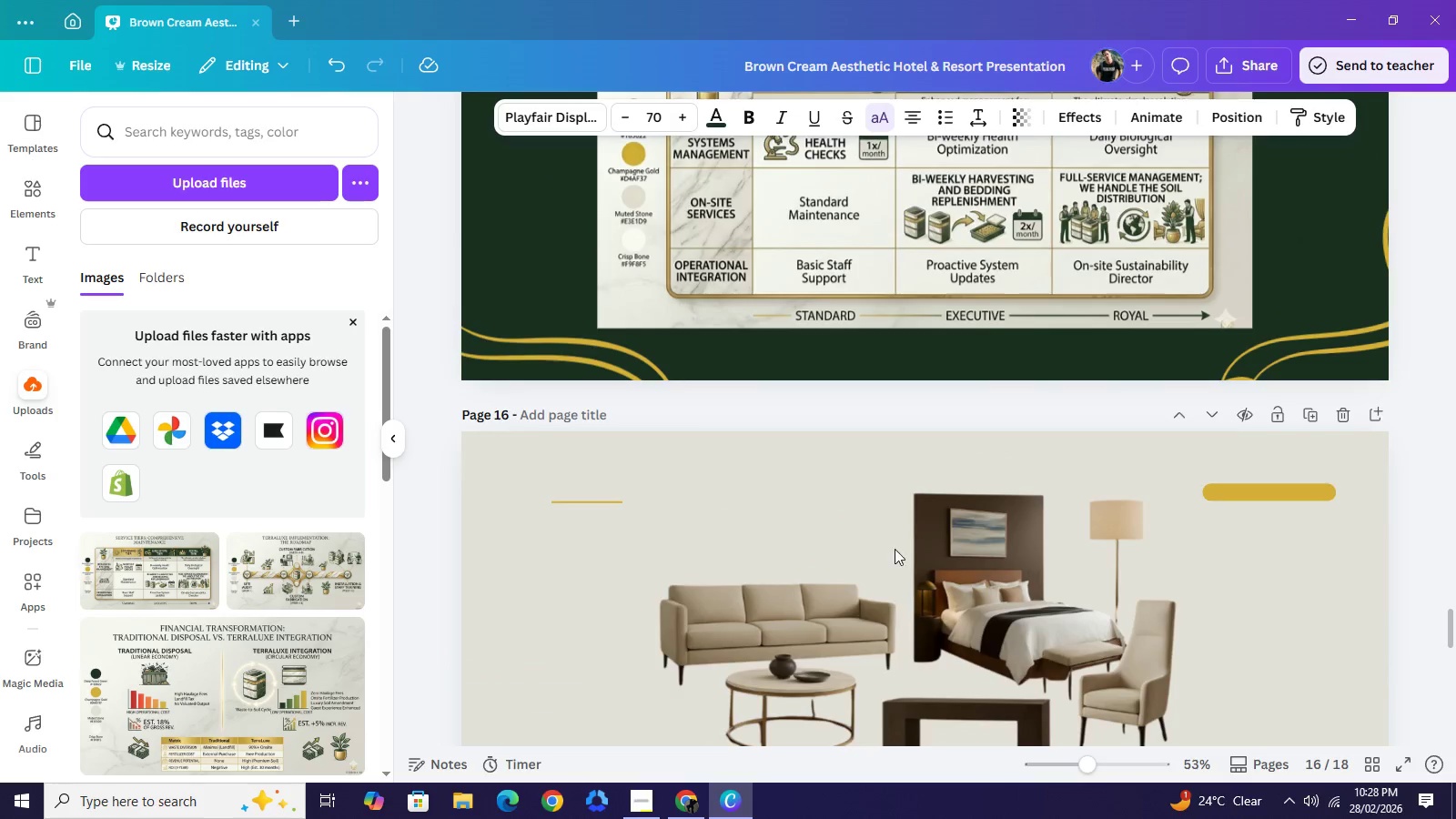 
type(co)
 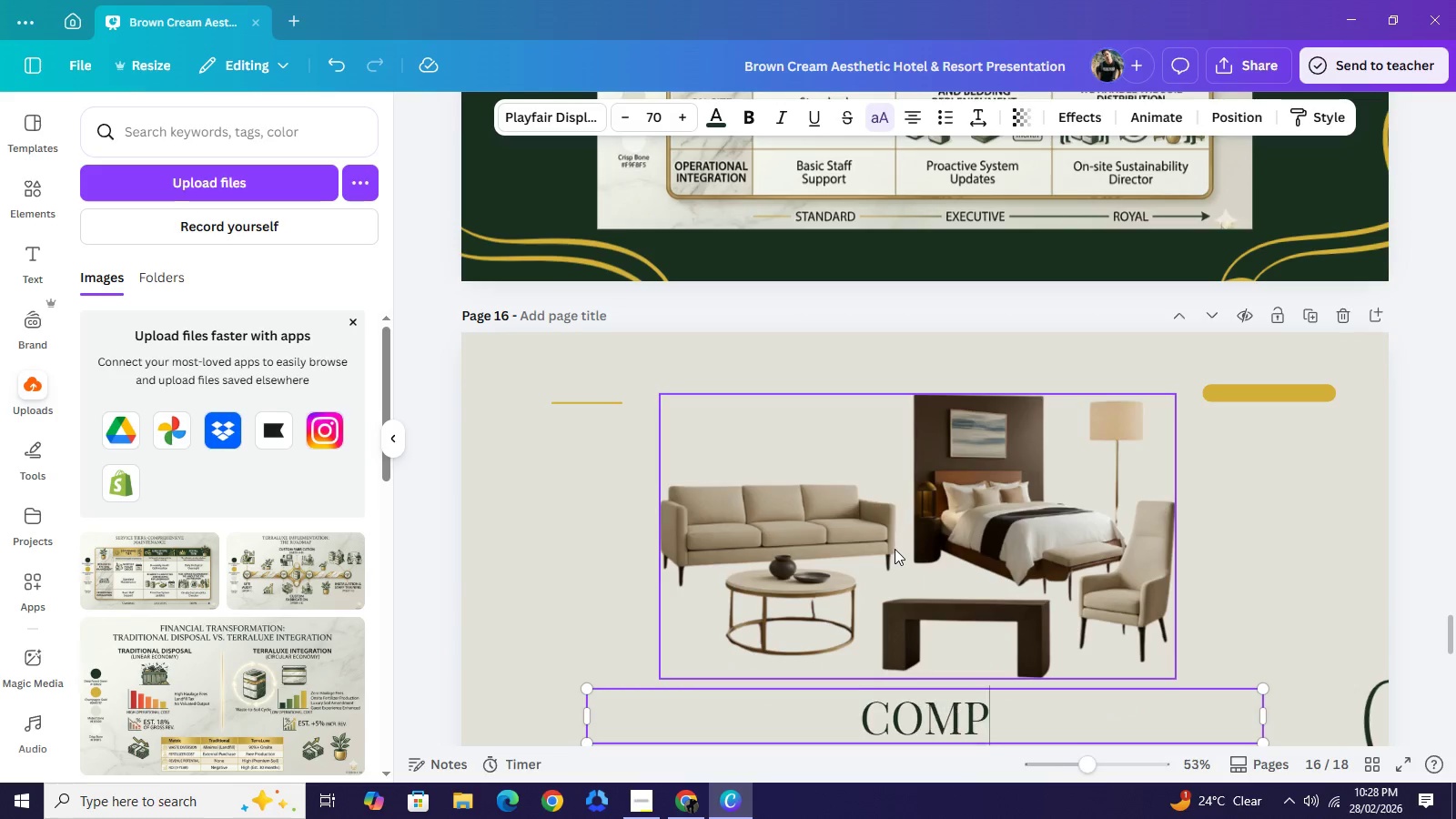 
scroll: coordinate [895, 549], scroll_direction: up, amount: 3.0
 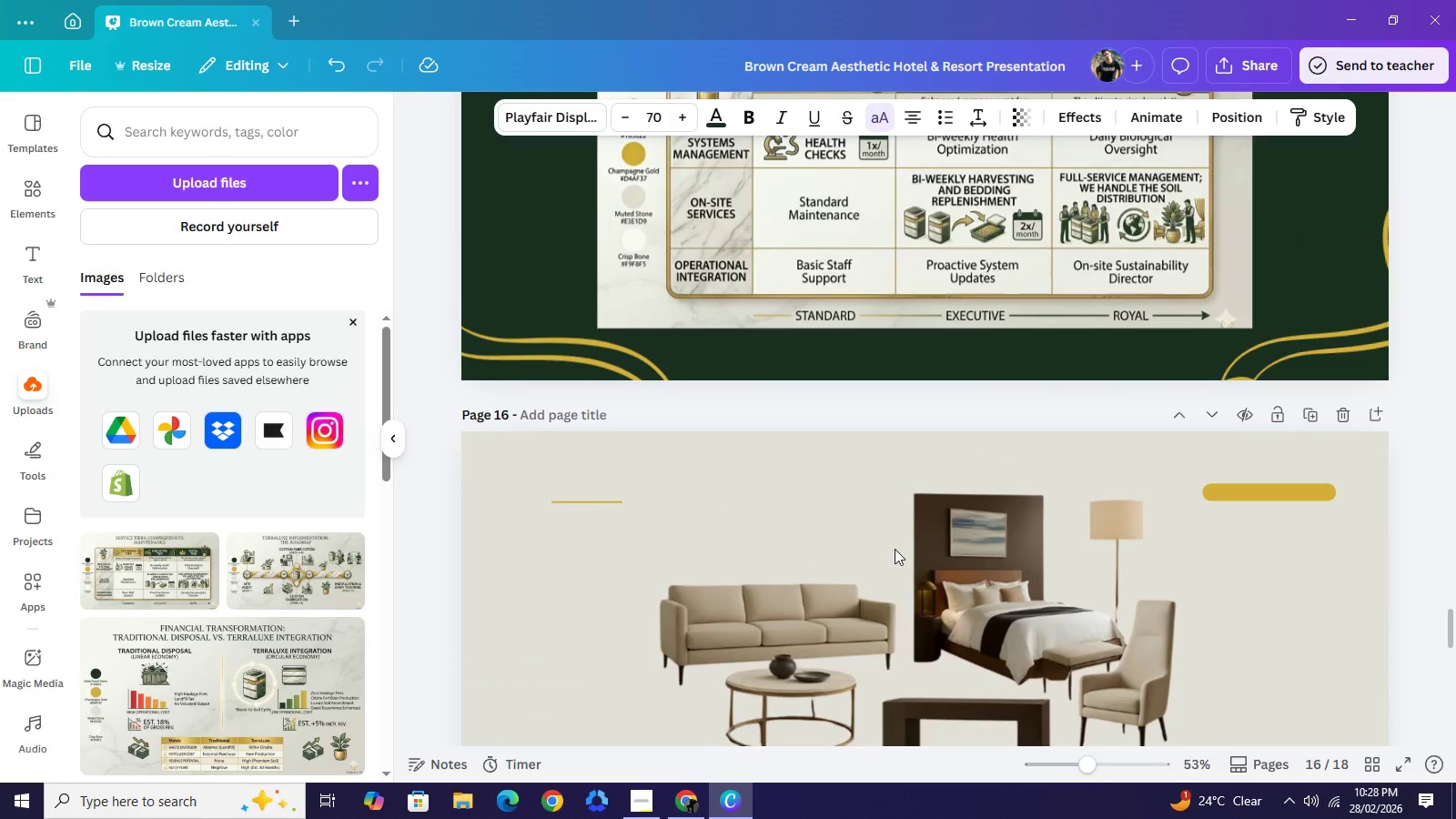 
type(mpl)
 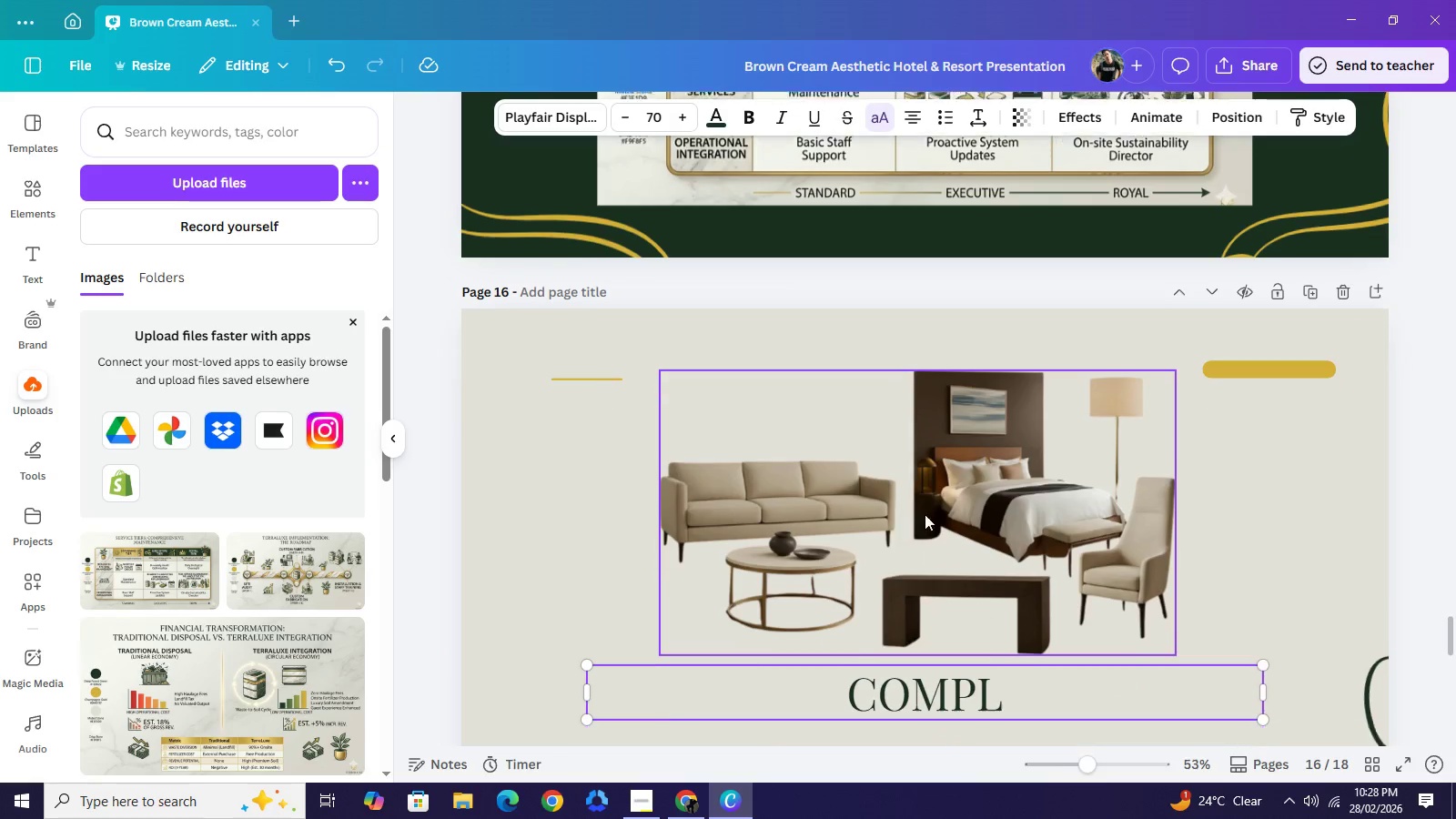 
scroll: coordinate [928, 511], scroll_direction: down, amount: 2.0
 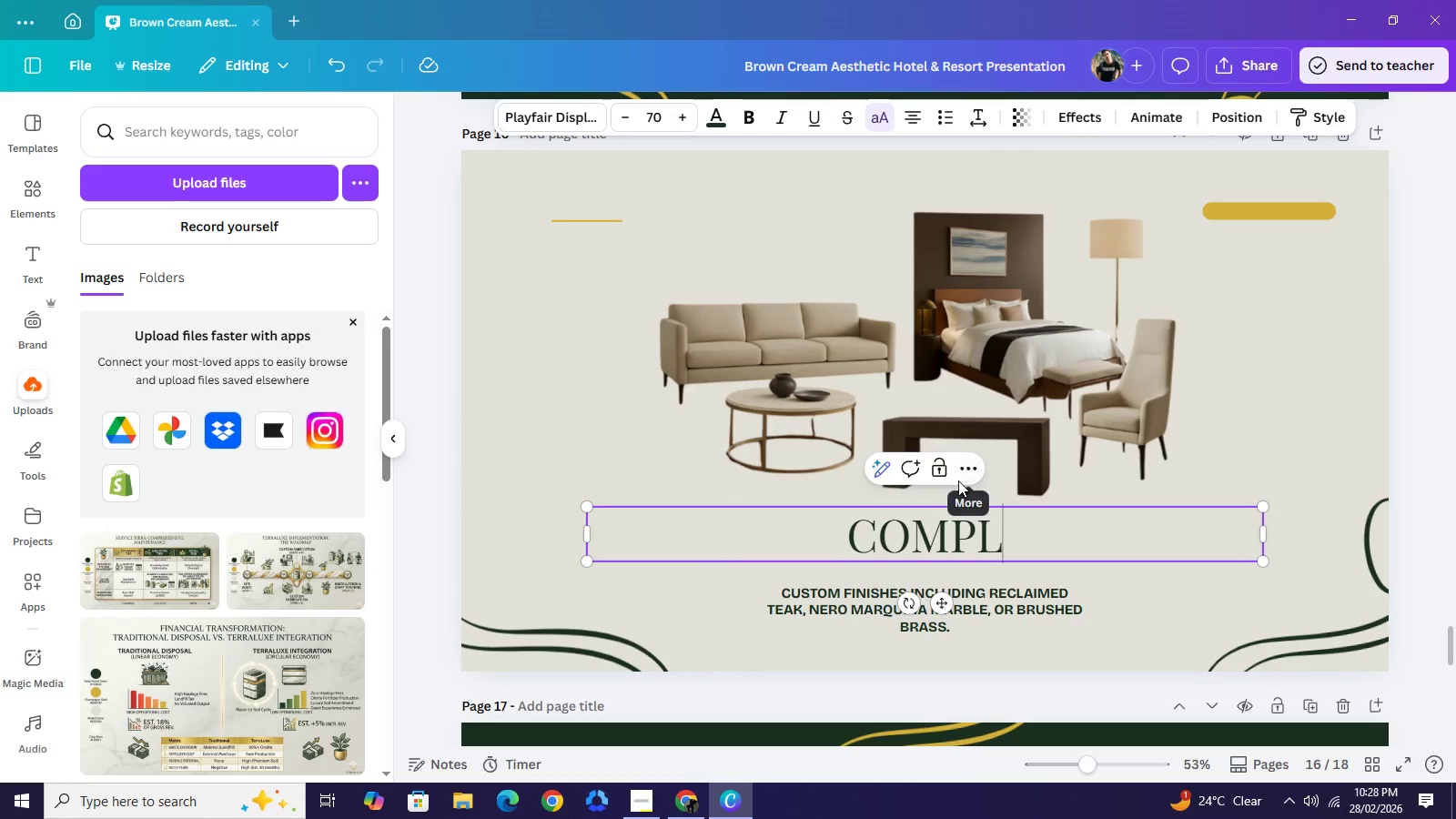 
type(iance & reporting)
 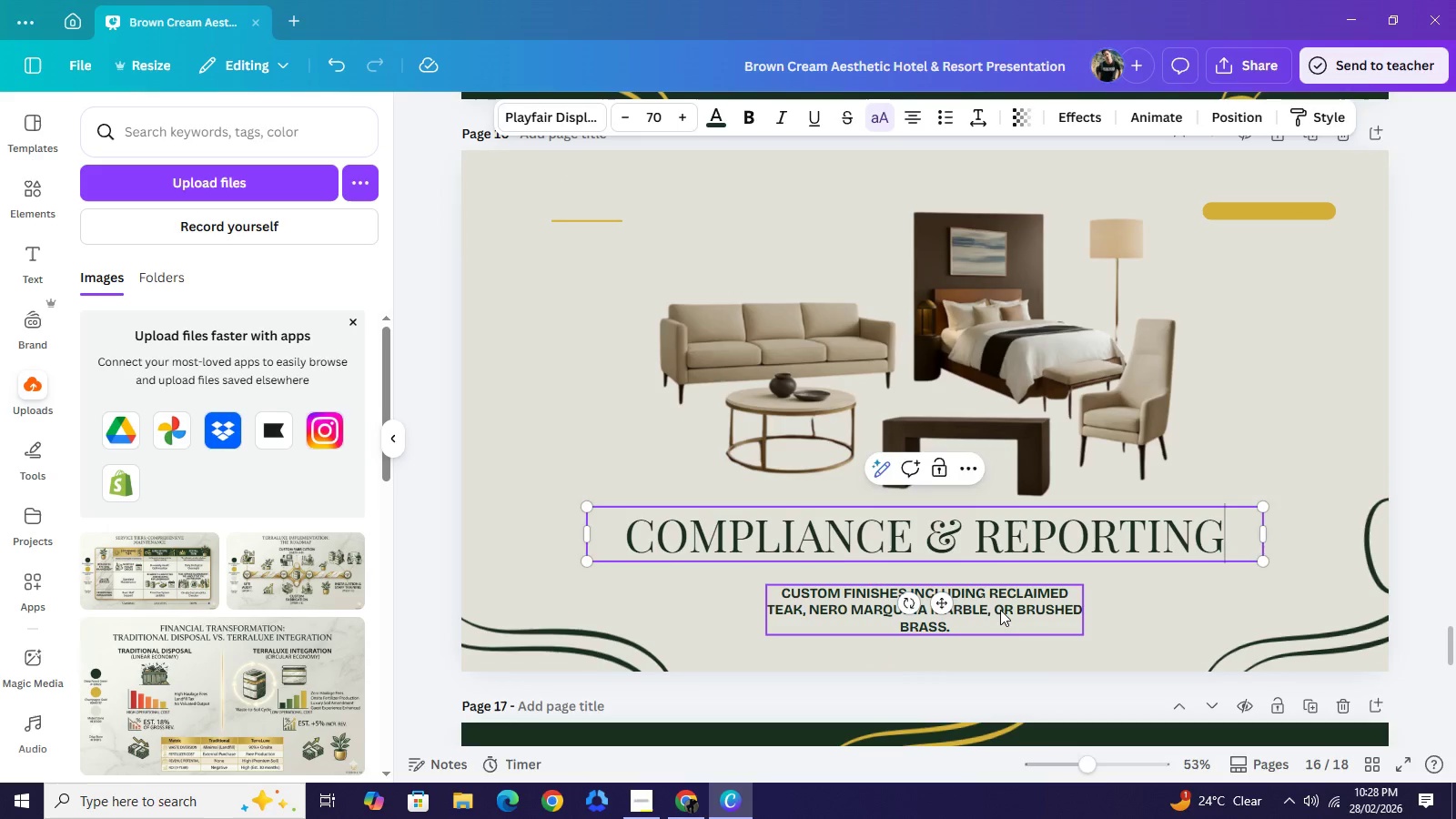 
double_click([1000, 610])
 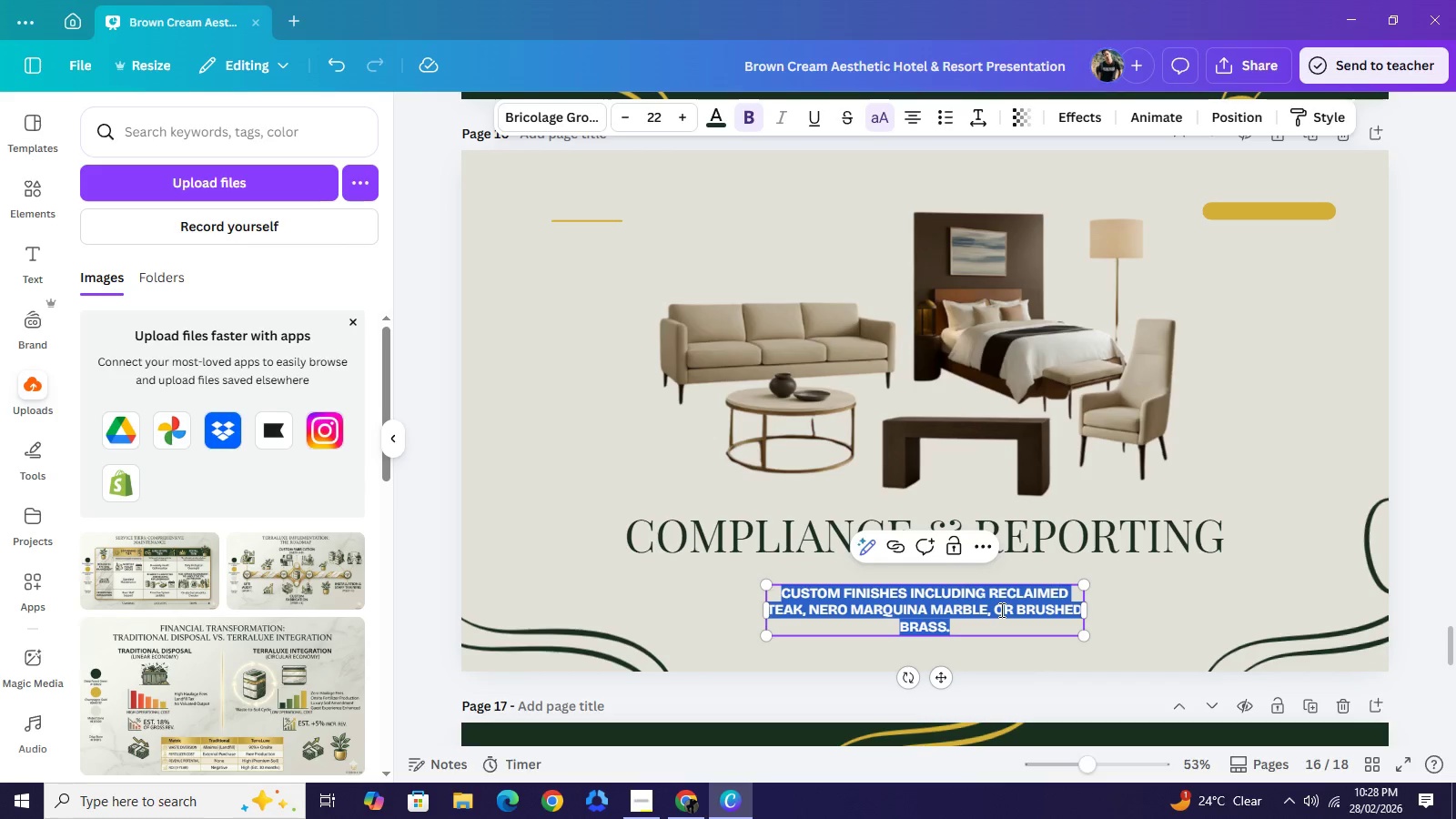 
type(real-time data tracking via the terraluxe app for esg reporting )
 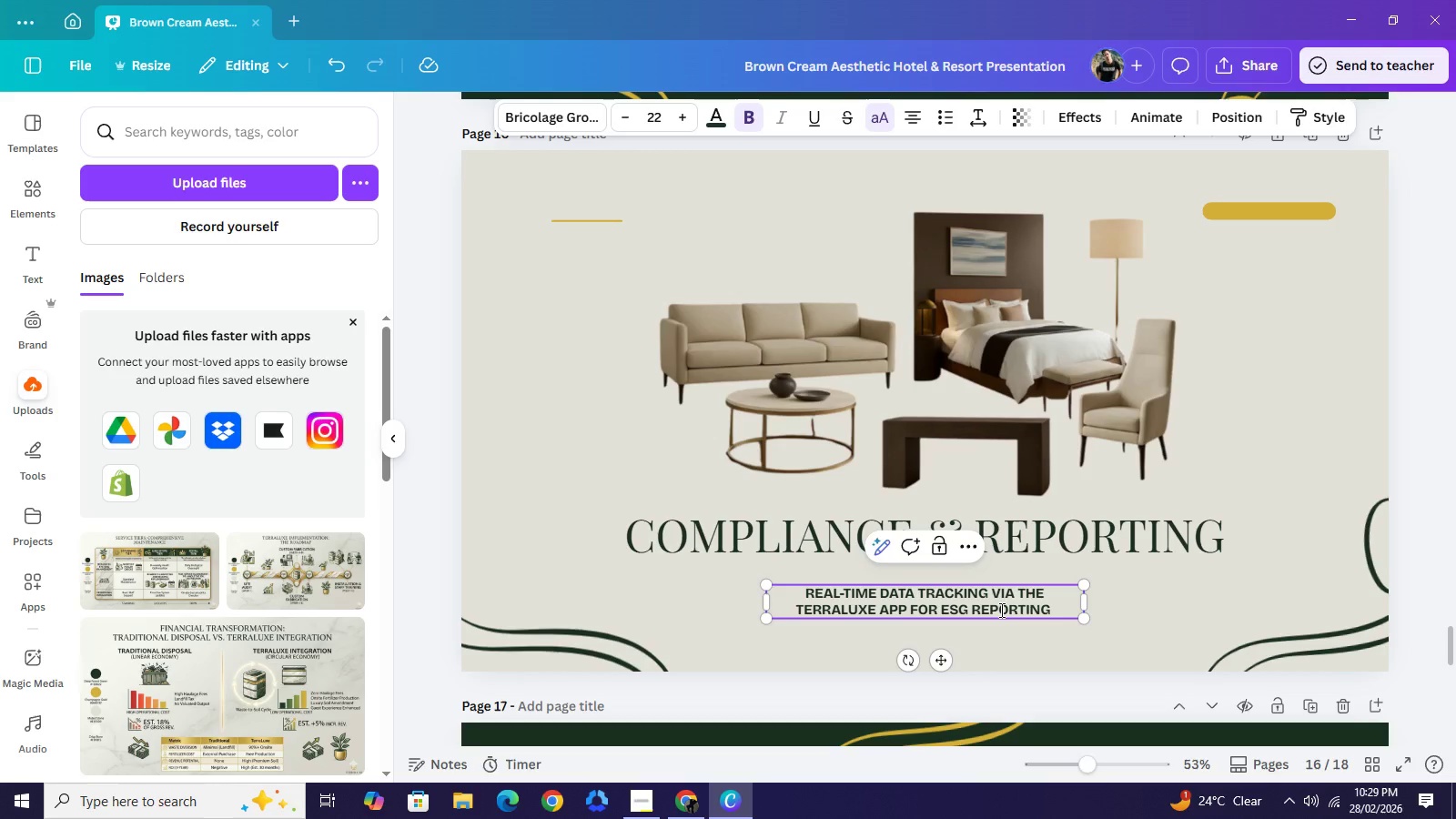 
type( and sustainability certifiva)
key(Backspace)
key(Backspace)
type(cations (leed/breeam).)
 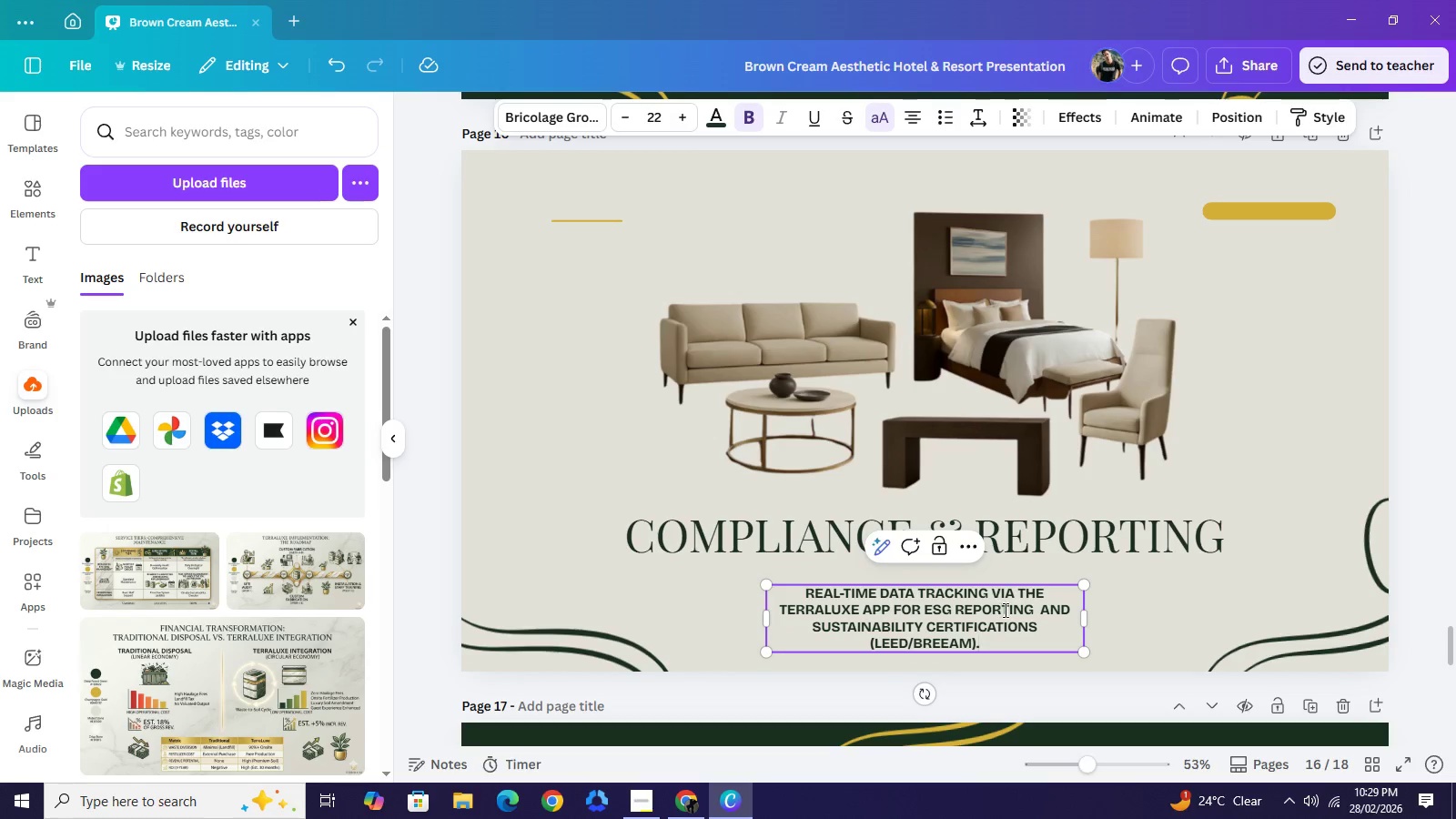 
left_click([1067, 352])
 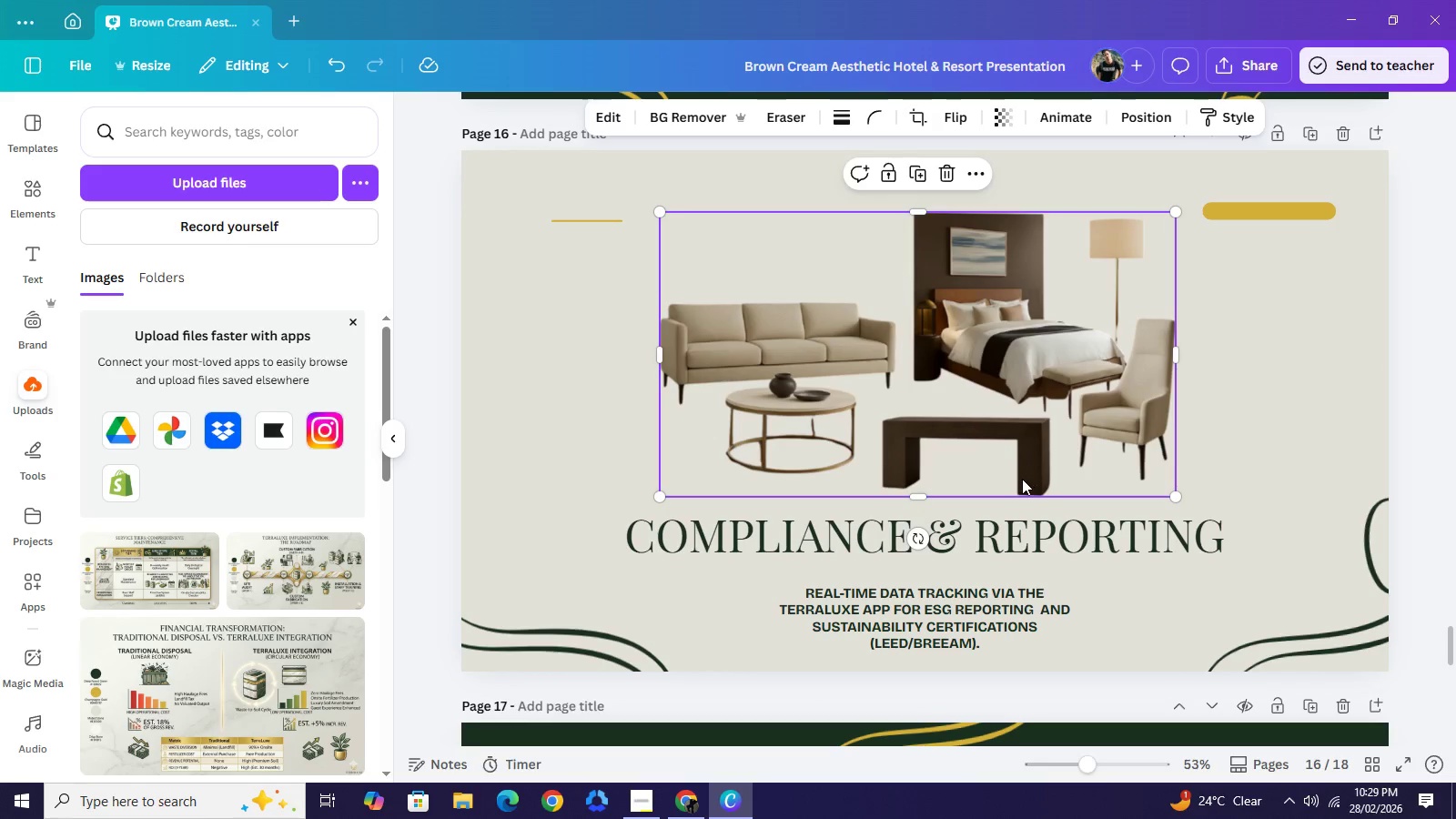 
key(Backspace)
 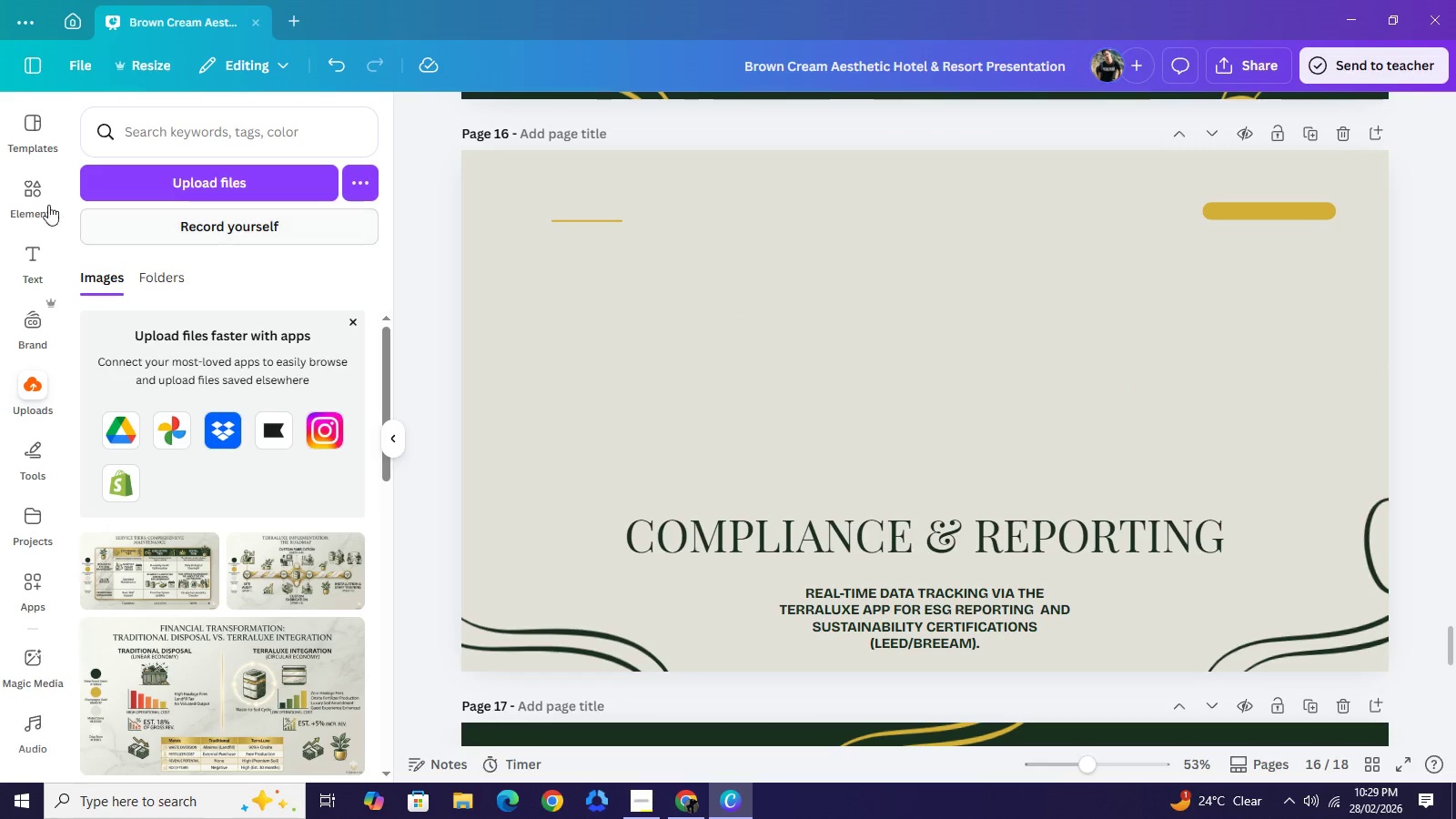 
left_click([35, 199])
 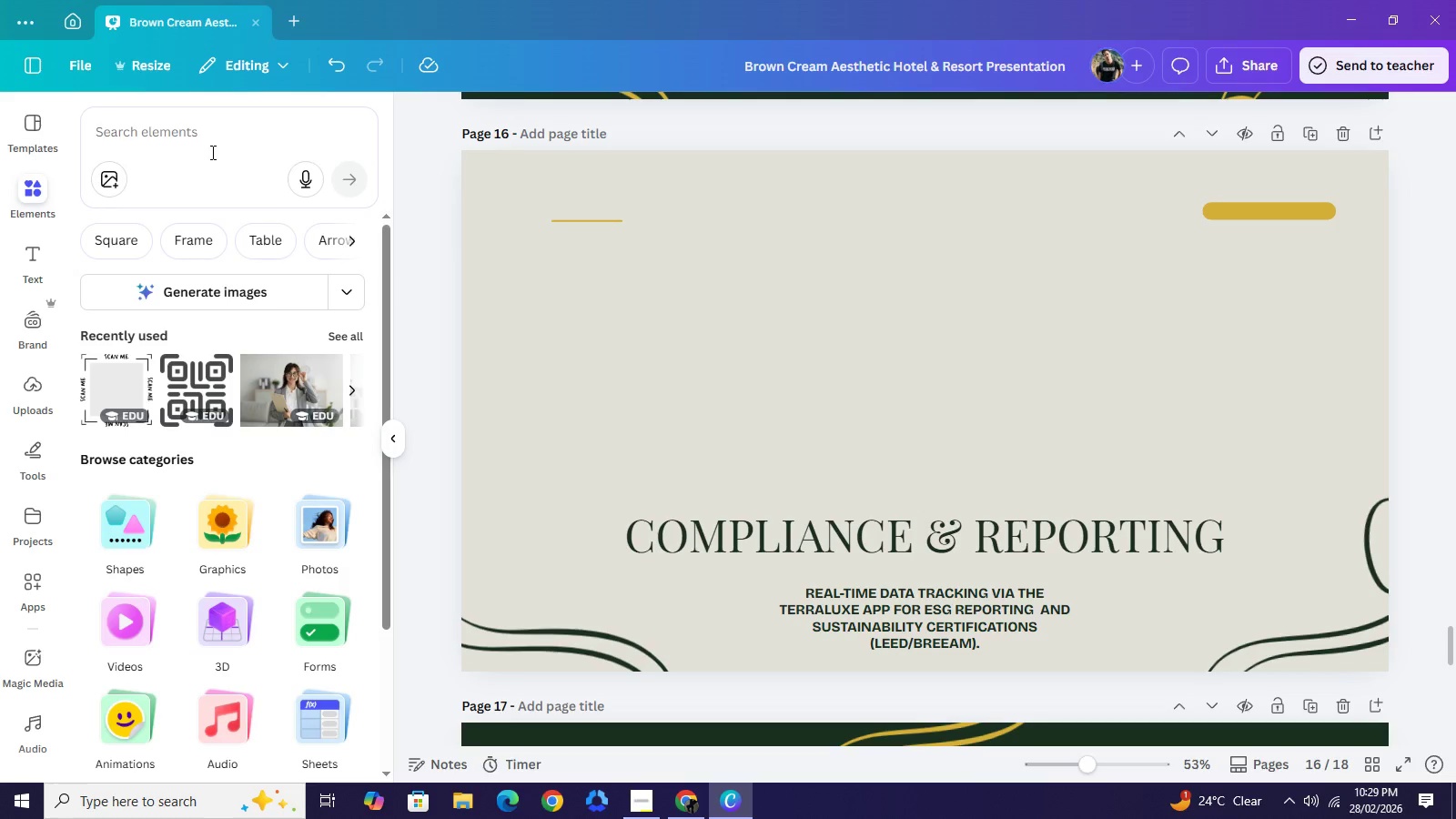 
left_click([210, 146])
 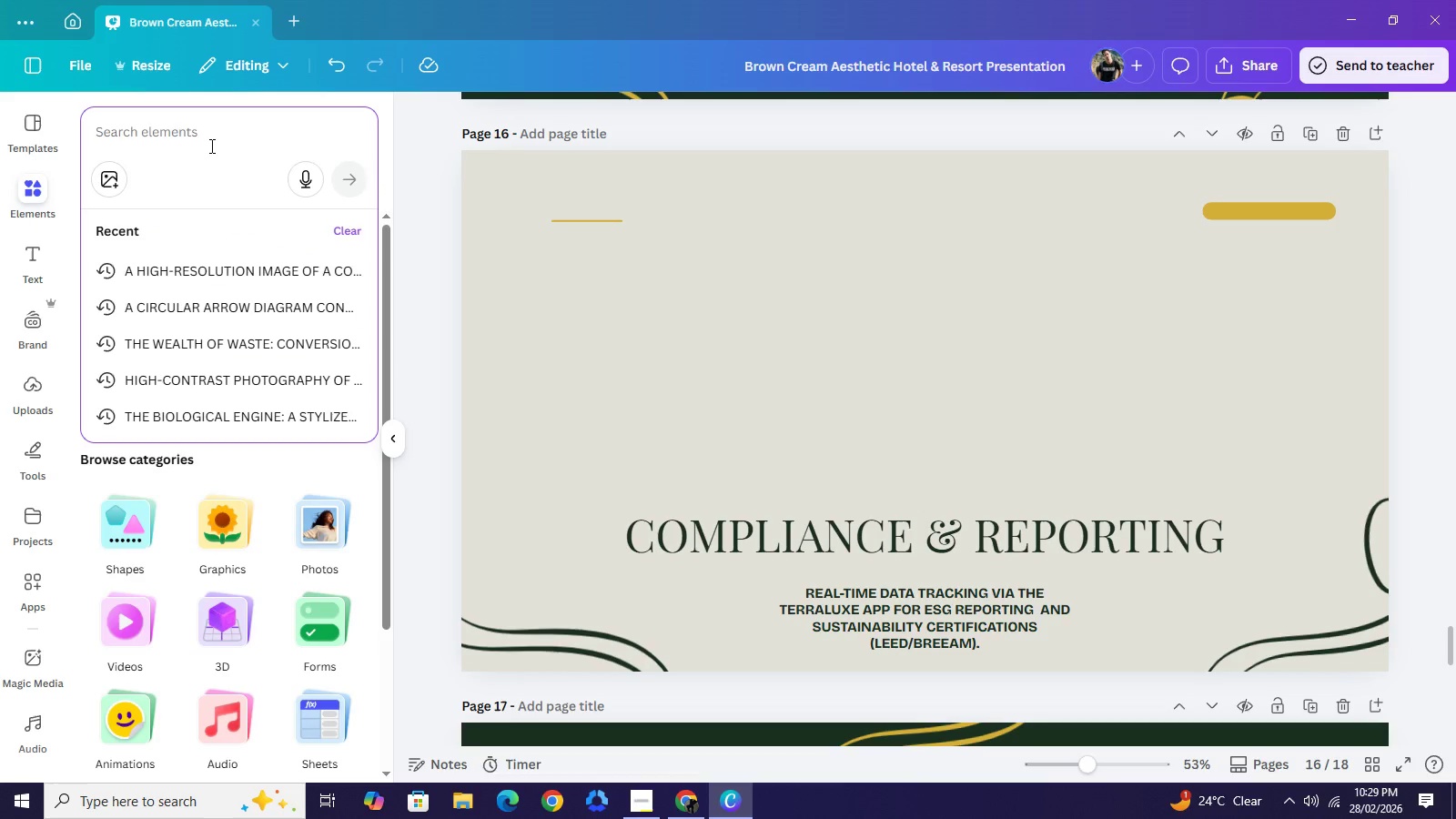 
type(a mok)
key(Backspace)
type(ckup )
 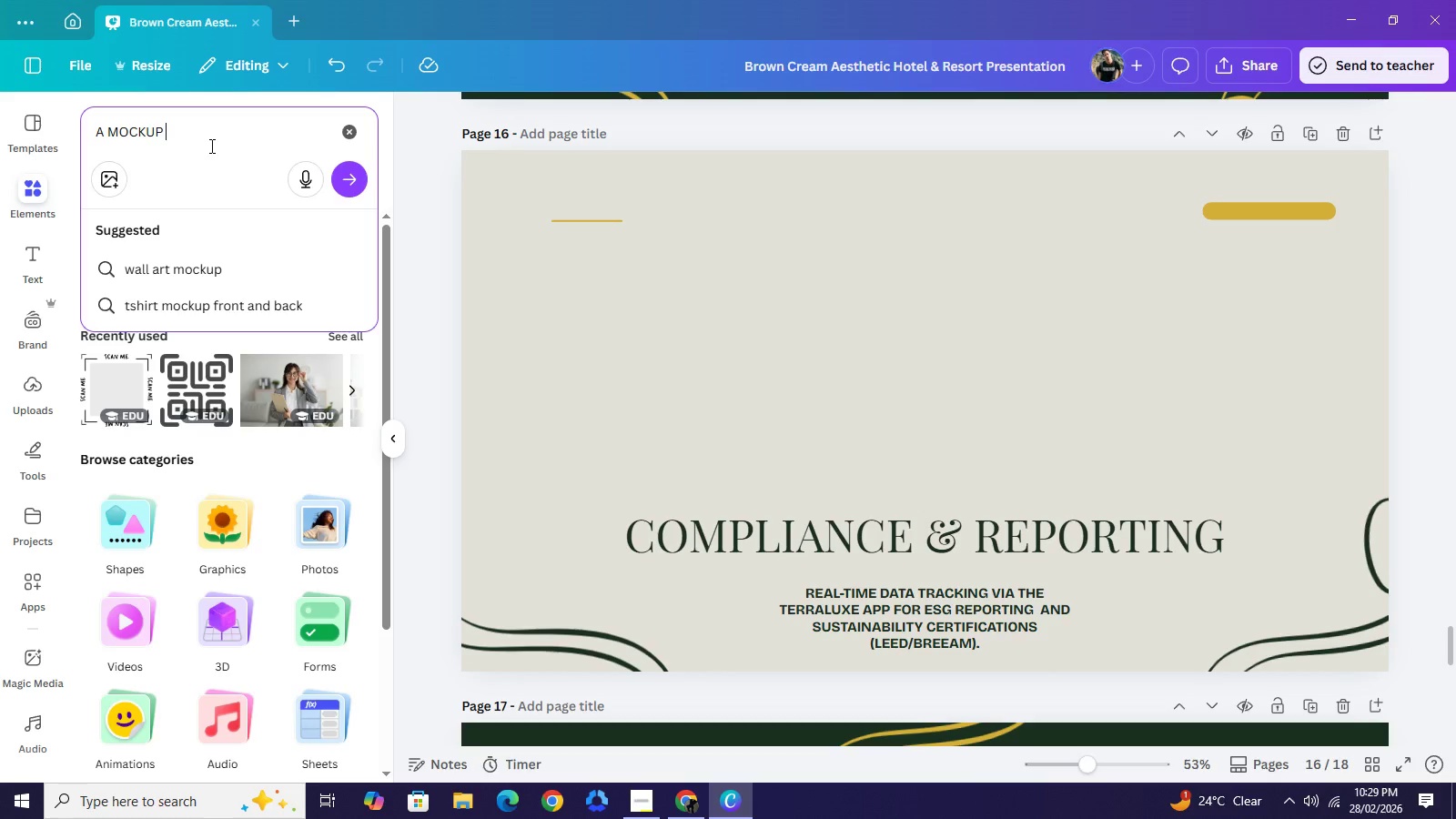 
type(of a smartphone screen showing a "waste diverted" dashboard)
 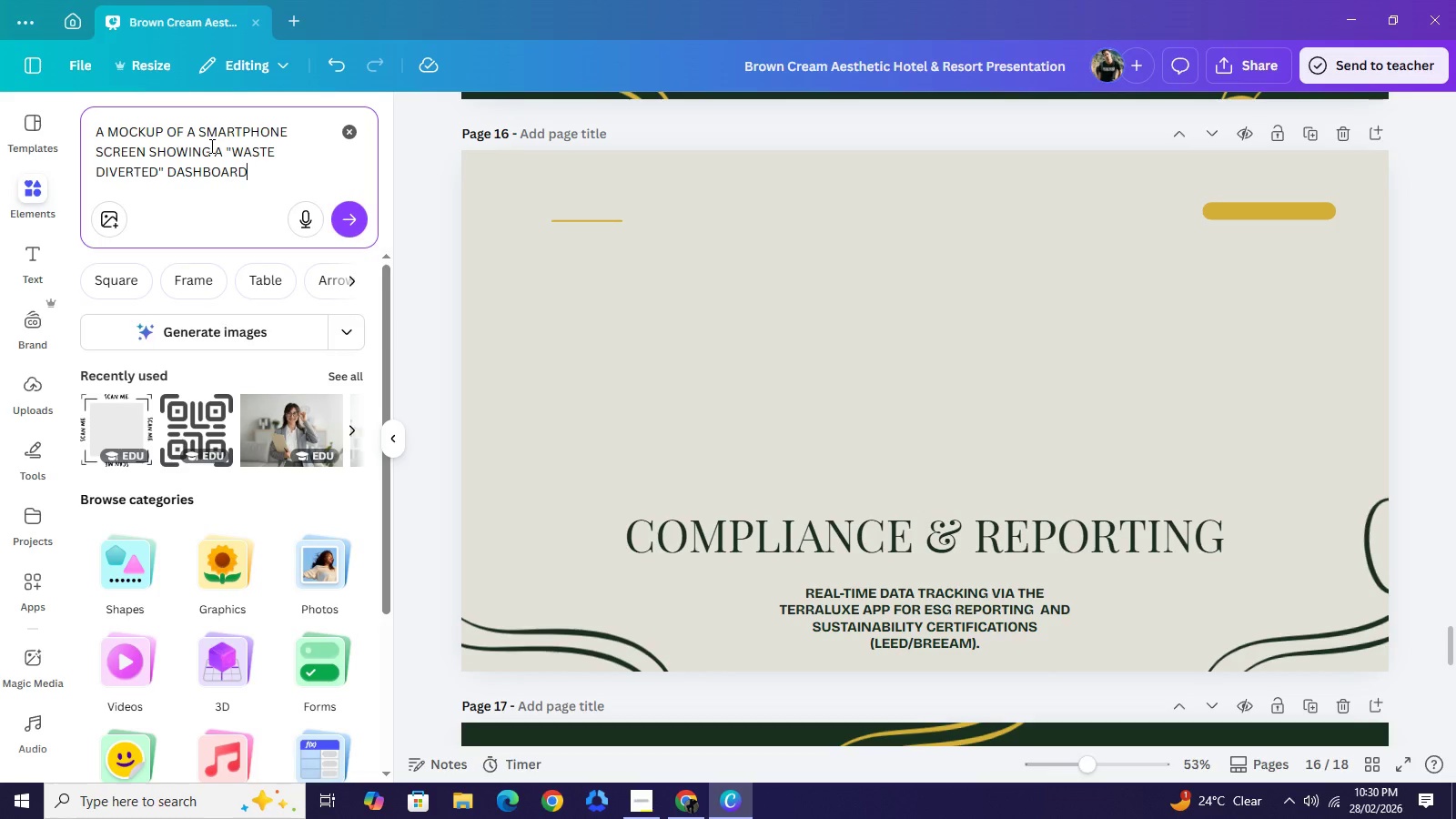 
key(Control+A)
 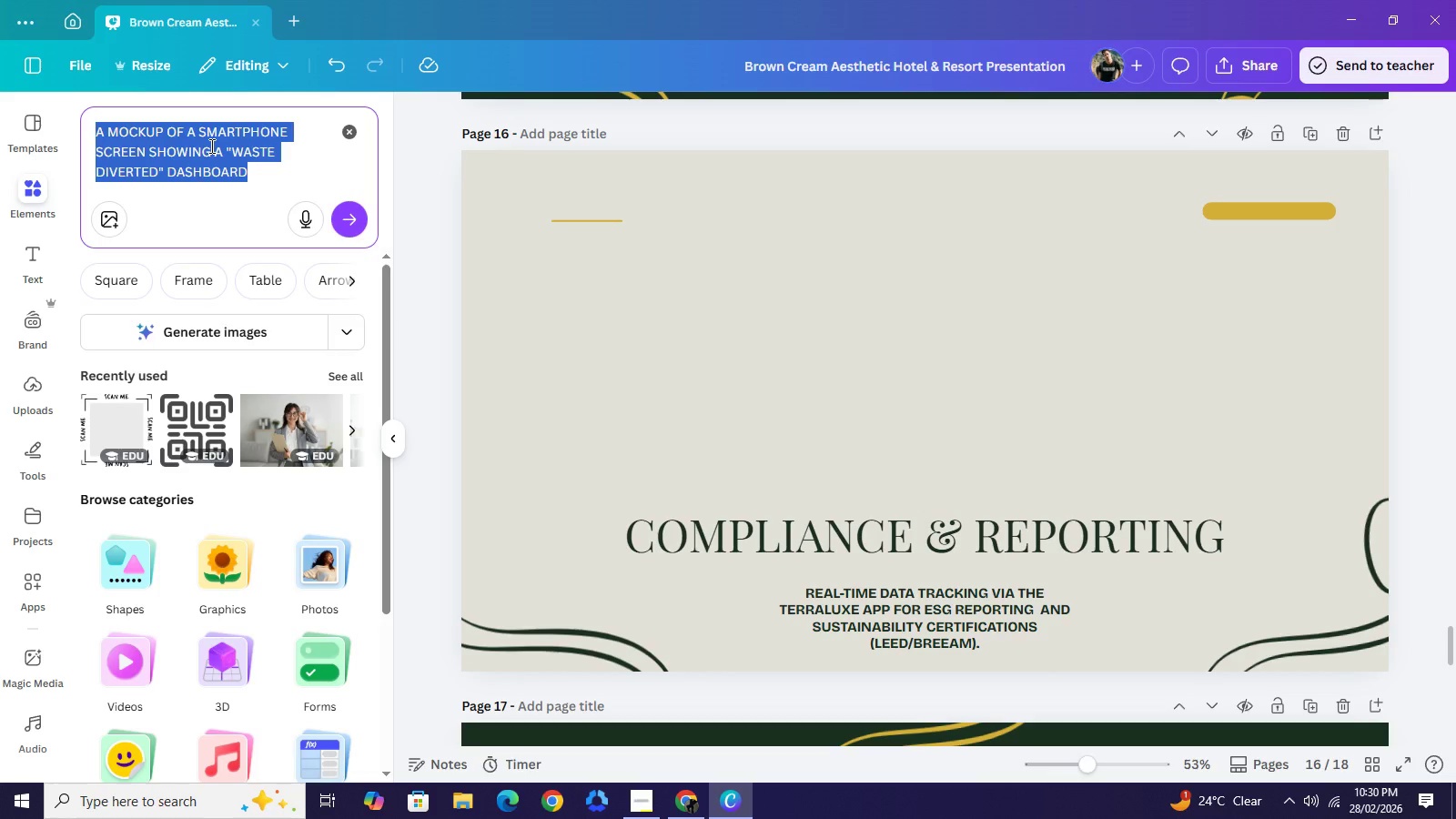 
key(Control+C)
 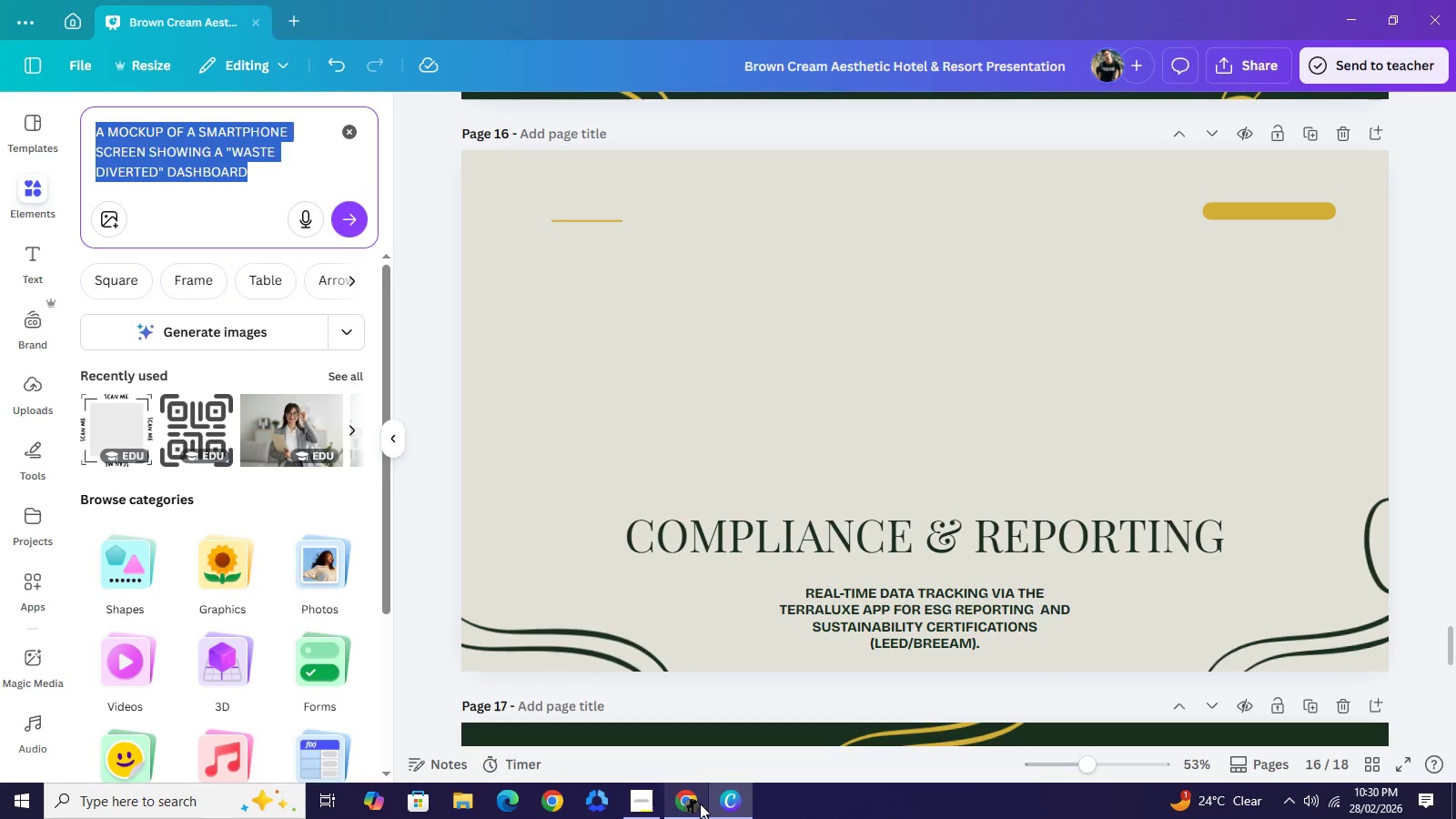 
left_click([683, 799])
 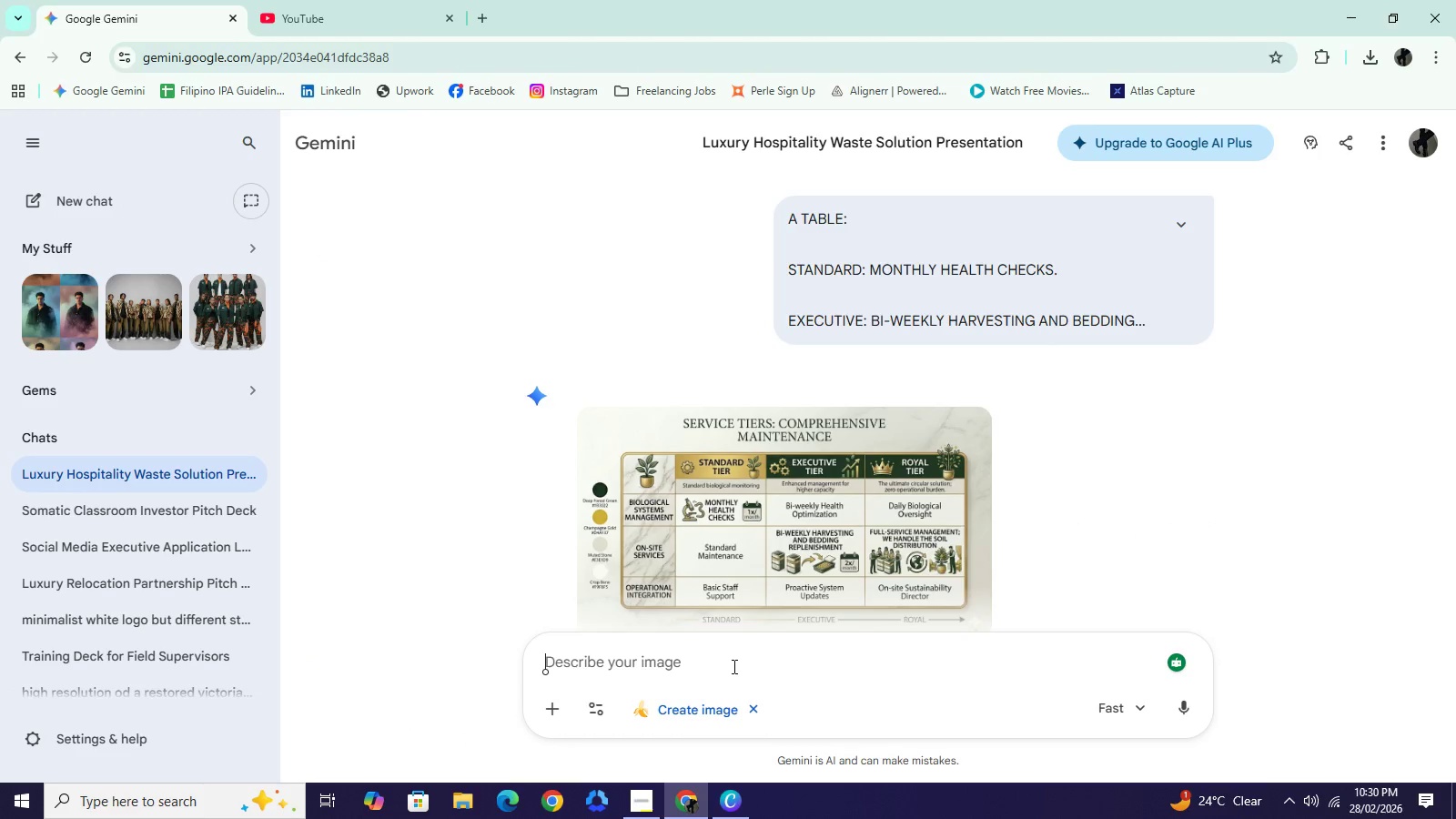 
left_click([733, 666])
 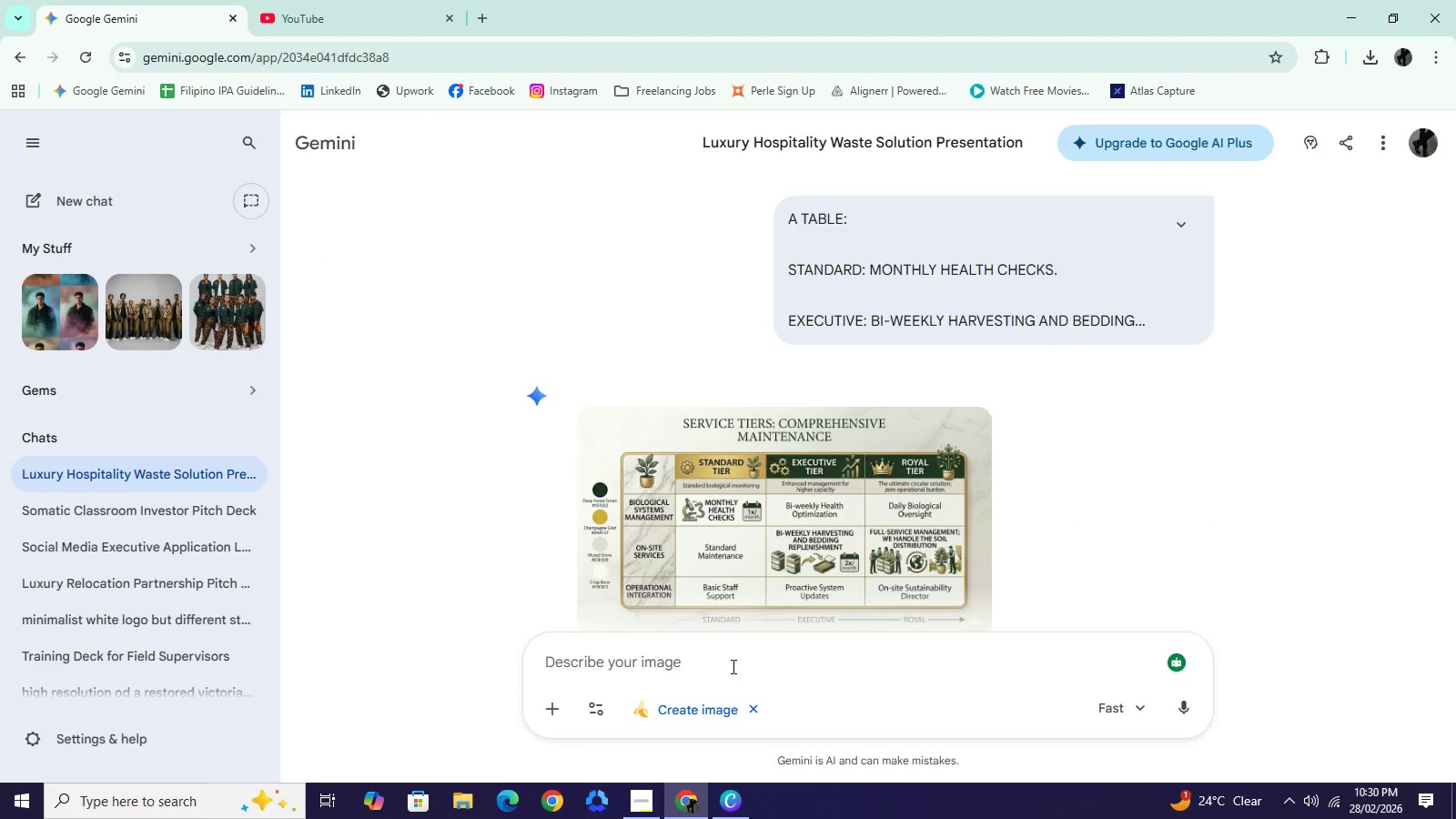 
key(Control+V)
 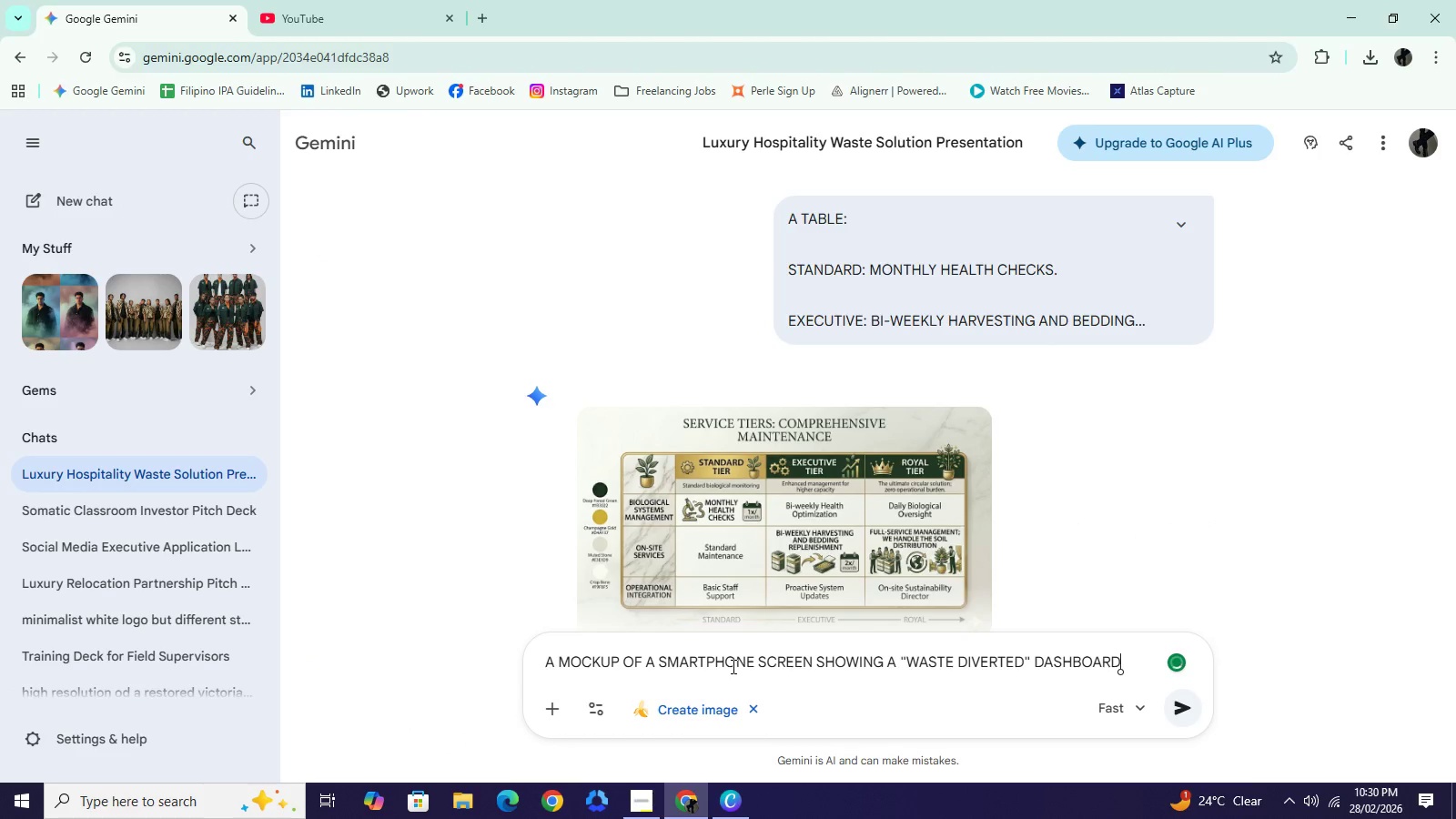 
key(NumpadEnter)
 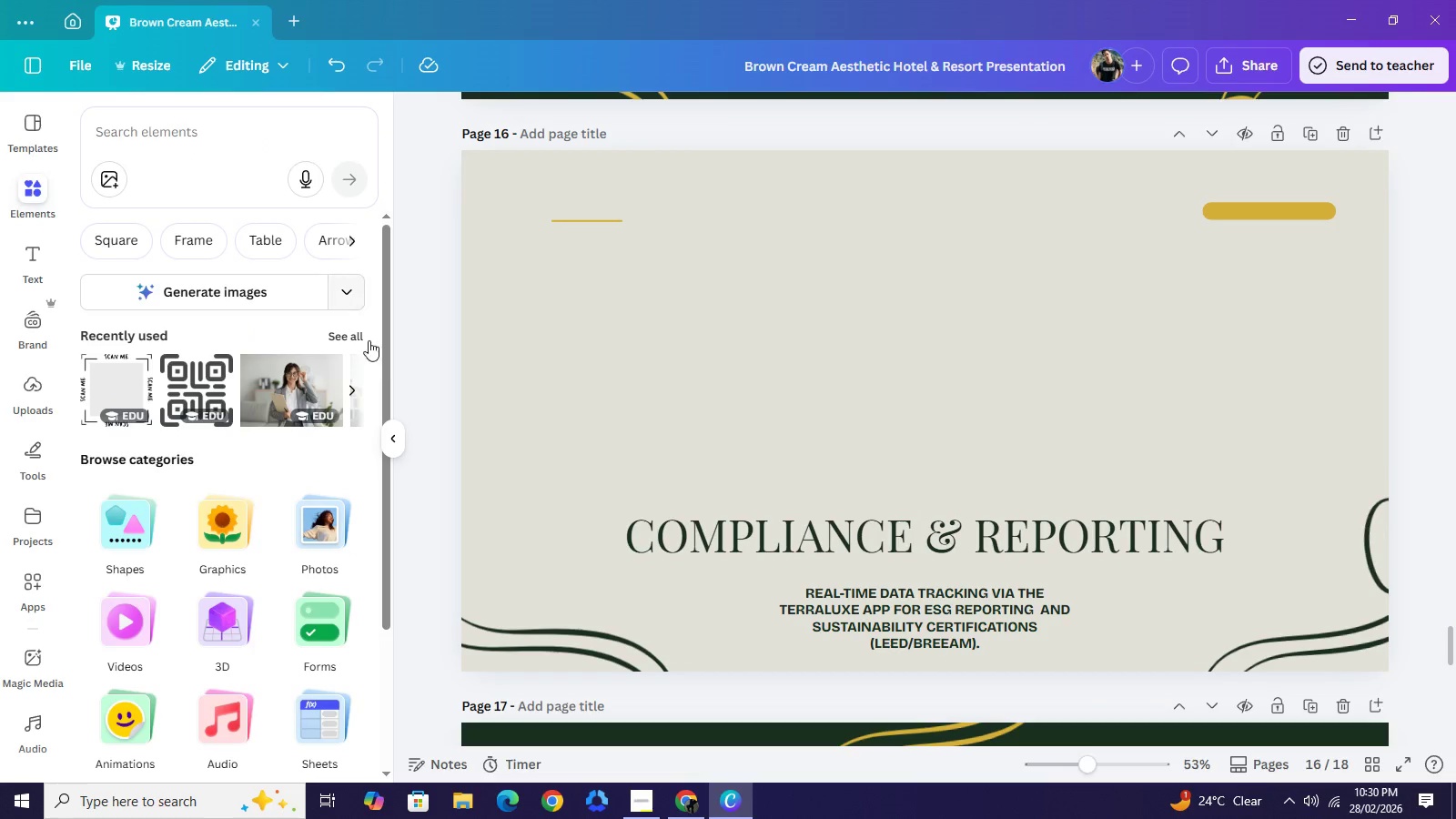 
wait(7.22)
 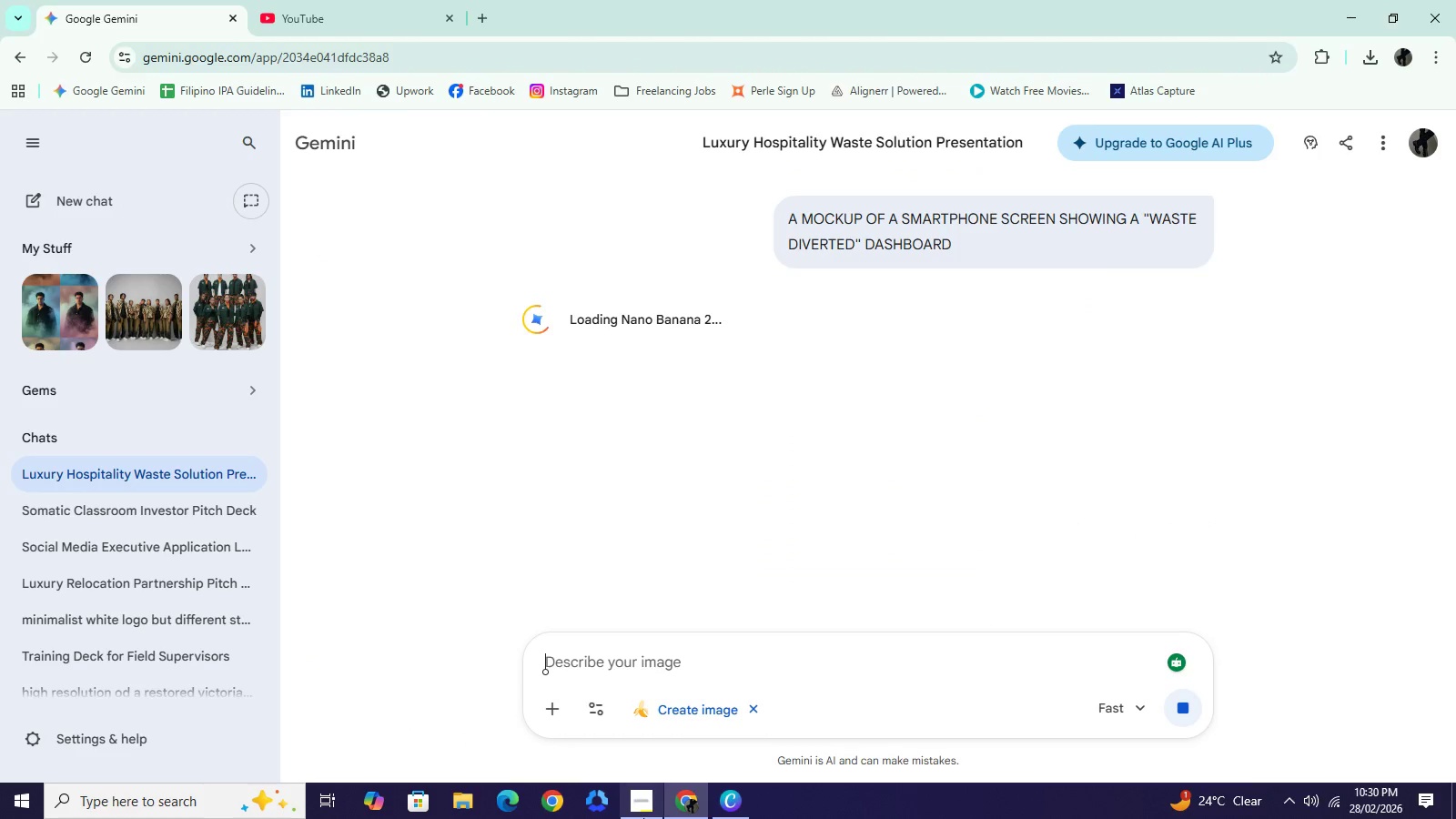 
left_click([35, 389])
 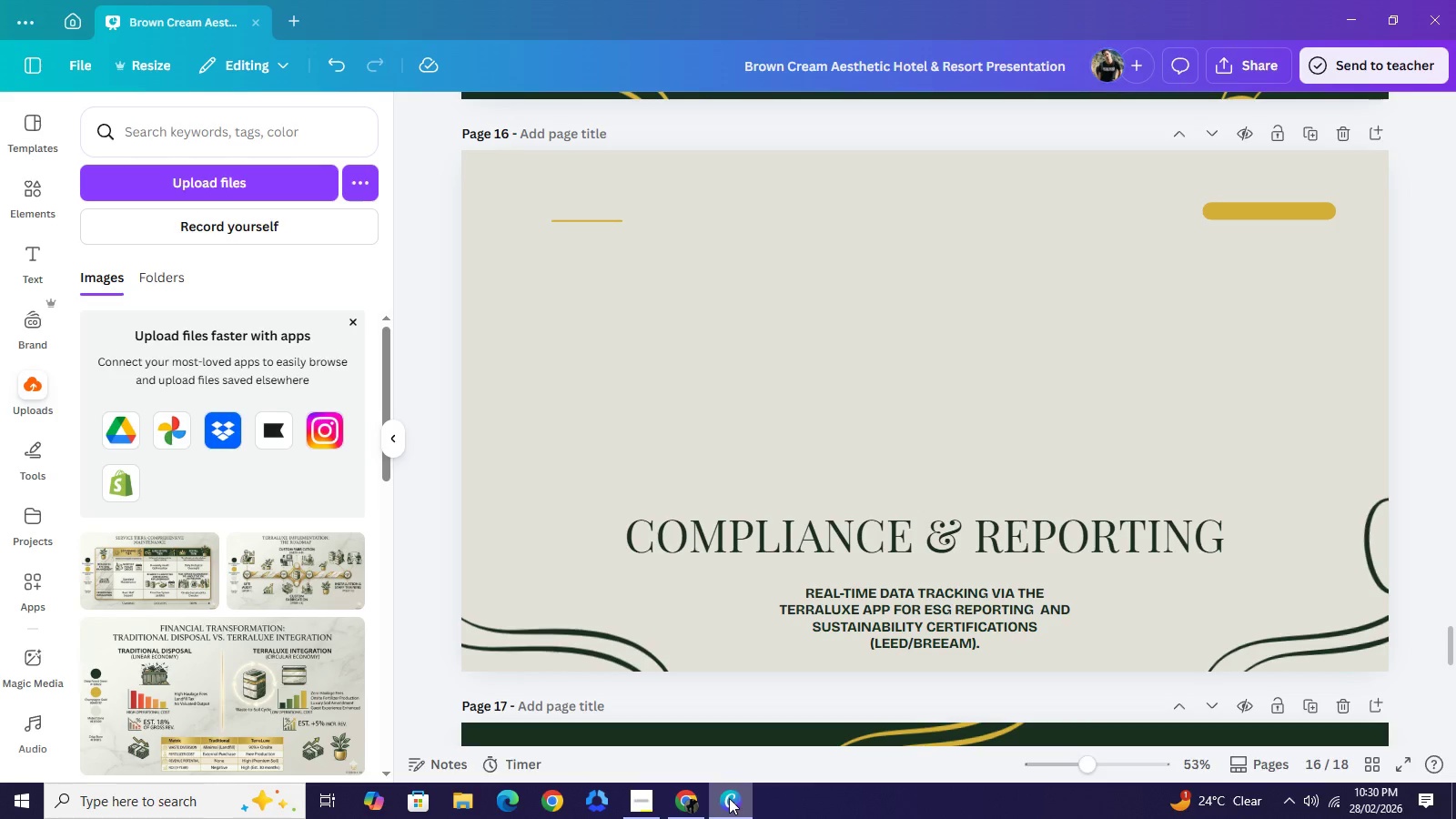 
left_click([695, 805])
 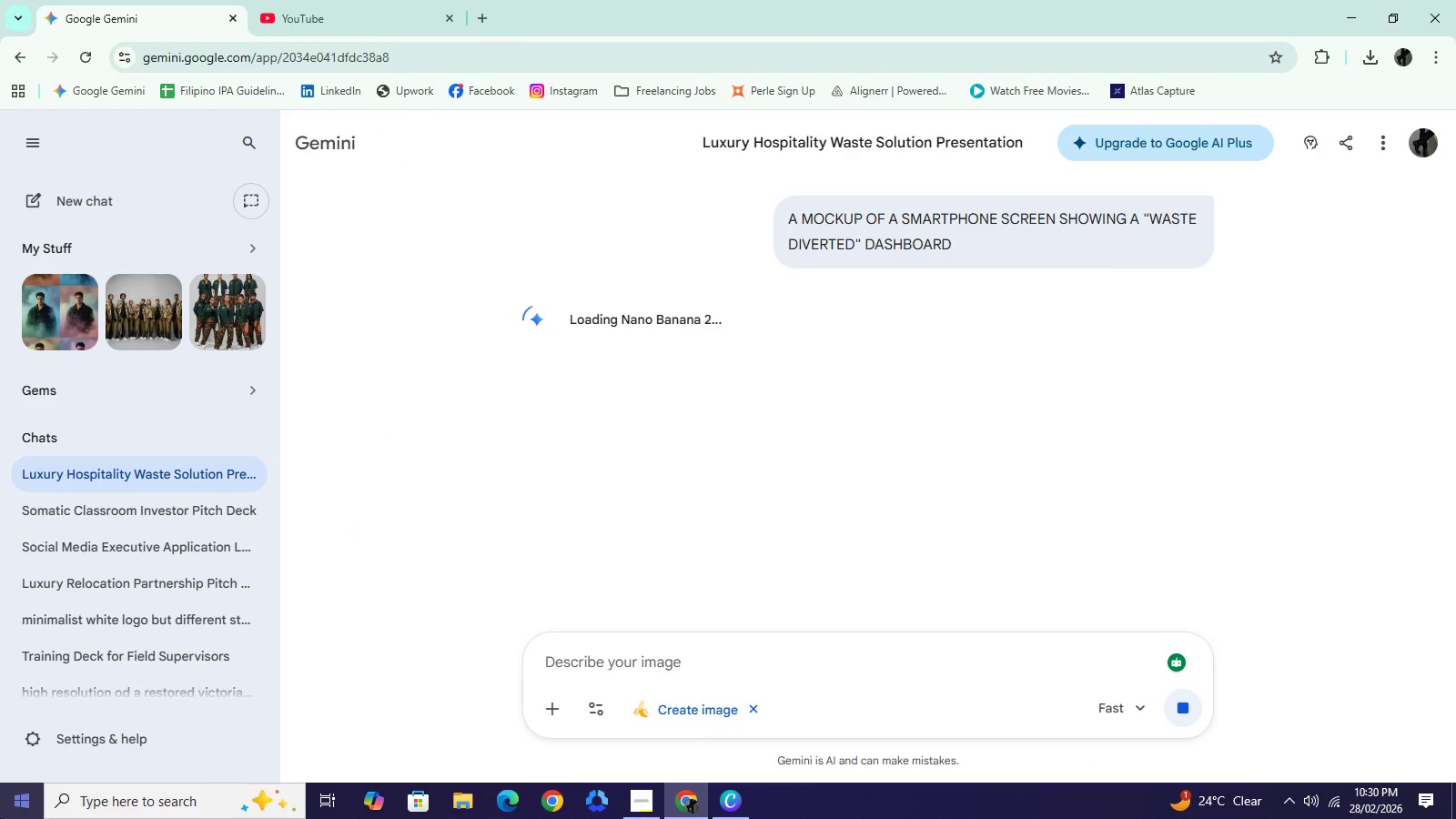 
scroll: coordinate [0, 818], scroll_direction: down, amount: 2.0
 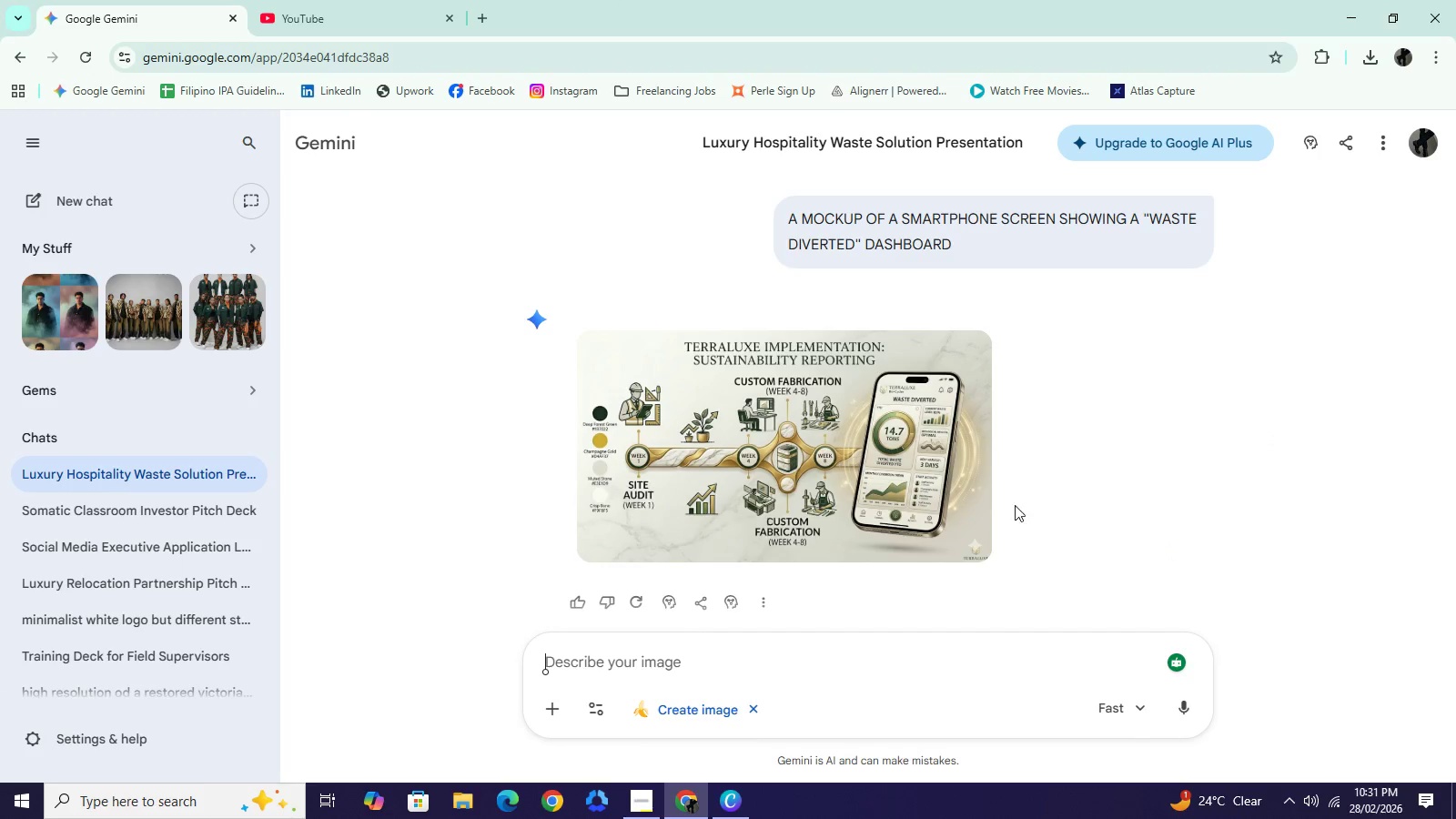 
wait(59.68)
 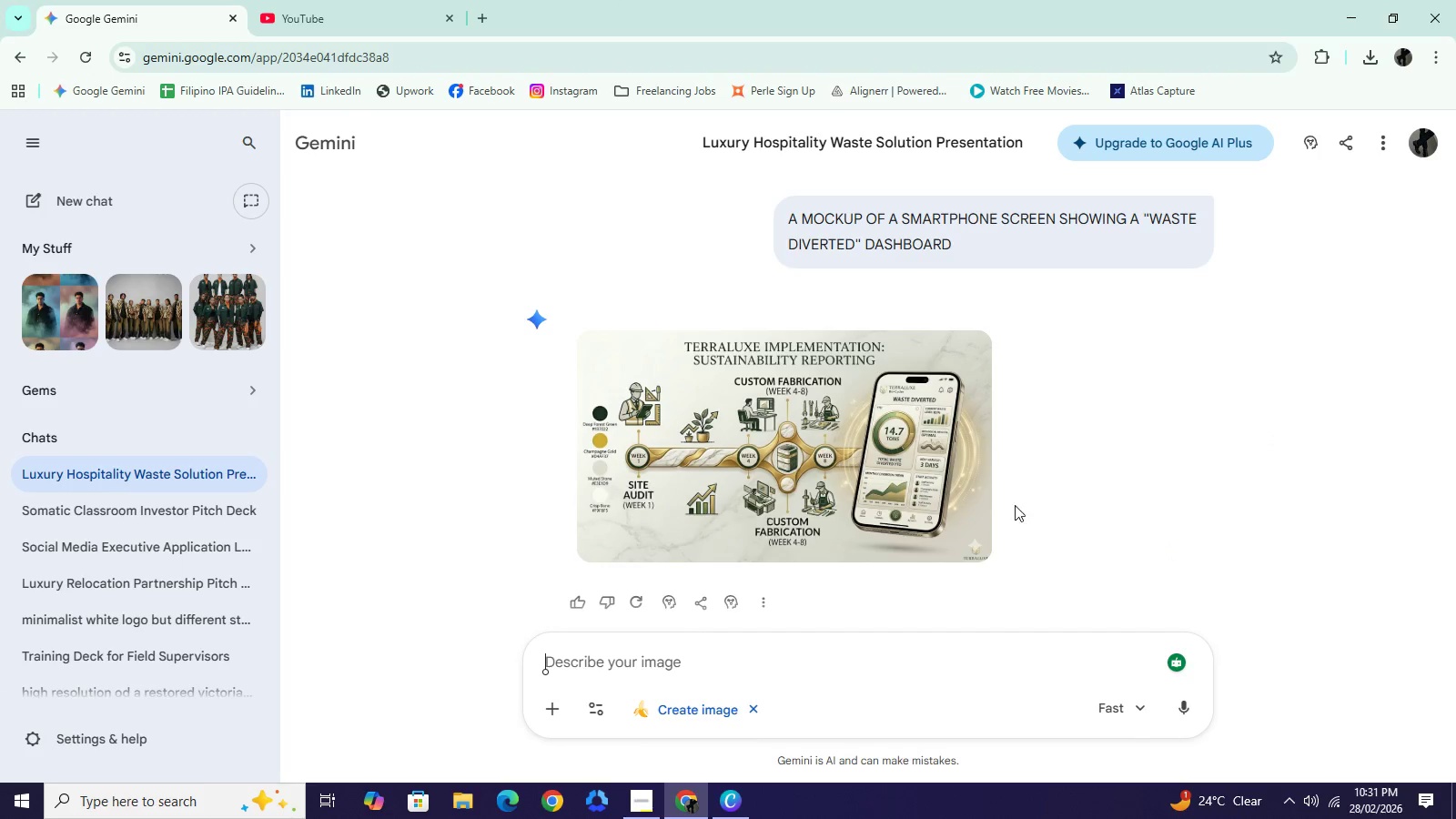 
mouse_move([978, 368])
 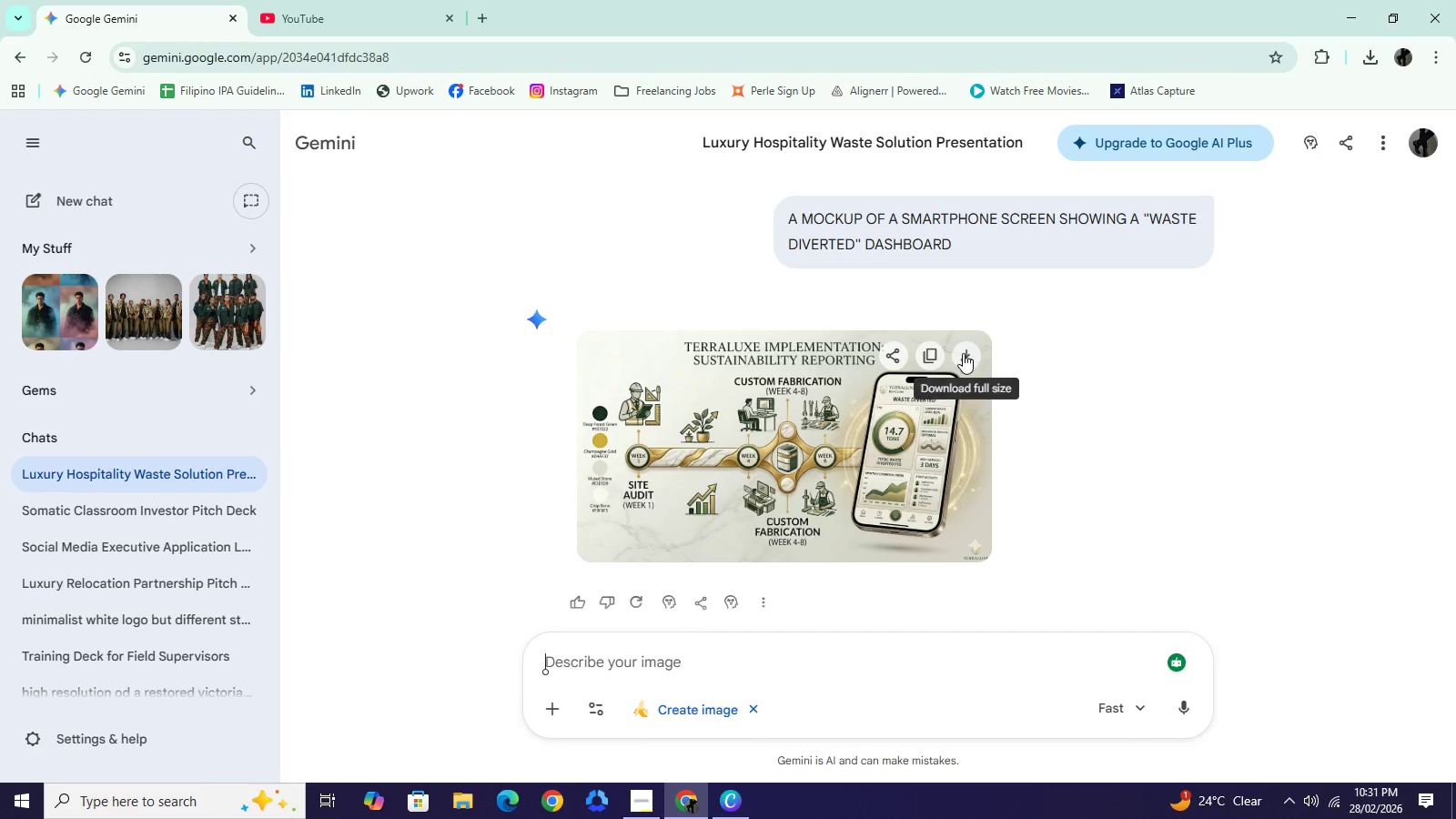 
left_click([963, 353])
 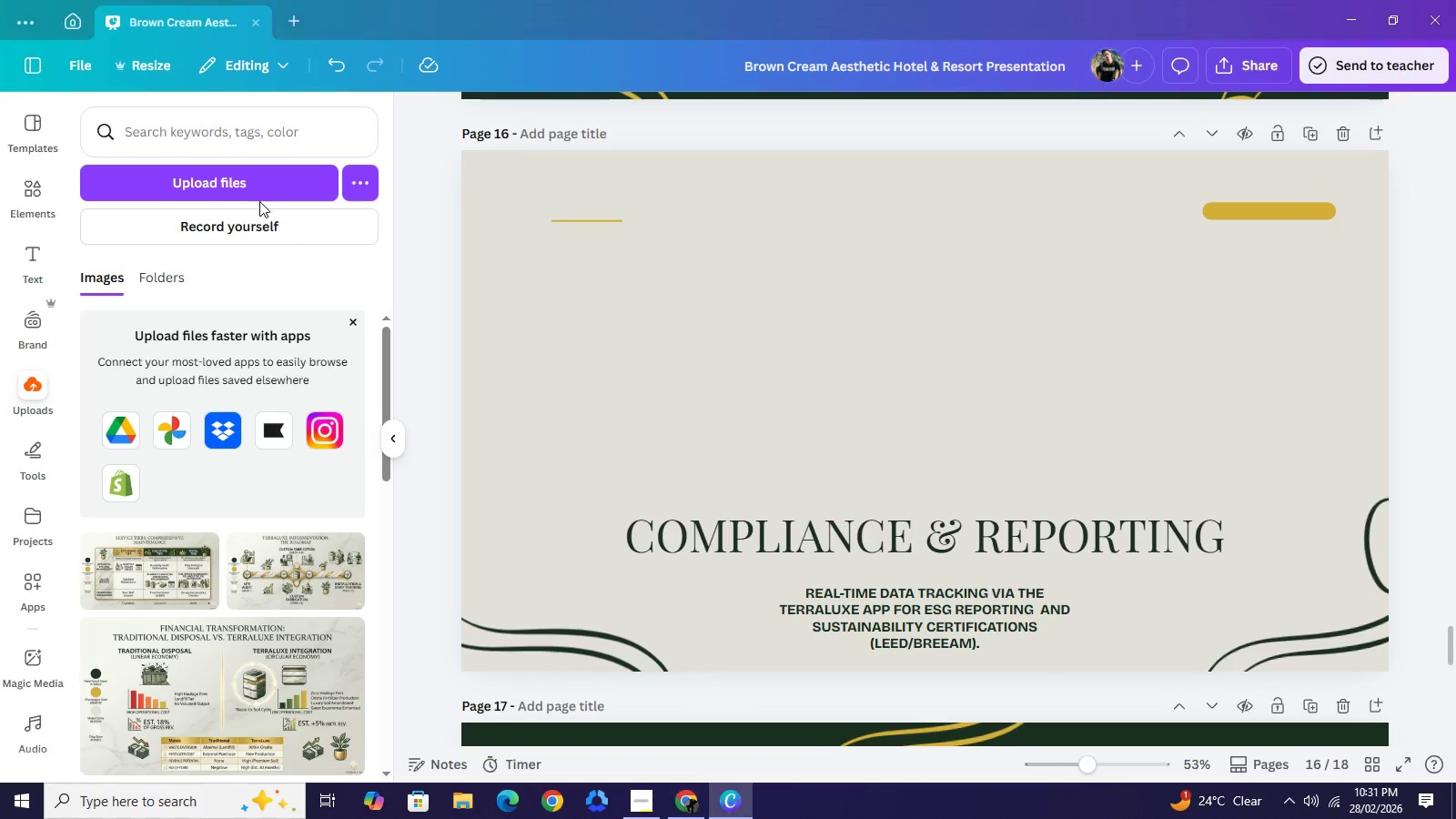 
left_click([258, 191])
 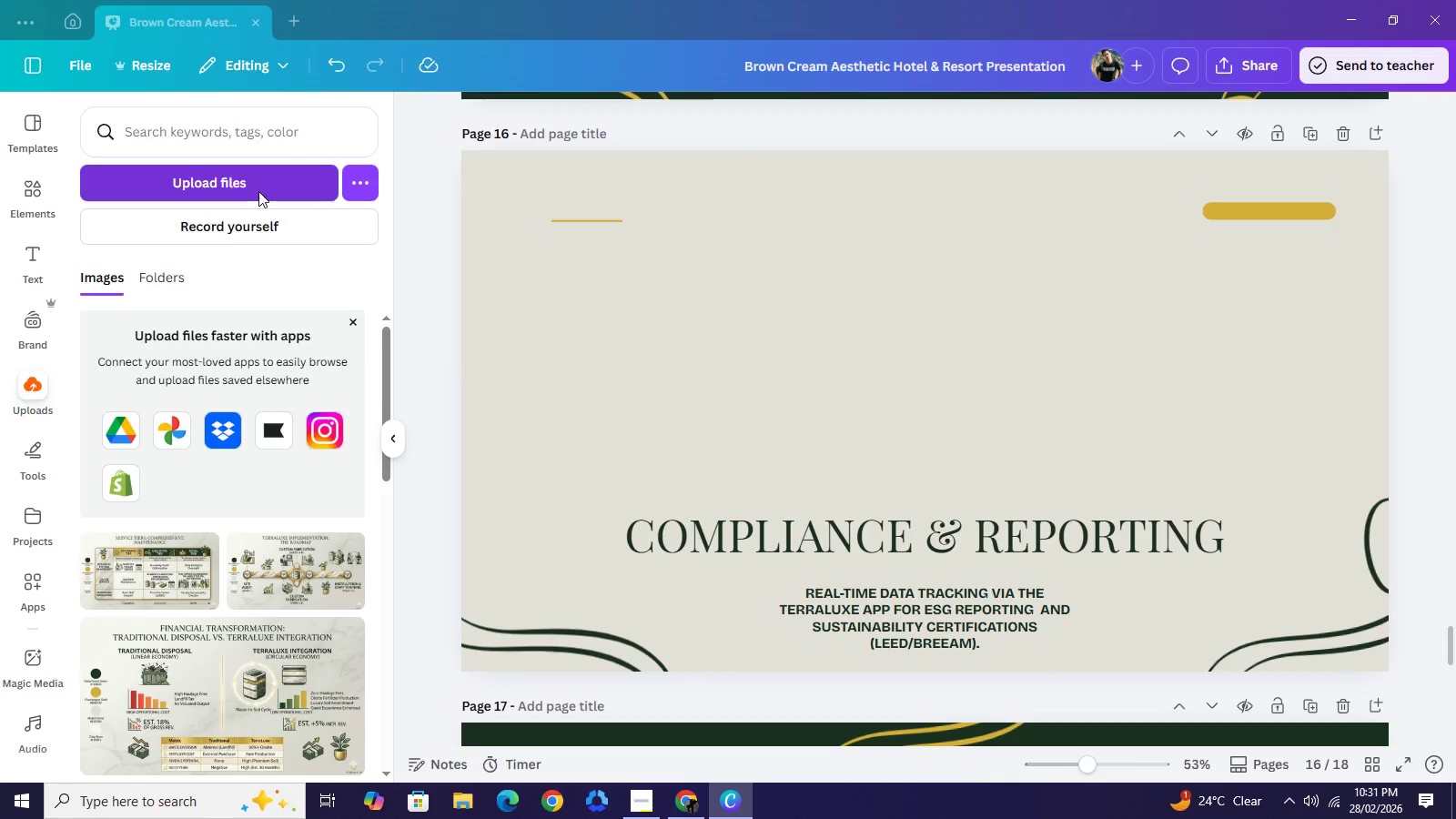 
mouse_move([302, 240])
 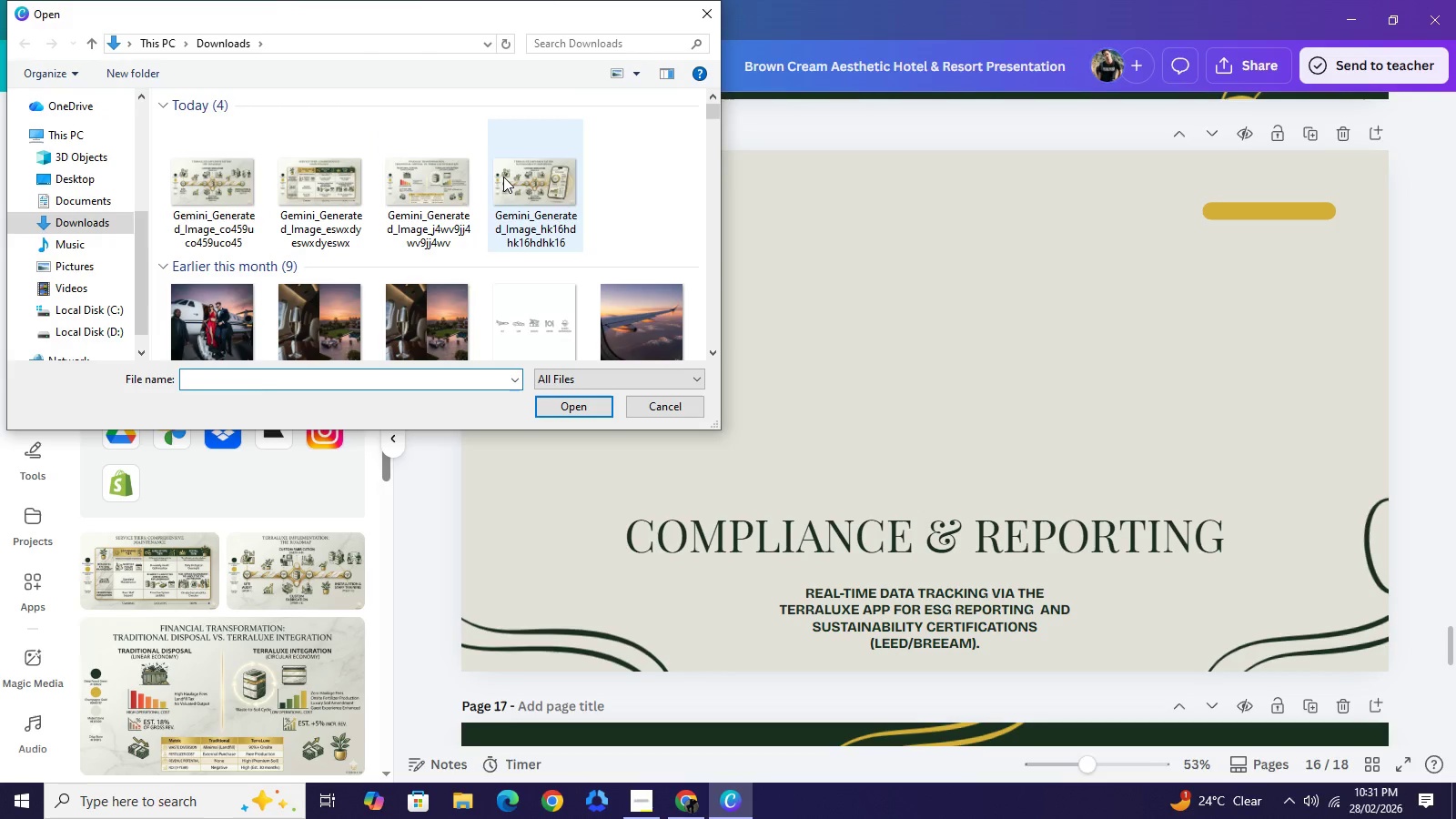 
left_click([503, 177])
 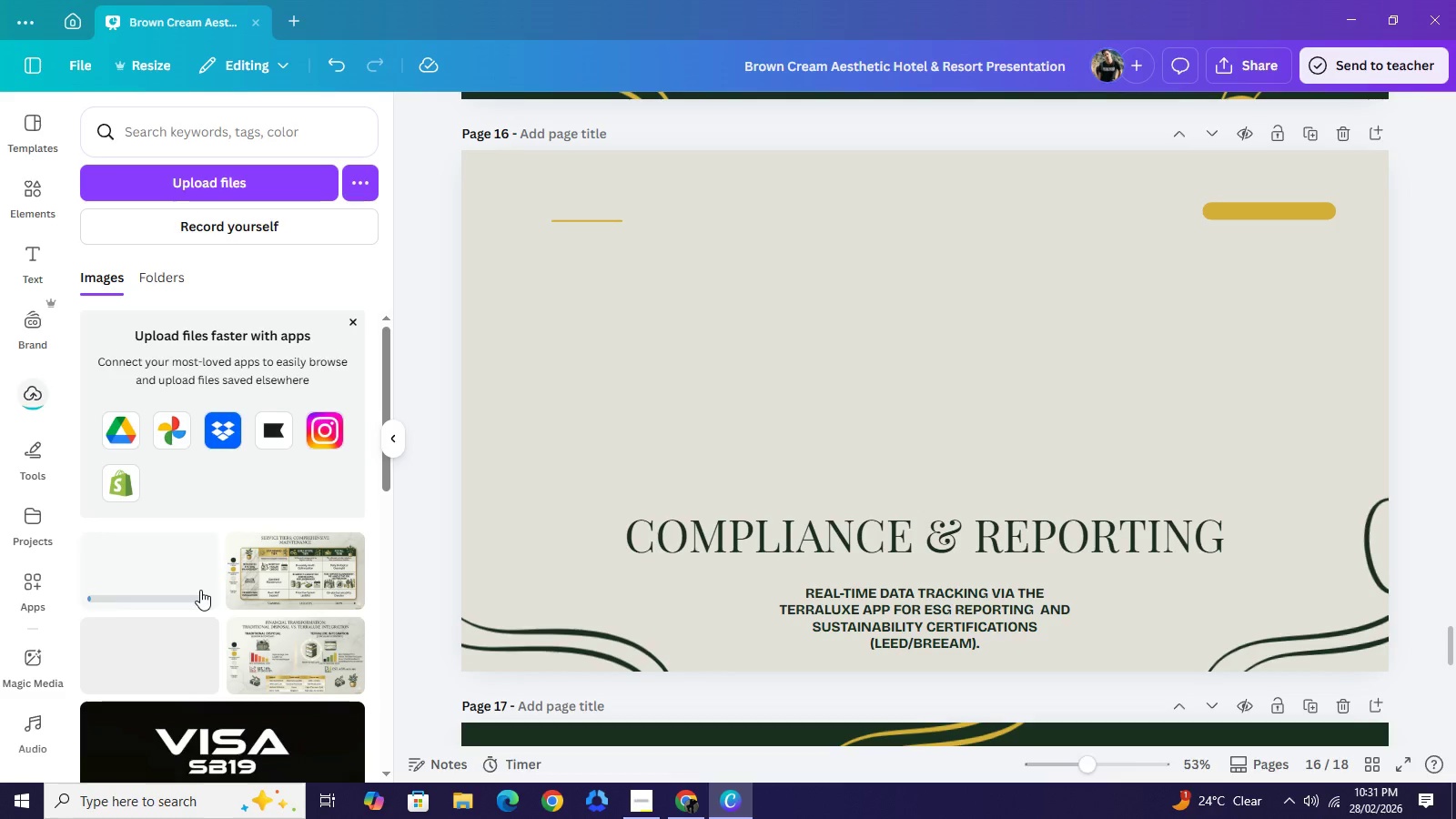 
left_click([148, 557])
 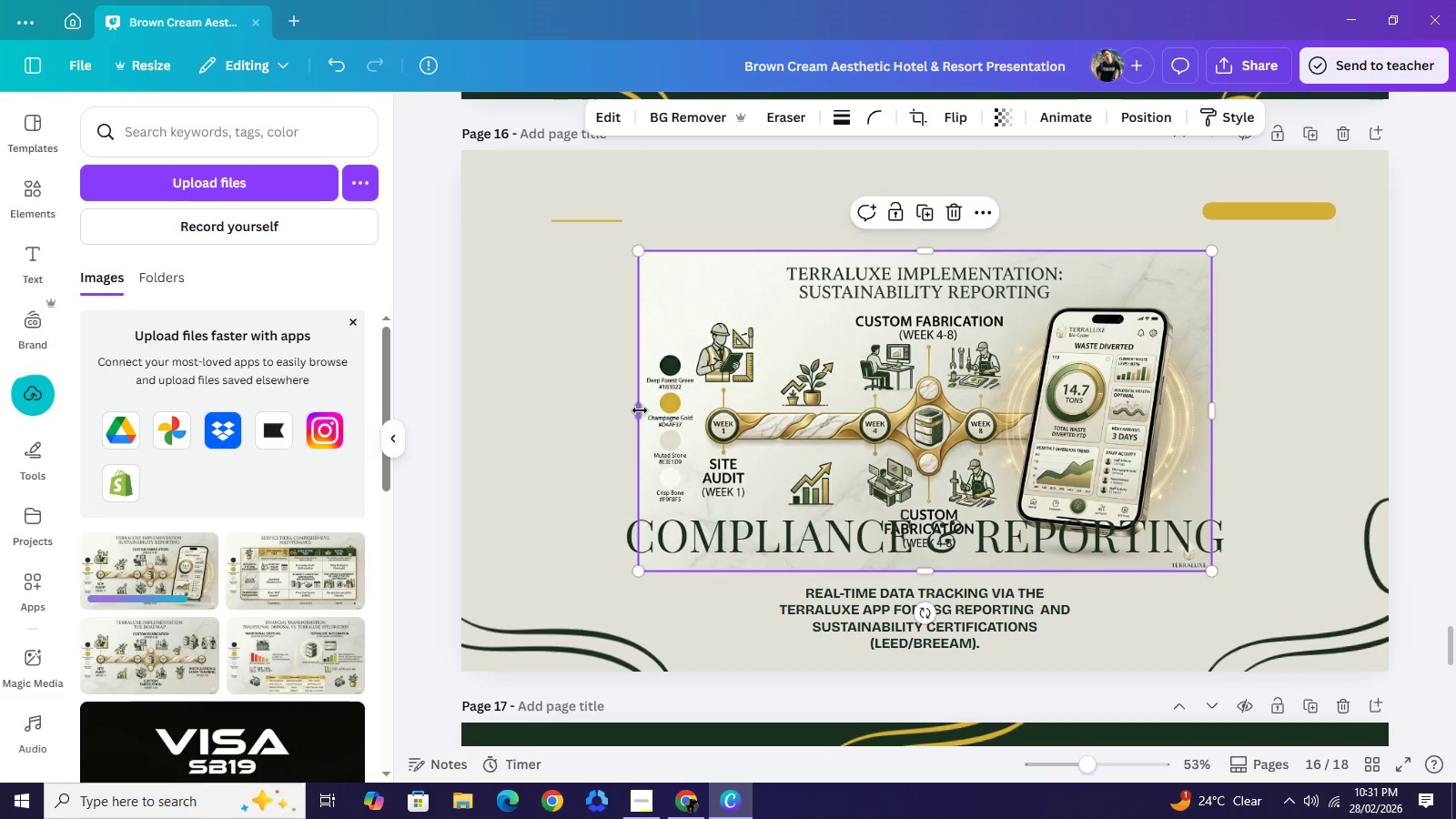 
left_click_drag(start_coordinate=[638, 413], to_coordinate=[982, 429])
 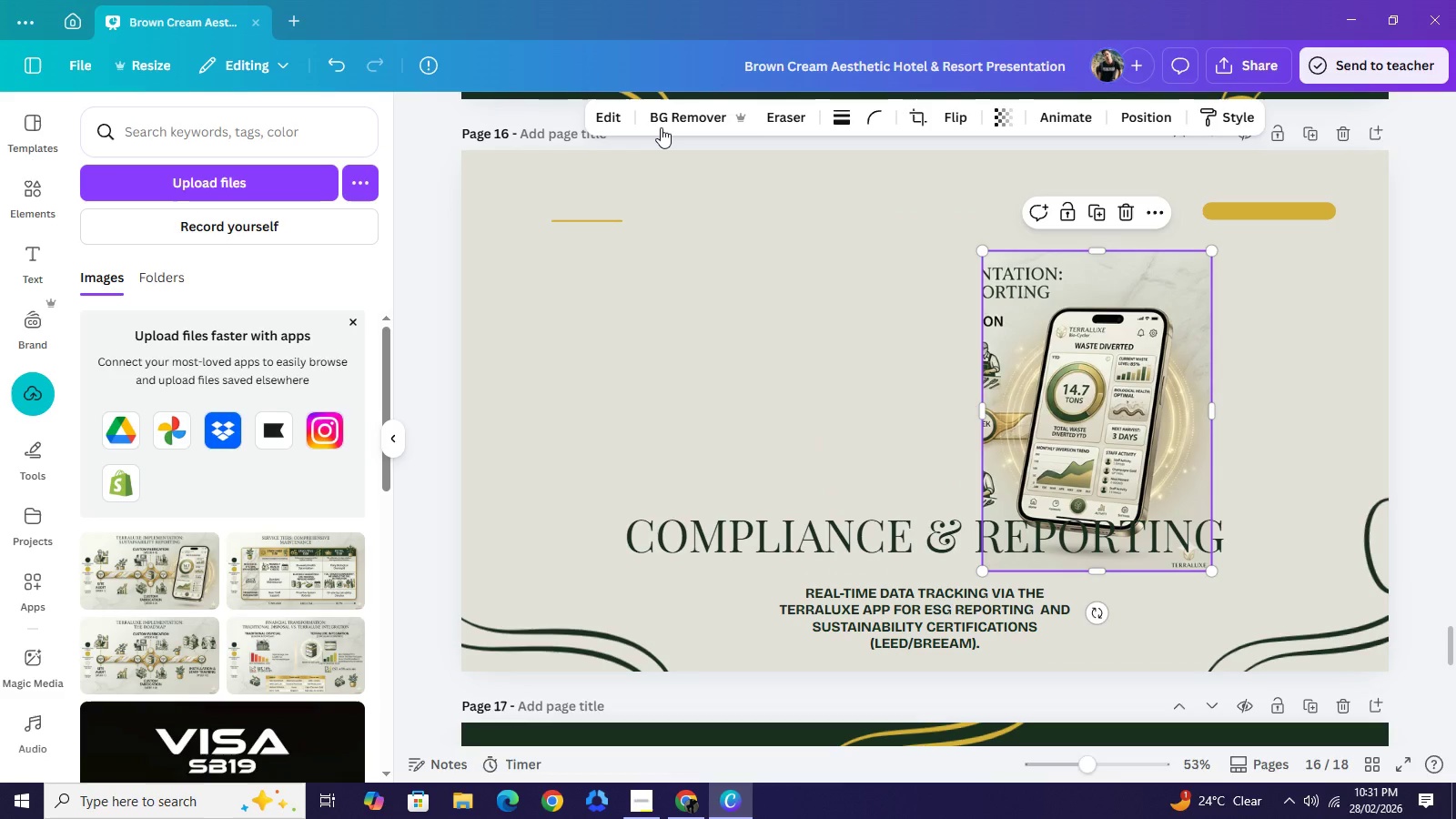 
left_click([661, 127])
 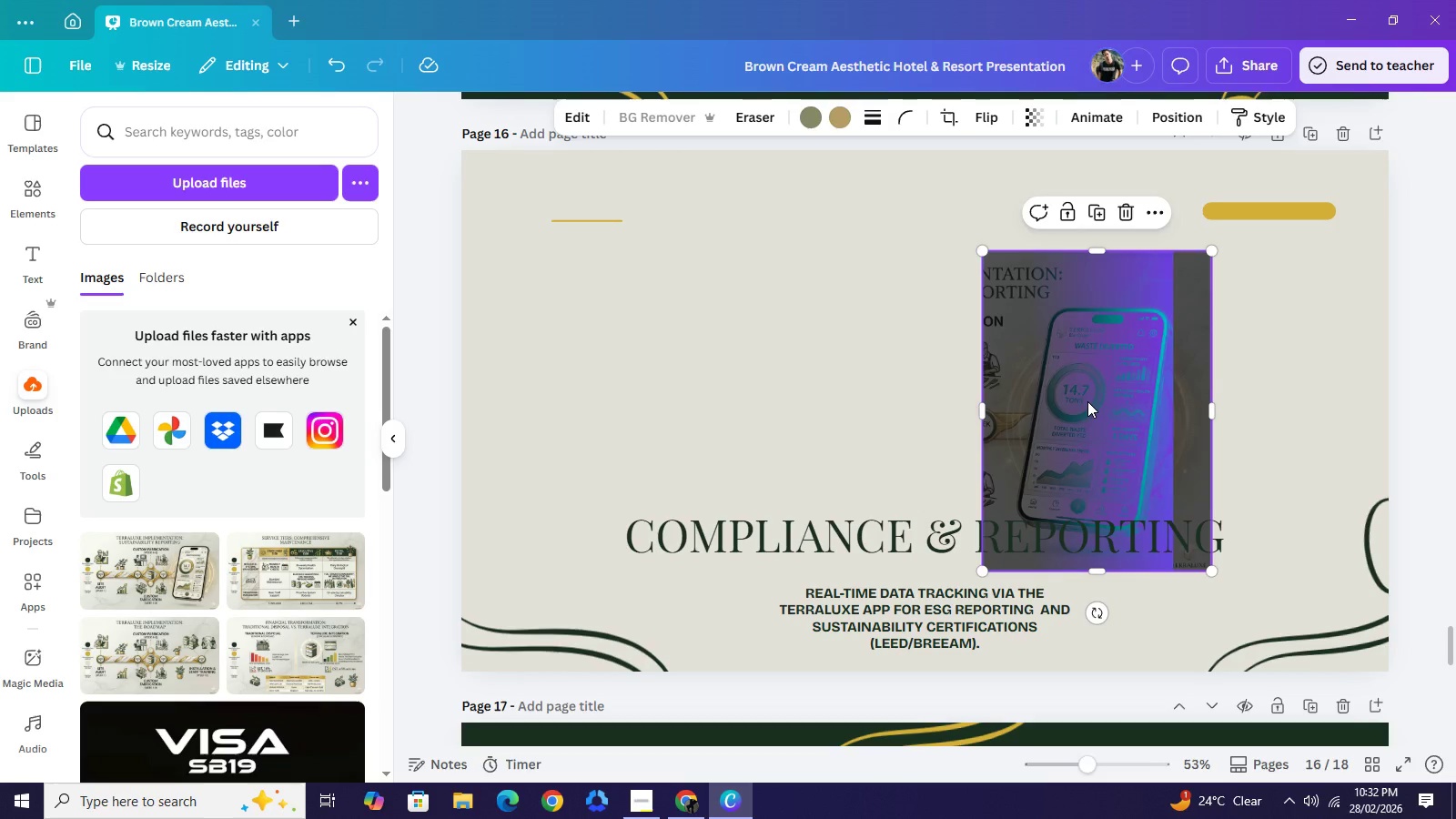 
wait(5.73)
 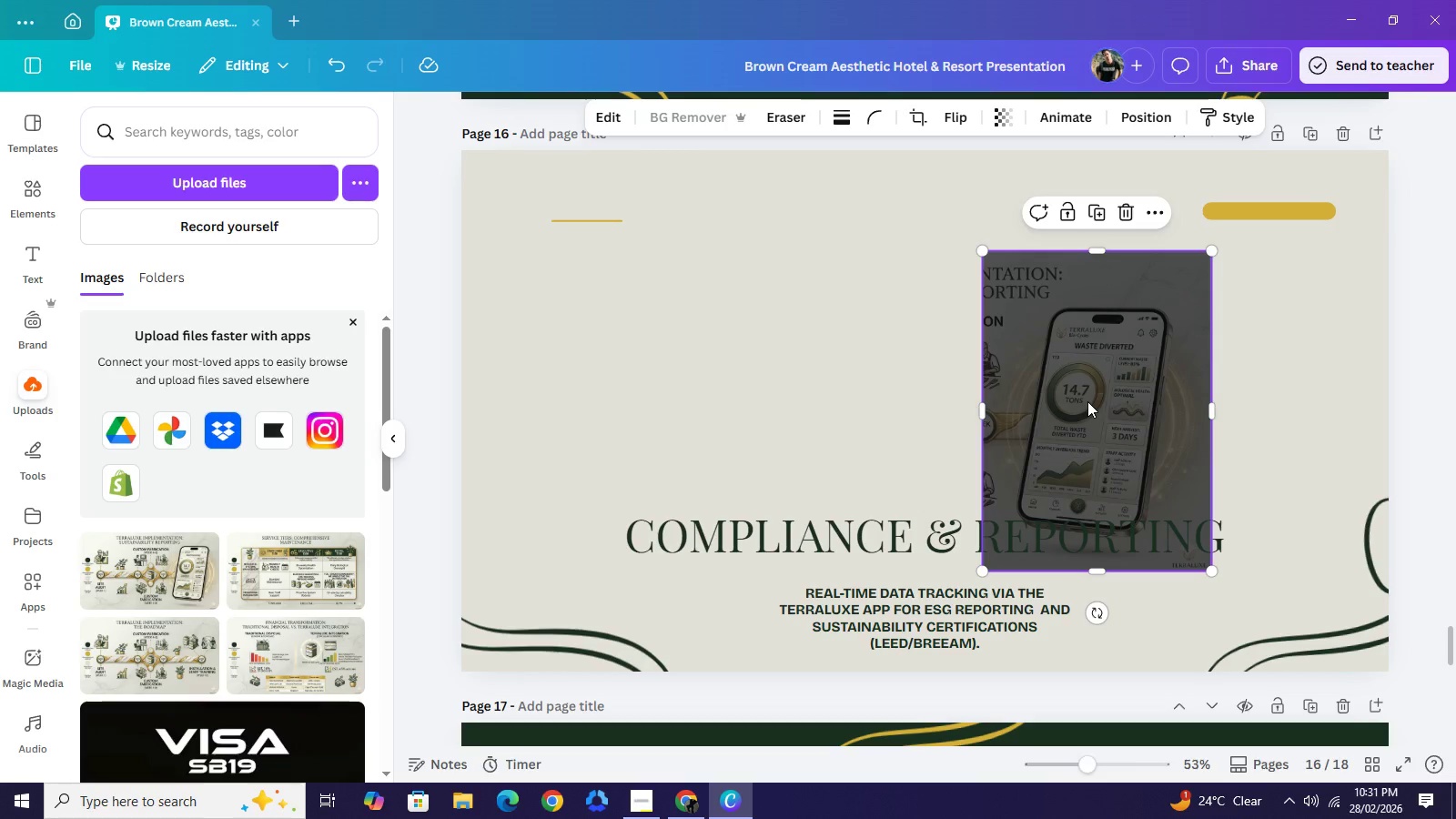 
left_click_drag(start_coordinate=[1087, 401], to_coordinate=[860, 331])
 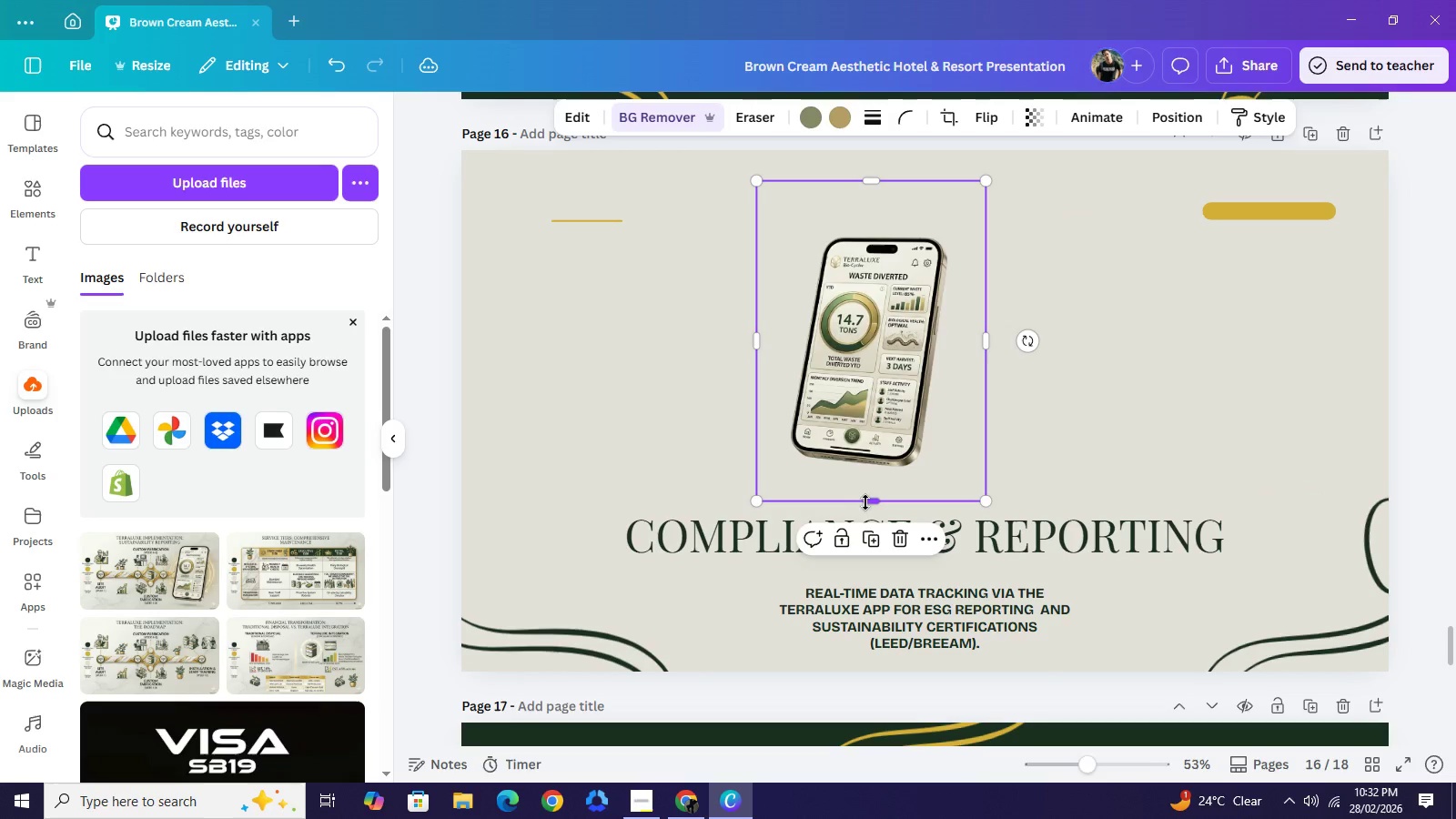 
left_click_drag(start_coordinate=[865, 502], to_coordinate=[865, 475])
 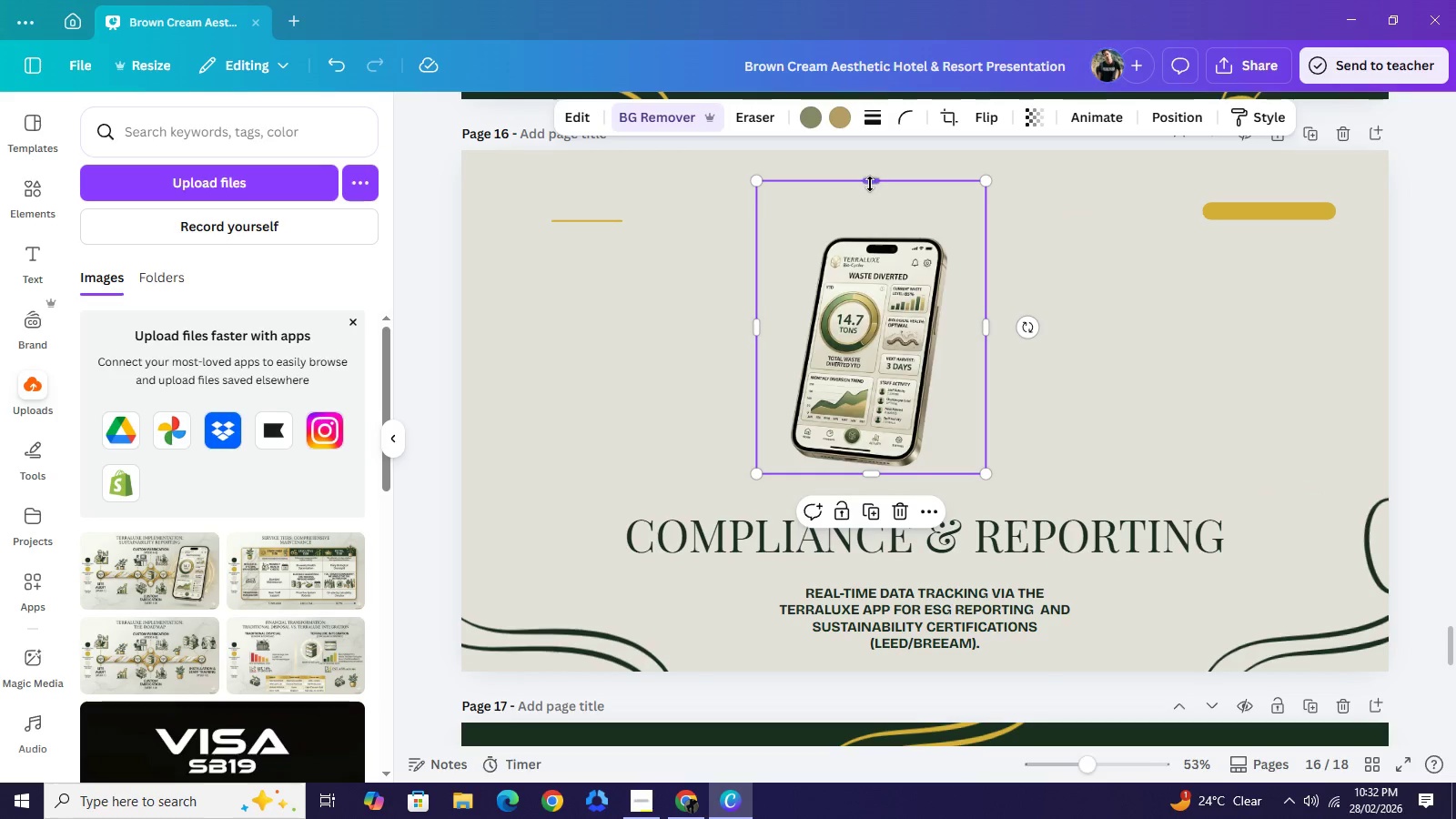 
left_click_drag(start_coordinate=[870, 184], to_coordinate=[883, 229])
 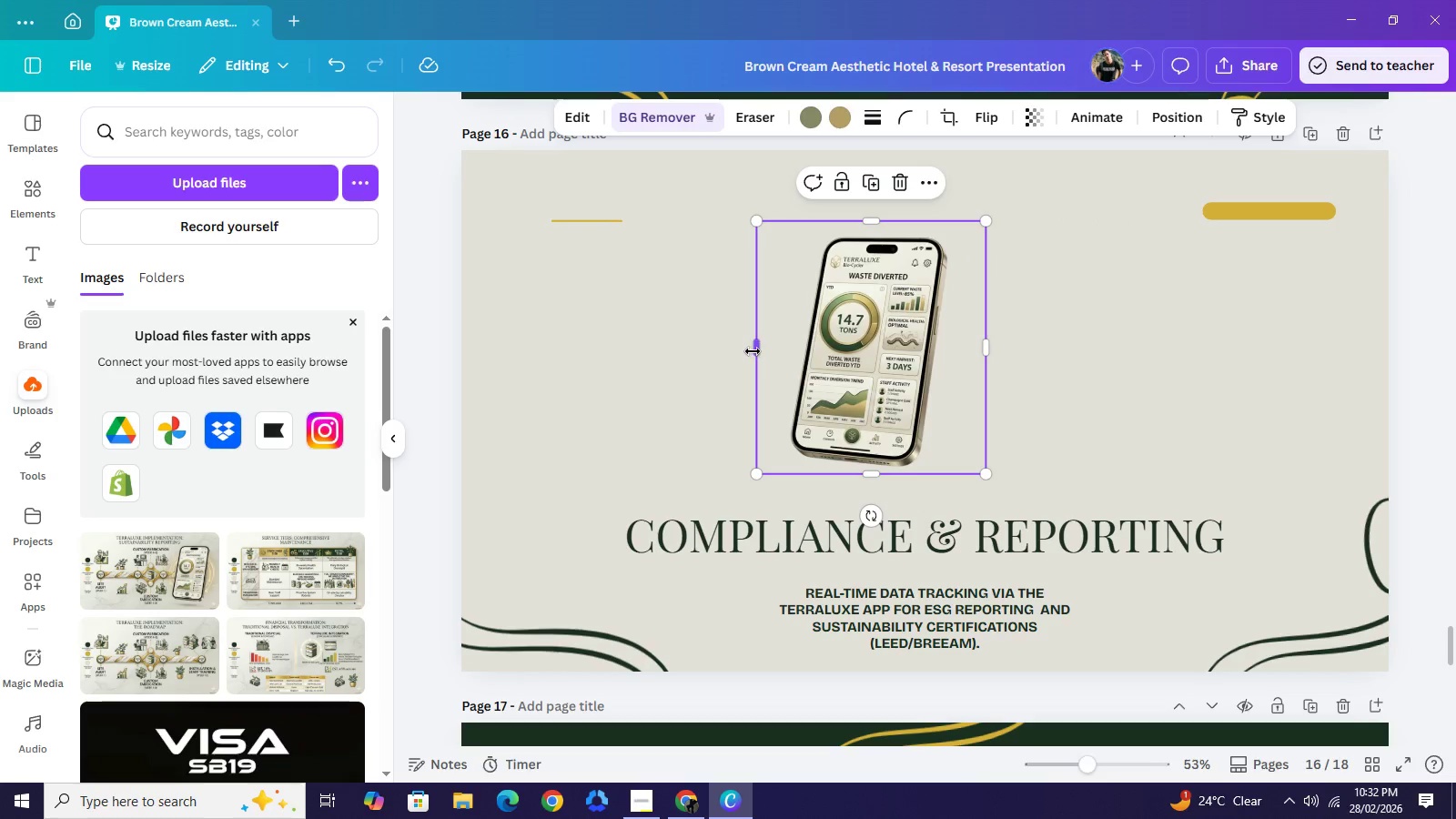 
left_click_drag(start_coordinate=[753, 351], to_coordinate=[775, 349])
 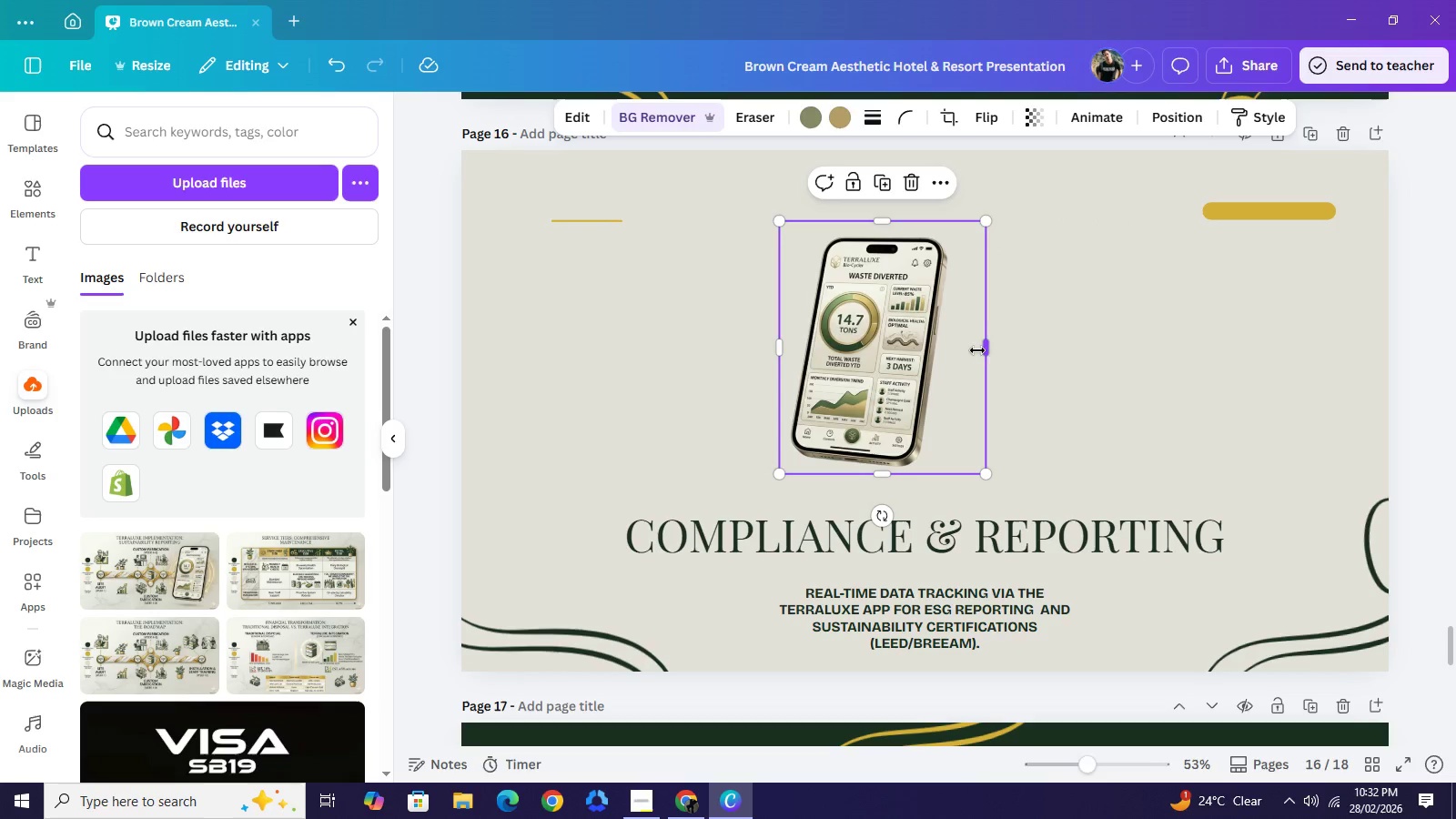 
left_click_drag(start_coordinate=[981, 350], to_coordinate=[943, 349])
 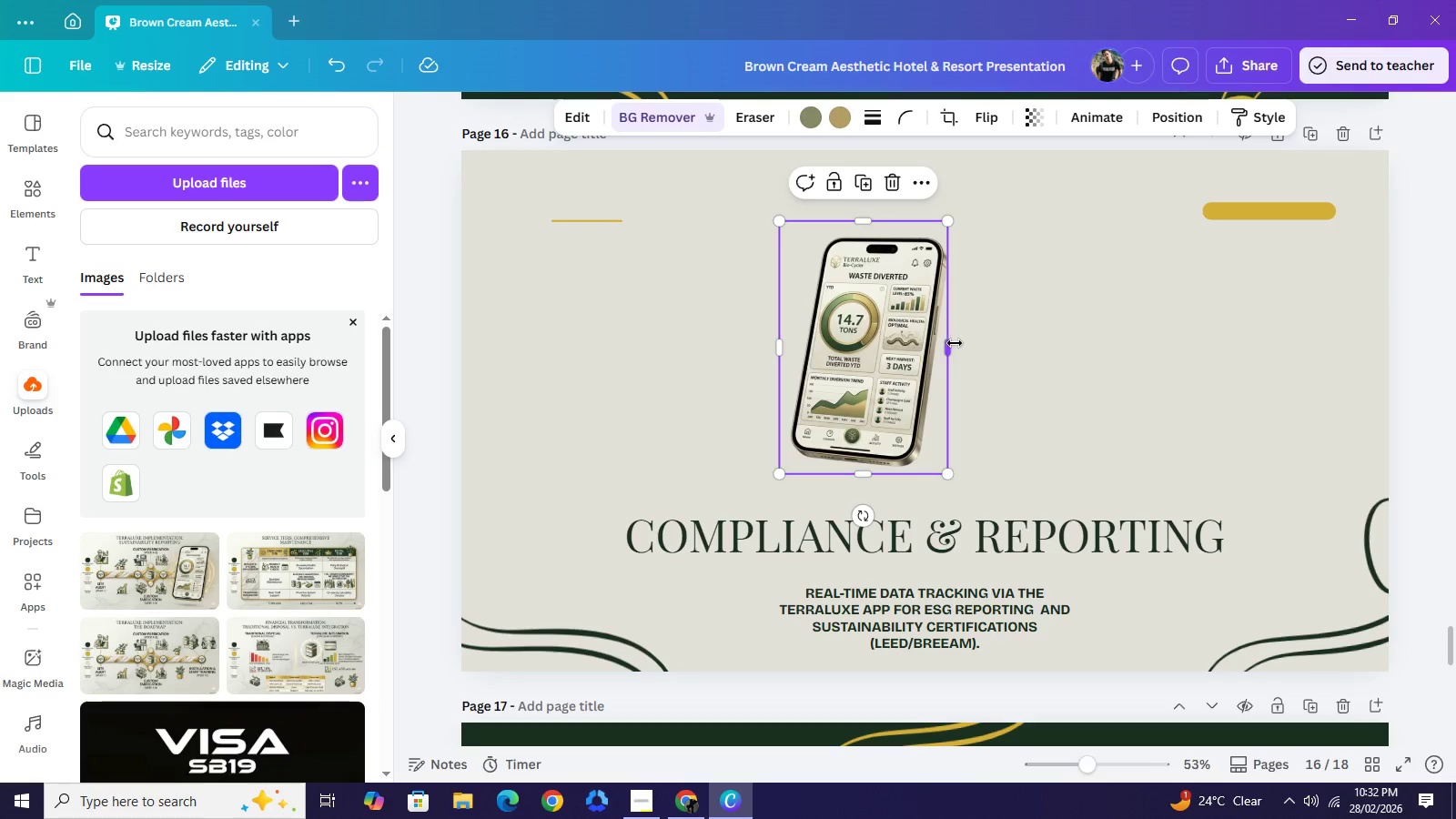 
left_click_drag(start_coordinate=[953, 343], to_coordinate=[963, 343])
 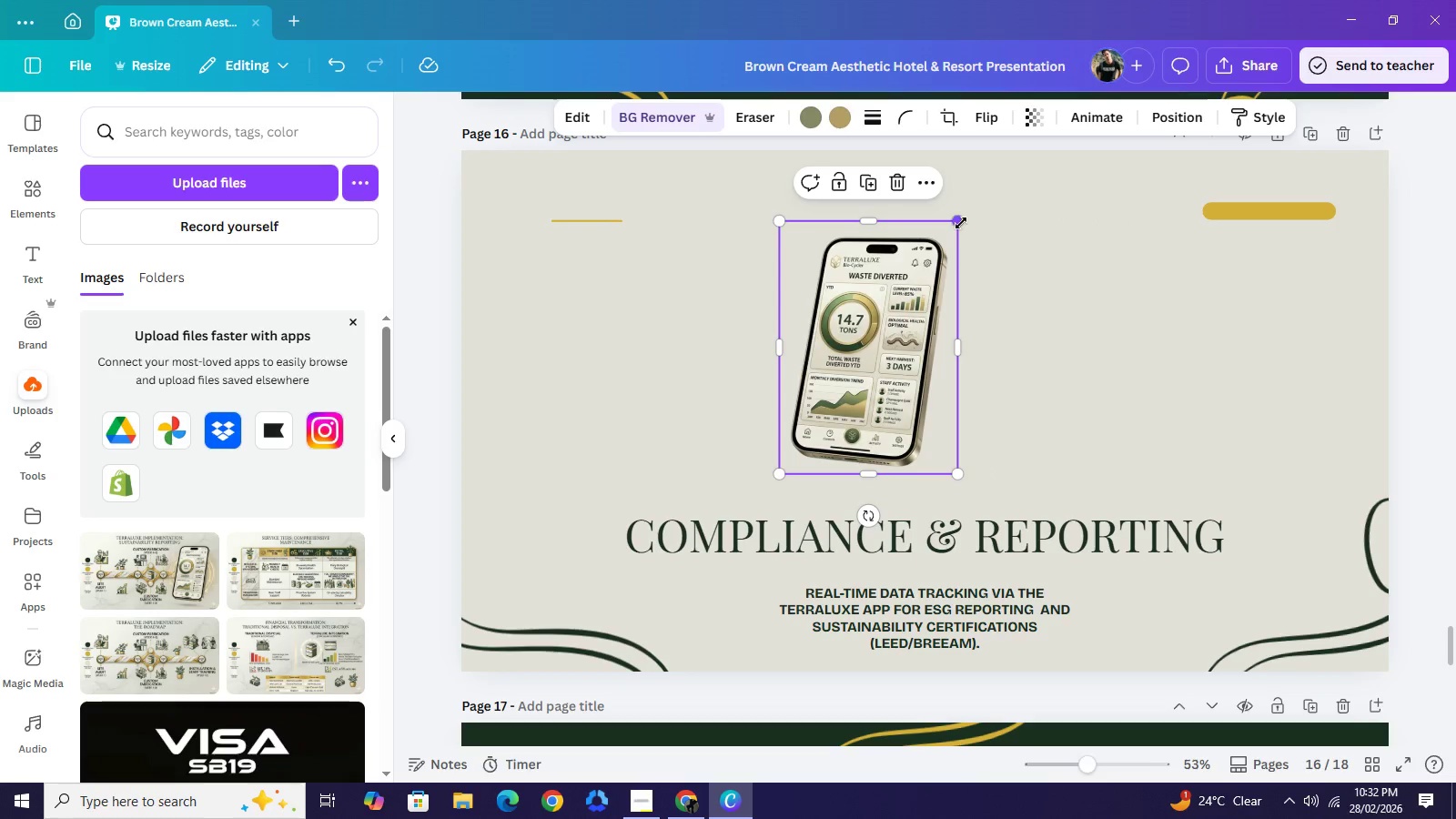 
left_click_drag(start_coordinate=[961, 223], to_coordinate=[1038, 192])
 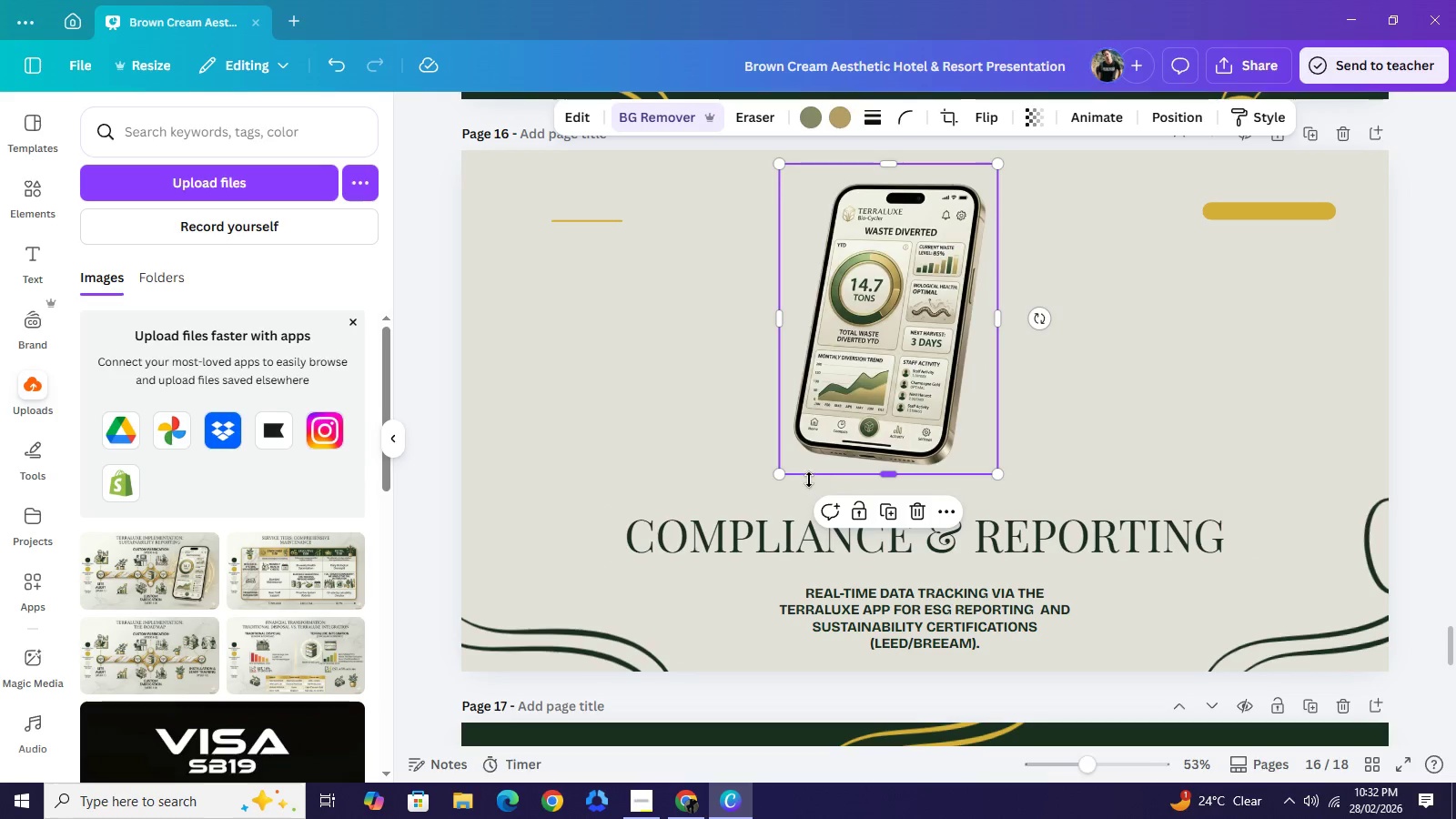 
left_click_drag(start_coordinate=[783, 478], to_coordinate=[735, 499])
 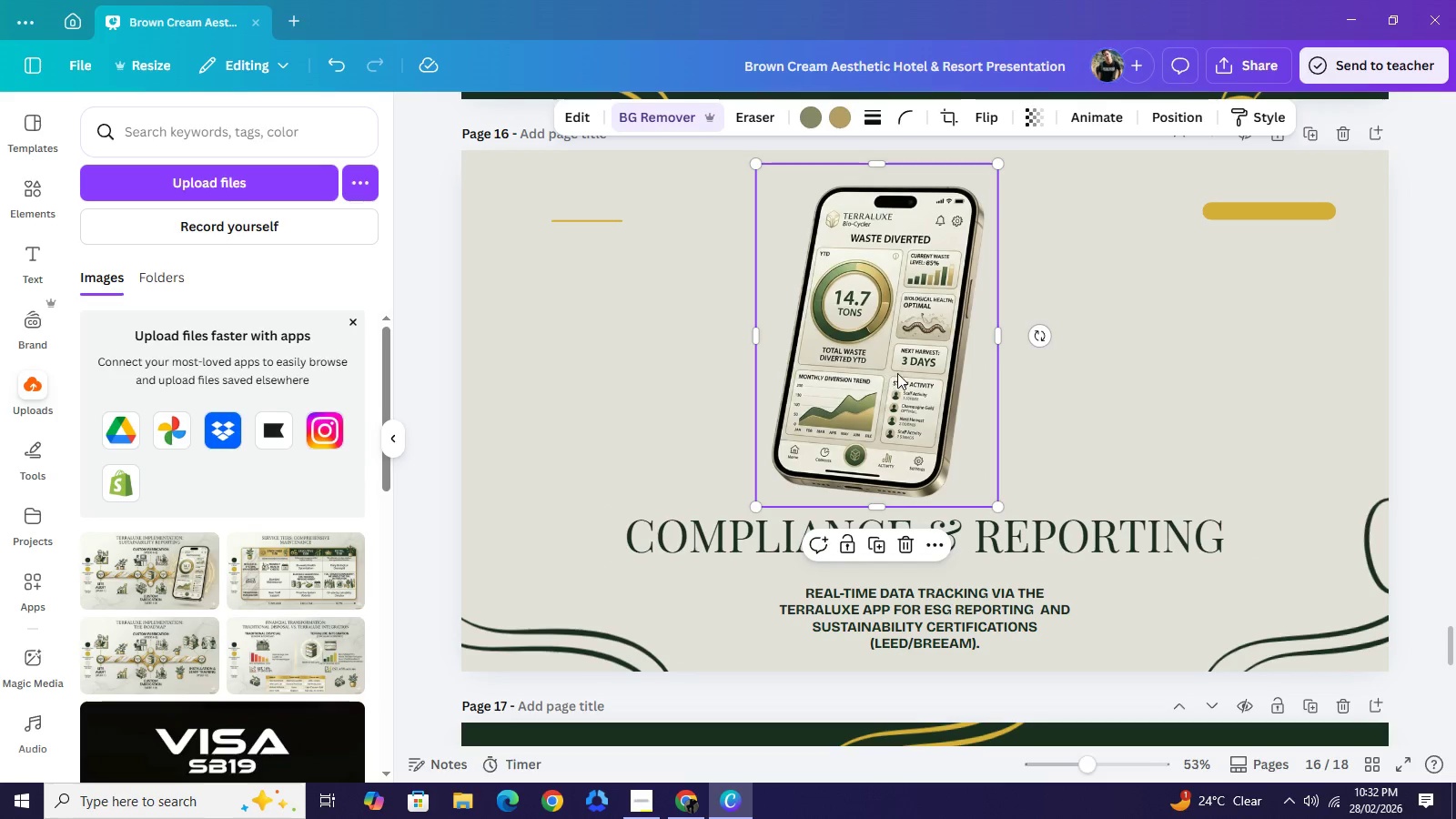 
left_click_drag(start_coordinate=[875, 378], to_coordinate=[905, 374])
 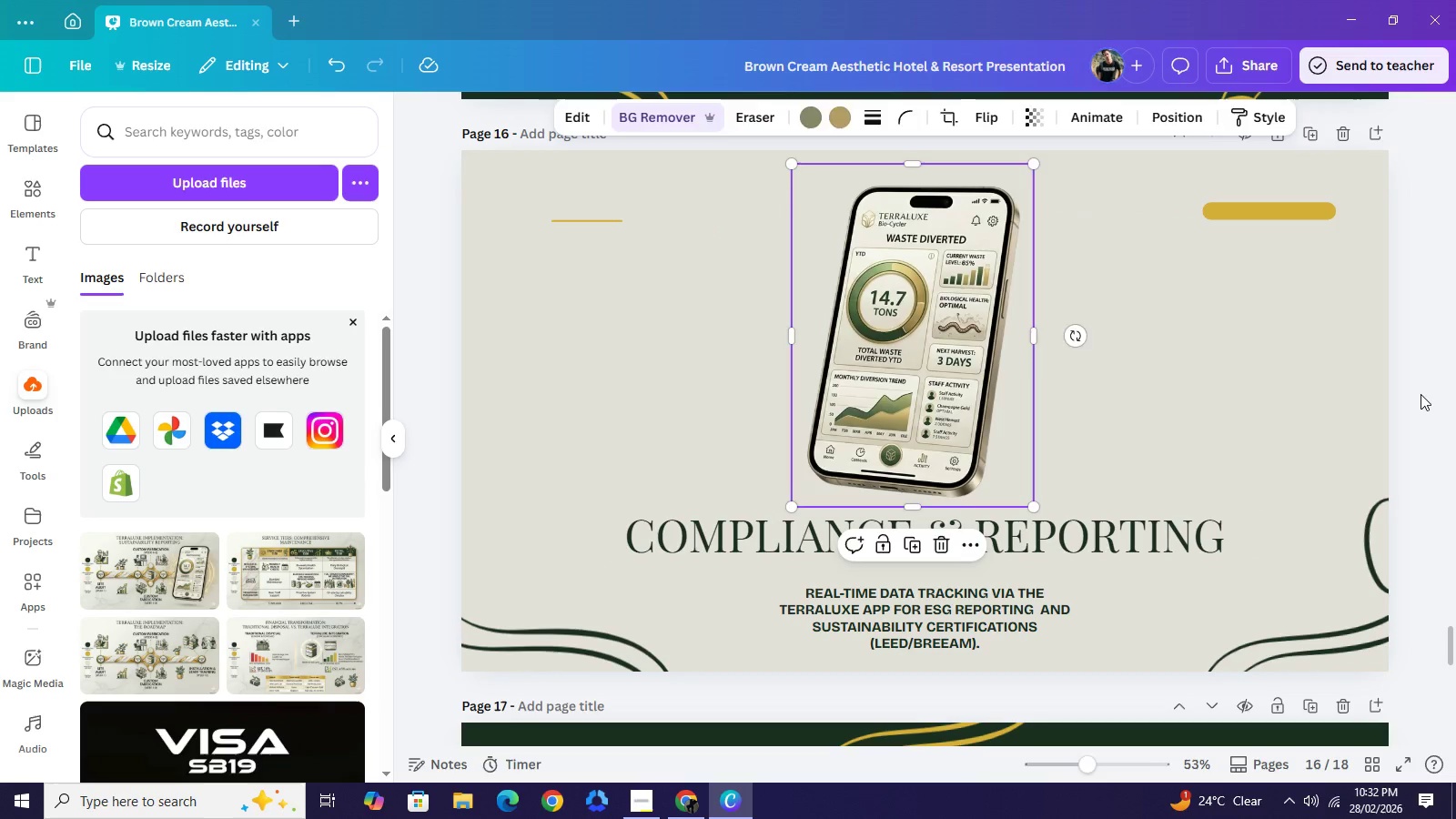 
left_click([1421, 394])
 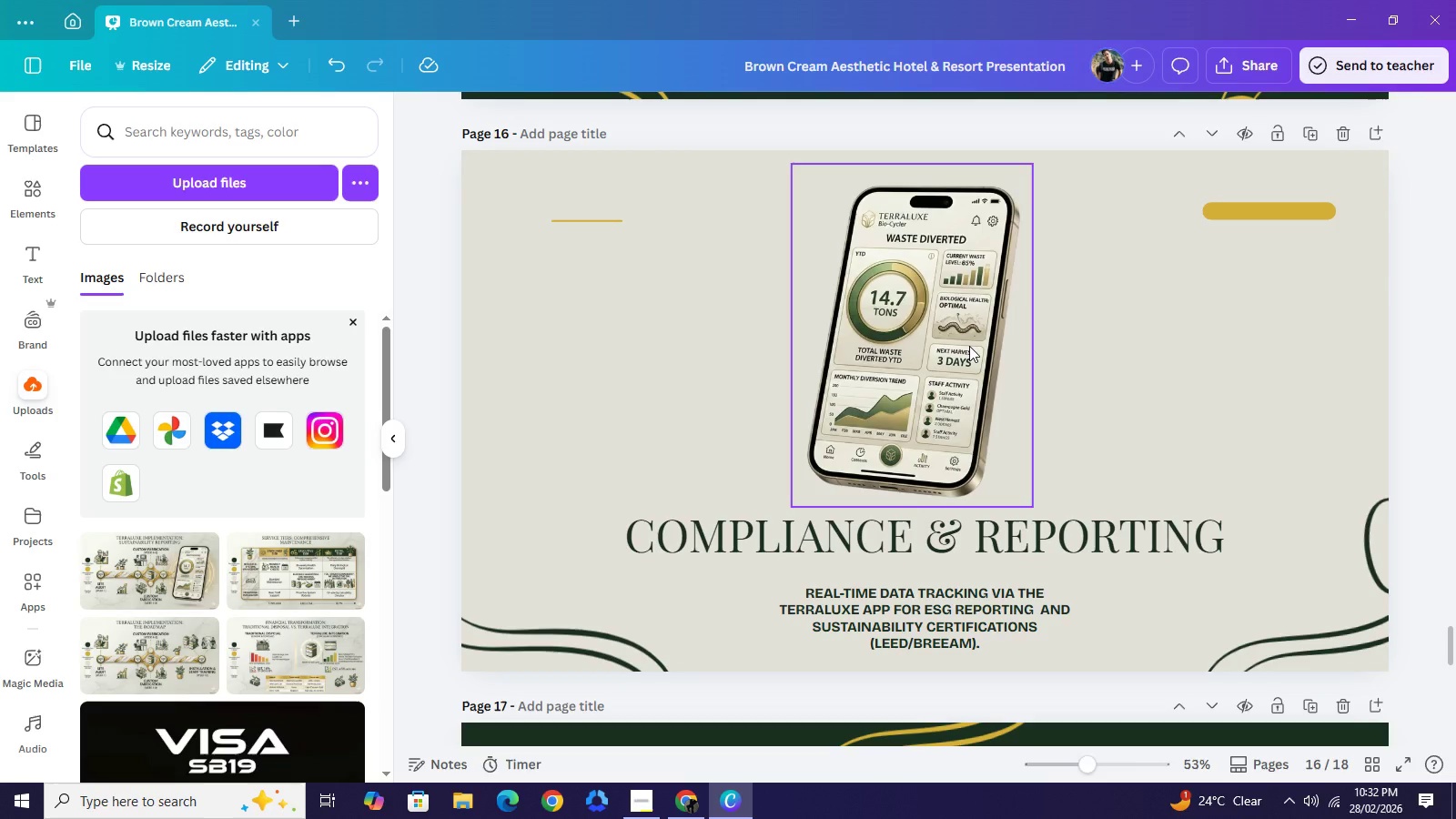 
left_click([969, 346])
 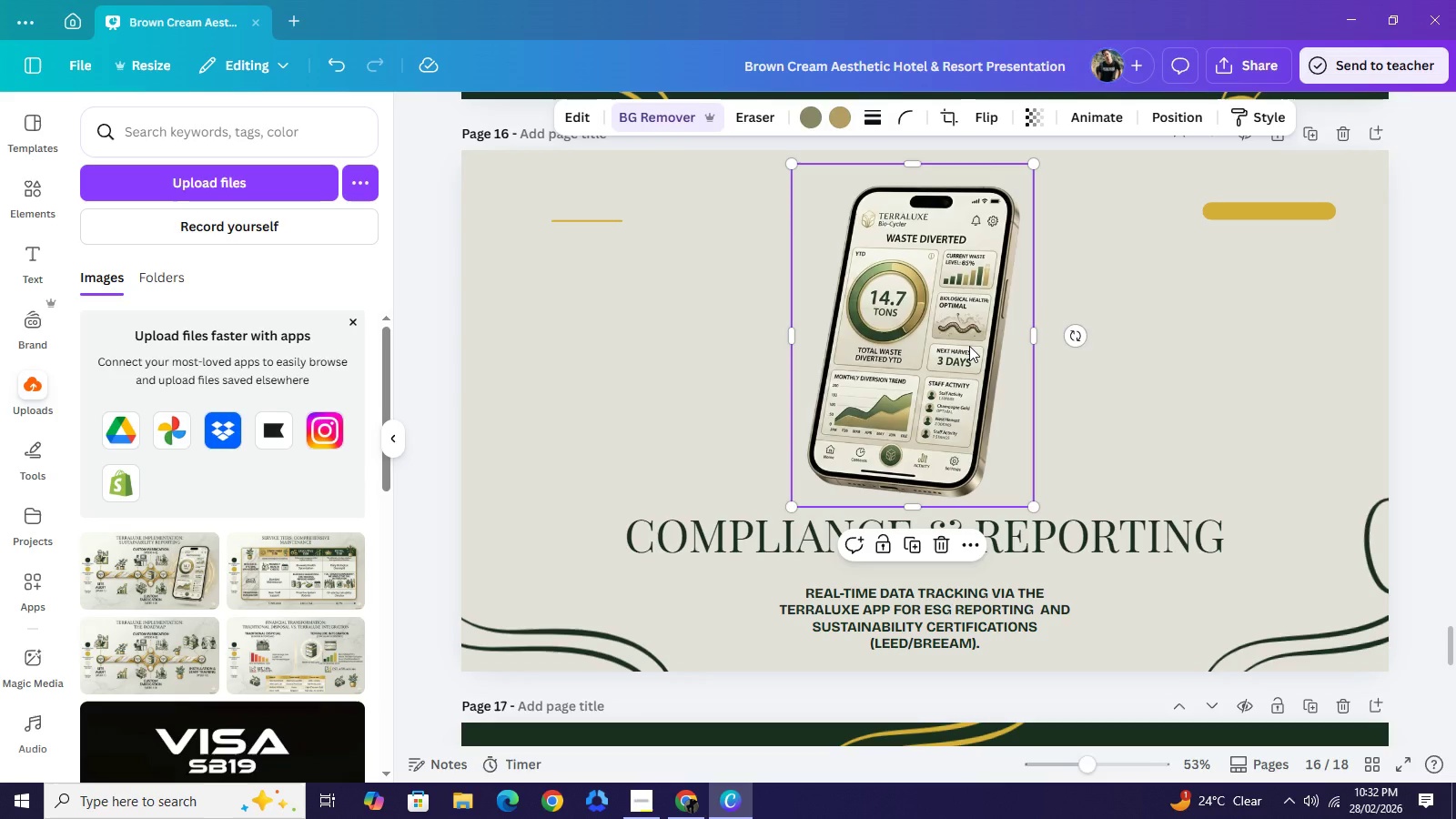 
key(Control+C)
 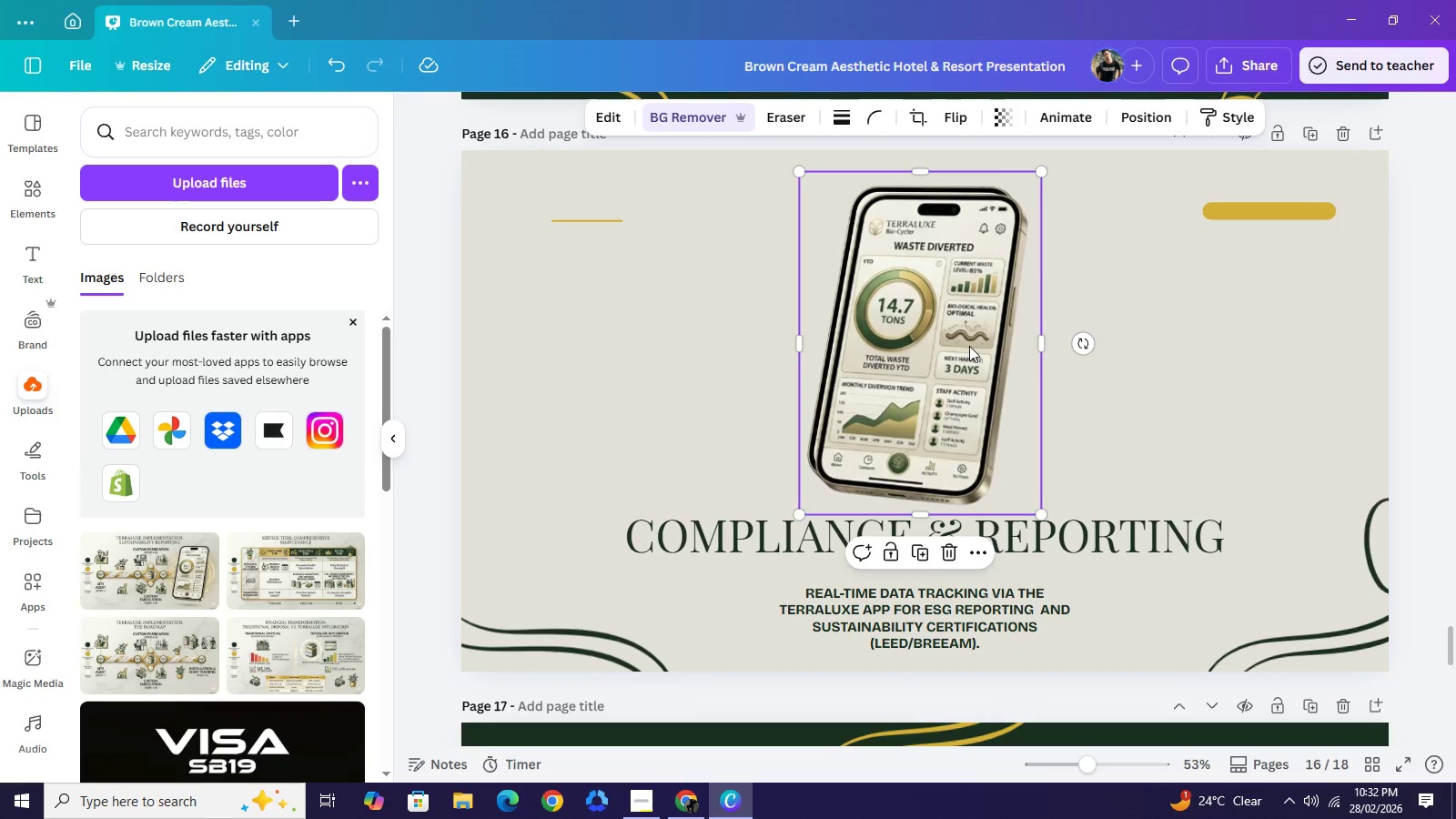 
key(Control+V)
 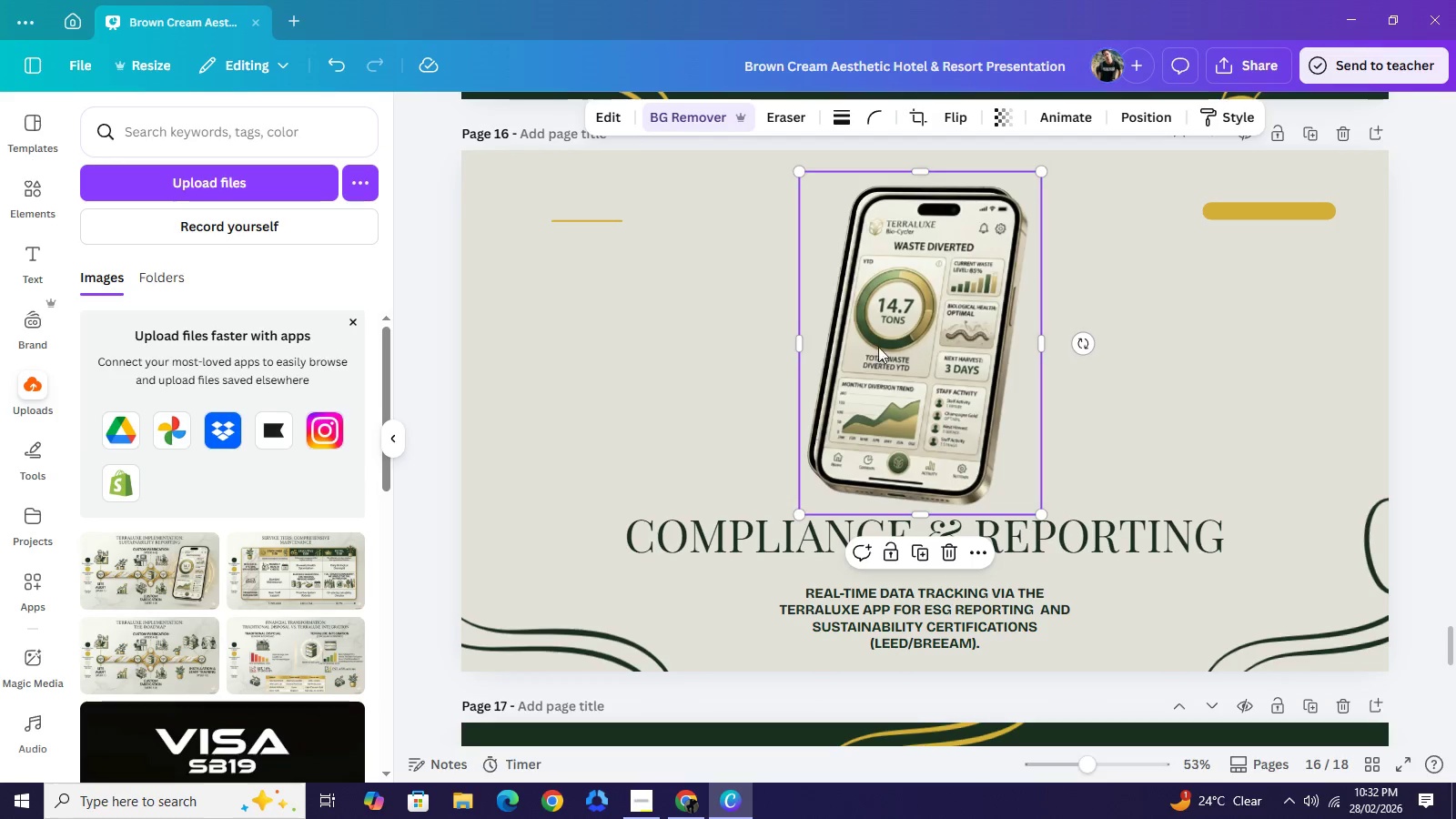 
left_click_drag(start_coordinate=[966, 347], to_coordinate=[741, 348])
 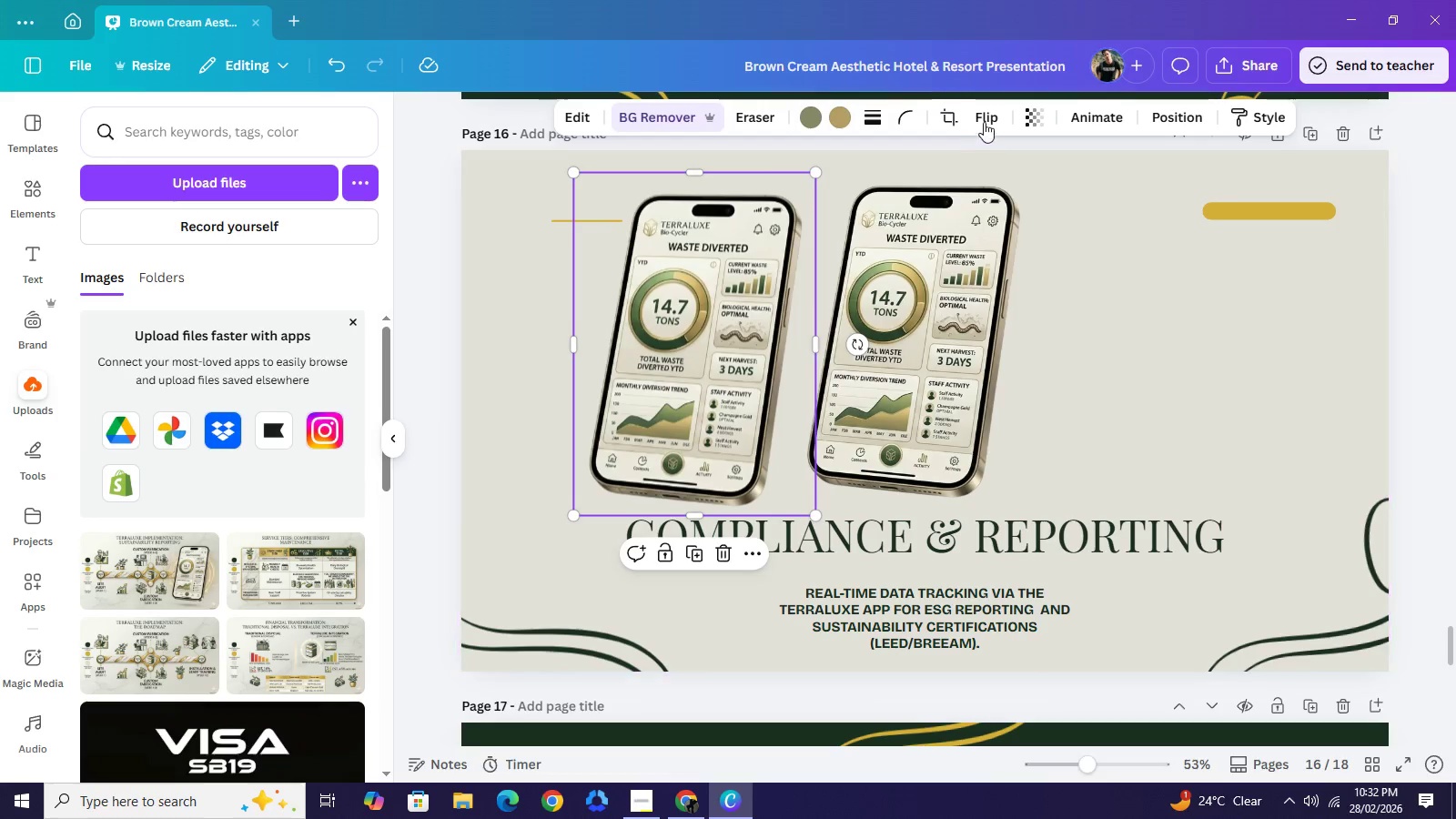 
left_click([985, 119])
 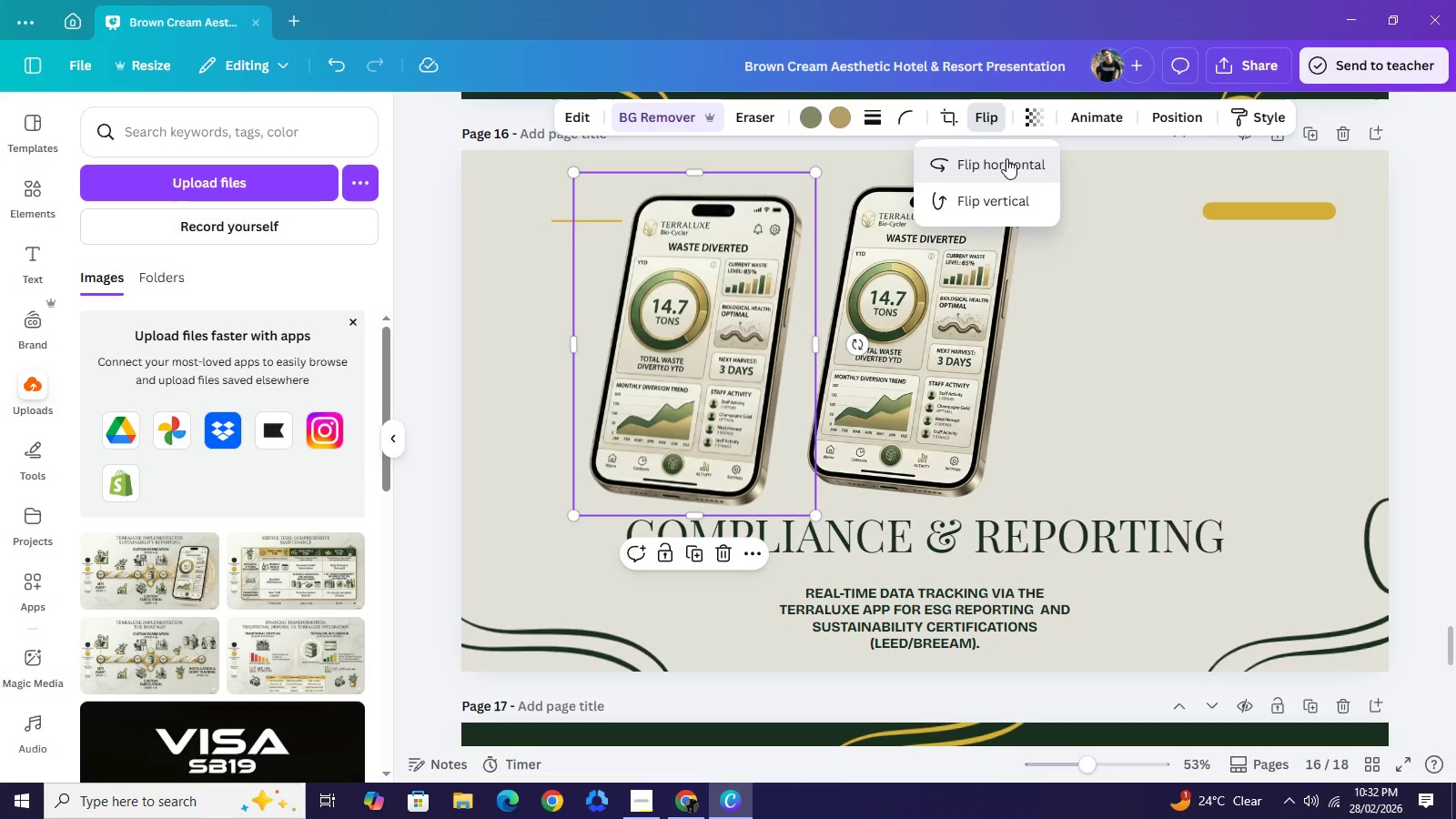 
left_click([1006, 158])
 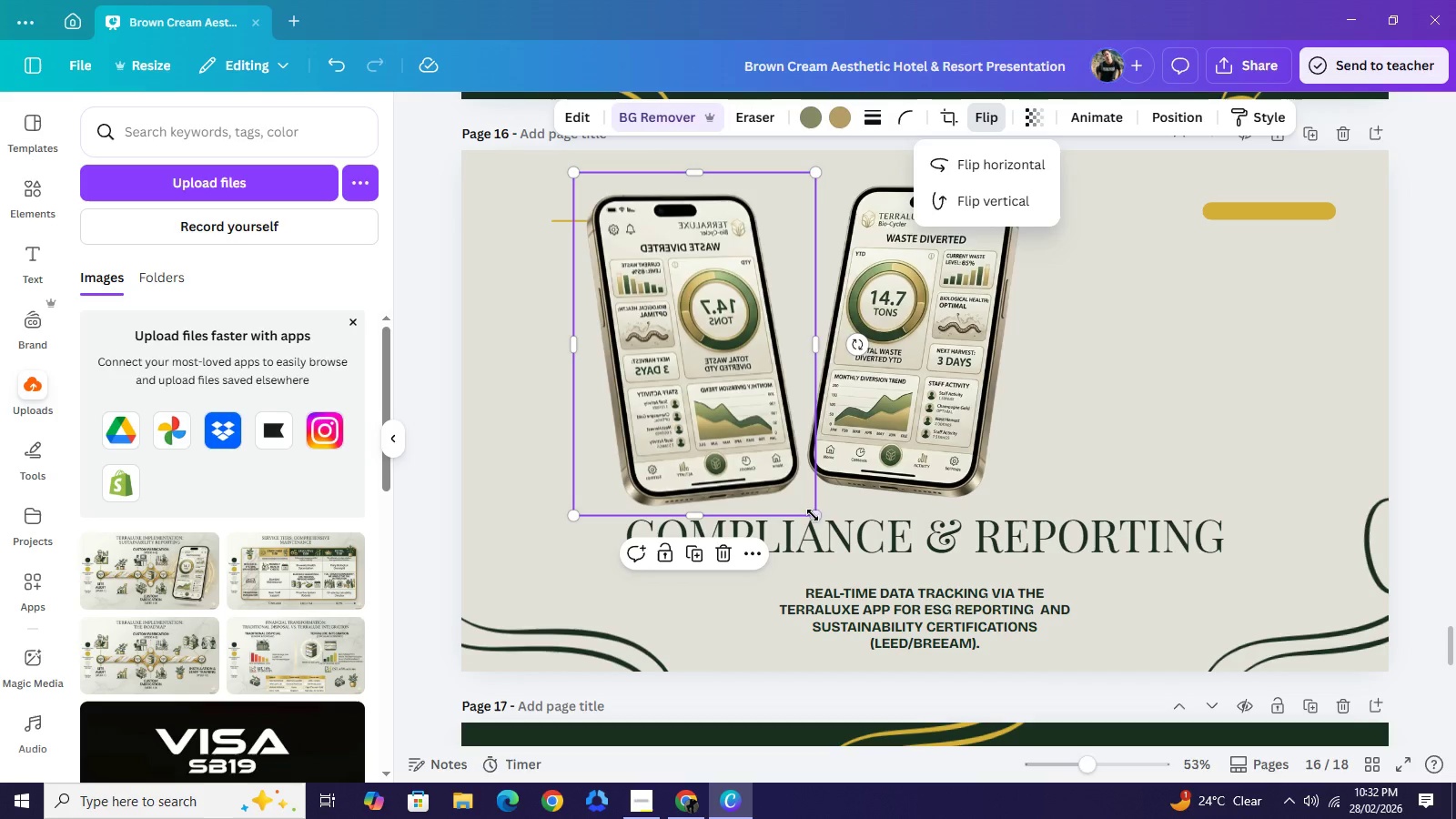 
left_click_drag(start_coordinate=[814, 516], to_coordinate=[687, 338])
 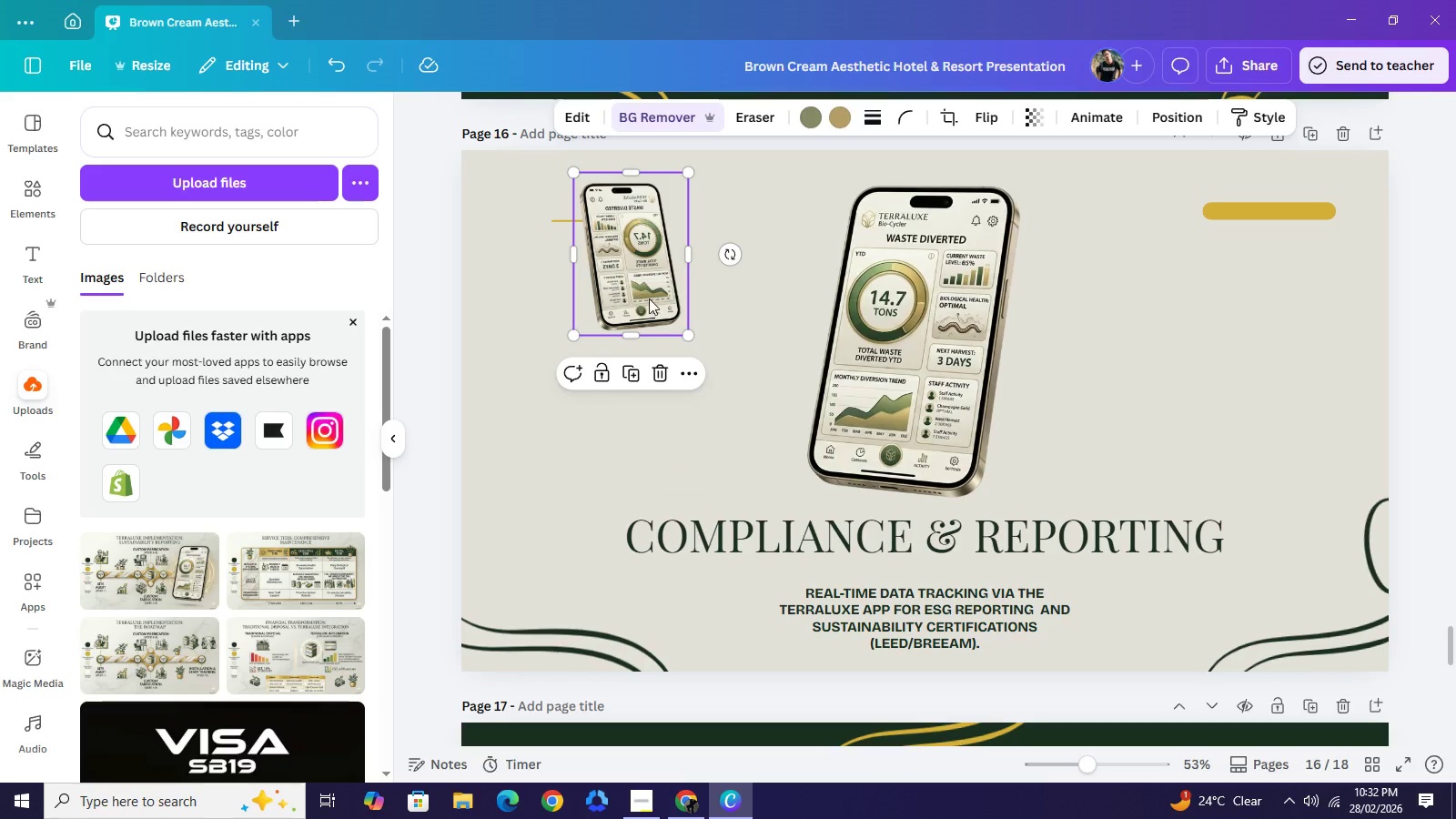 
left_click_drag(start_coordinate=[629, 282], to_coordinate=[740, 366])
 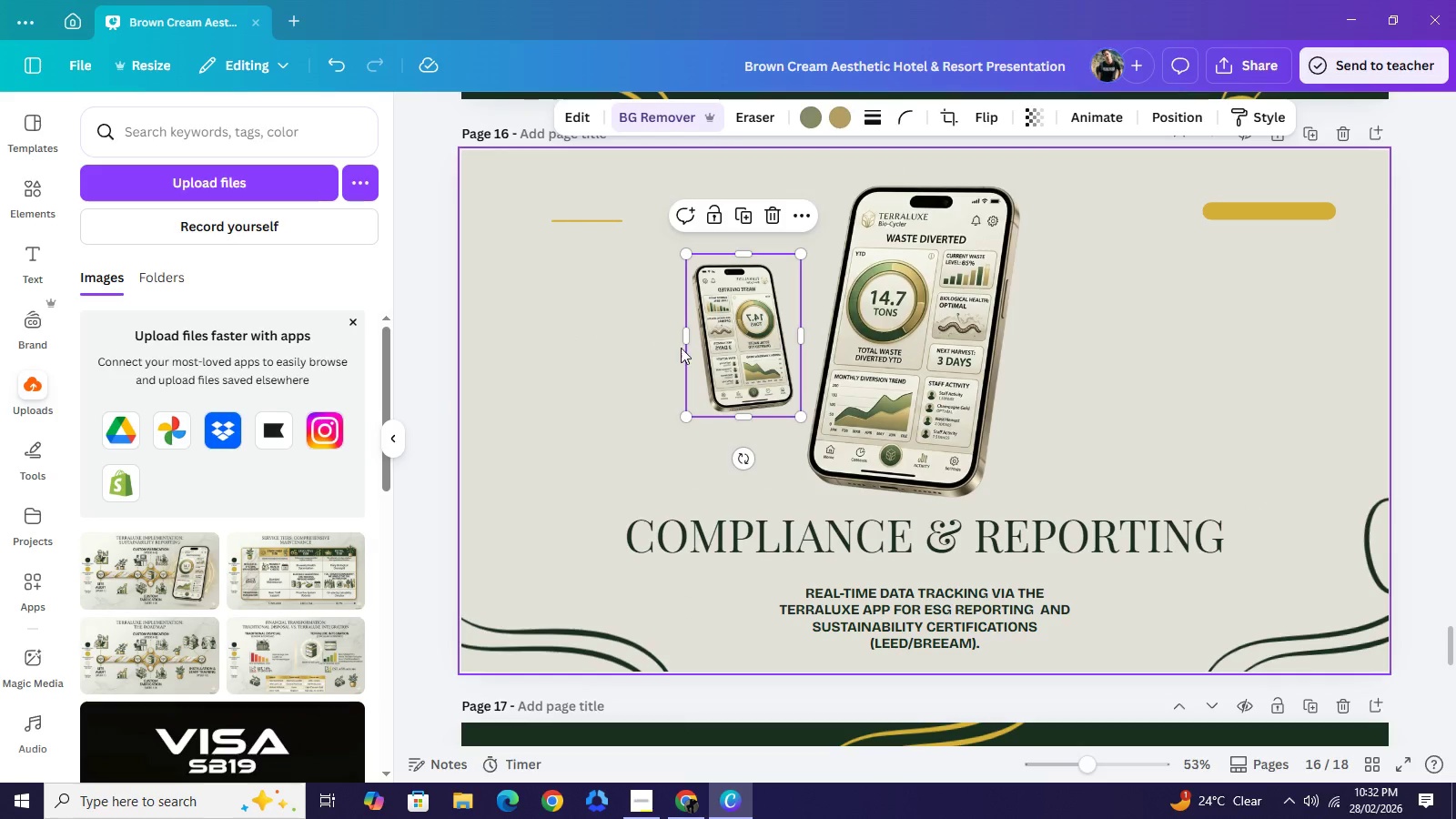 
left_click_drag(start_coordinate=[633, 347], to_coordinate=[950, 398])
 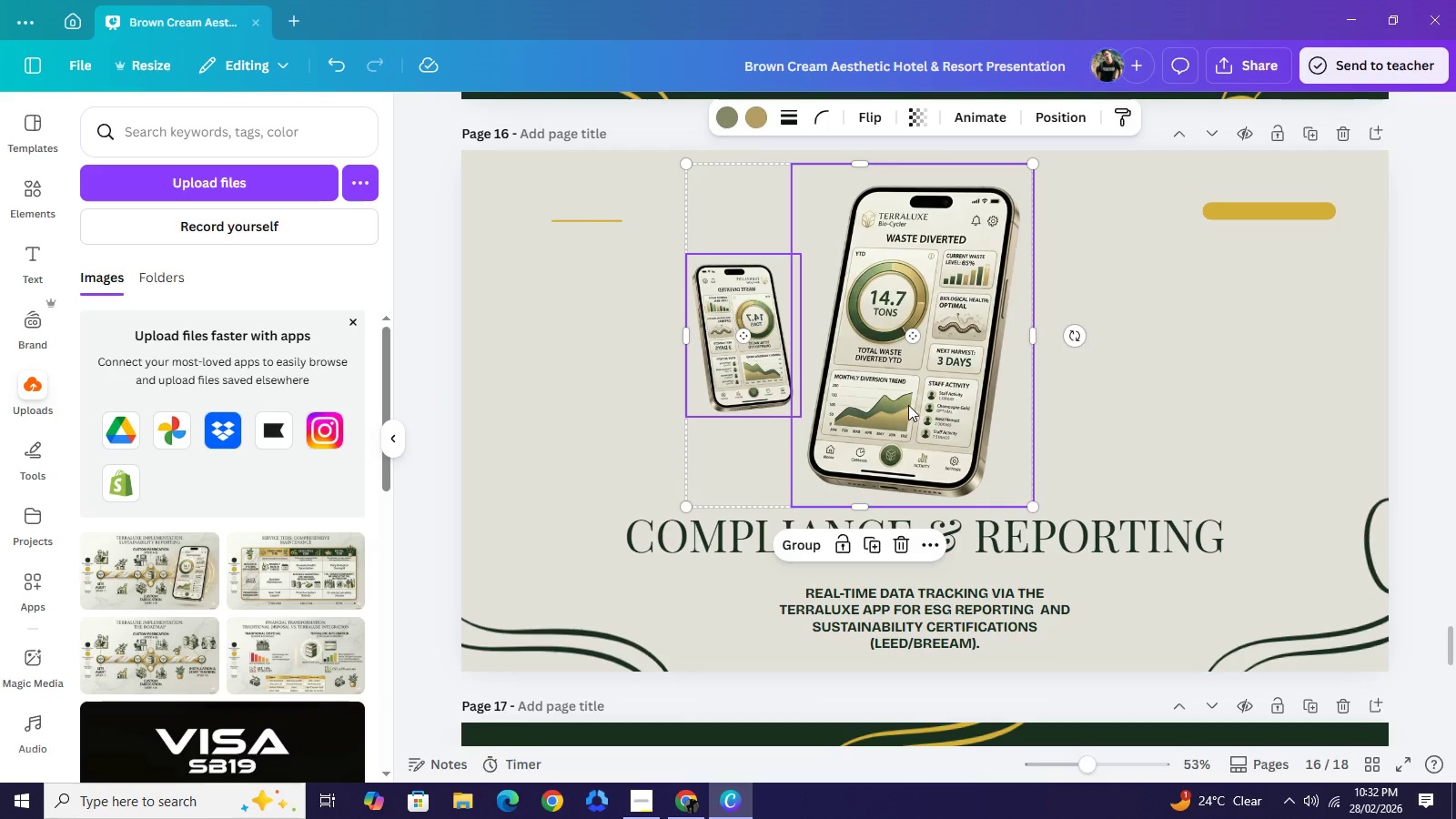 
left_click_drag(start_coordinate=[893, 405], to_coordinate=[939, 404])
 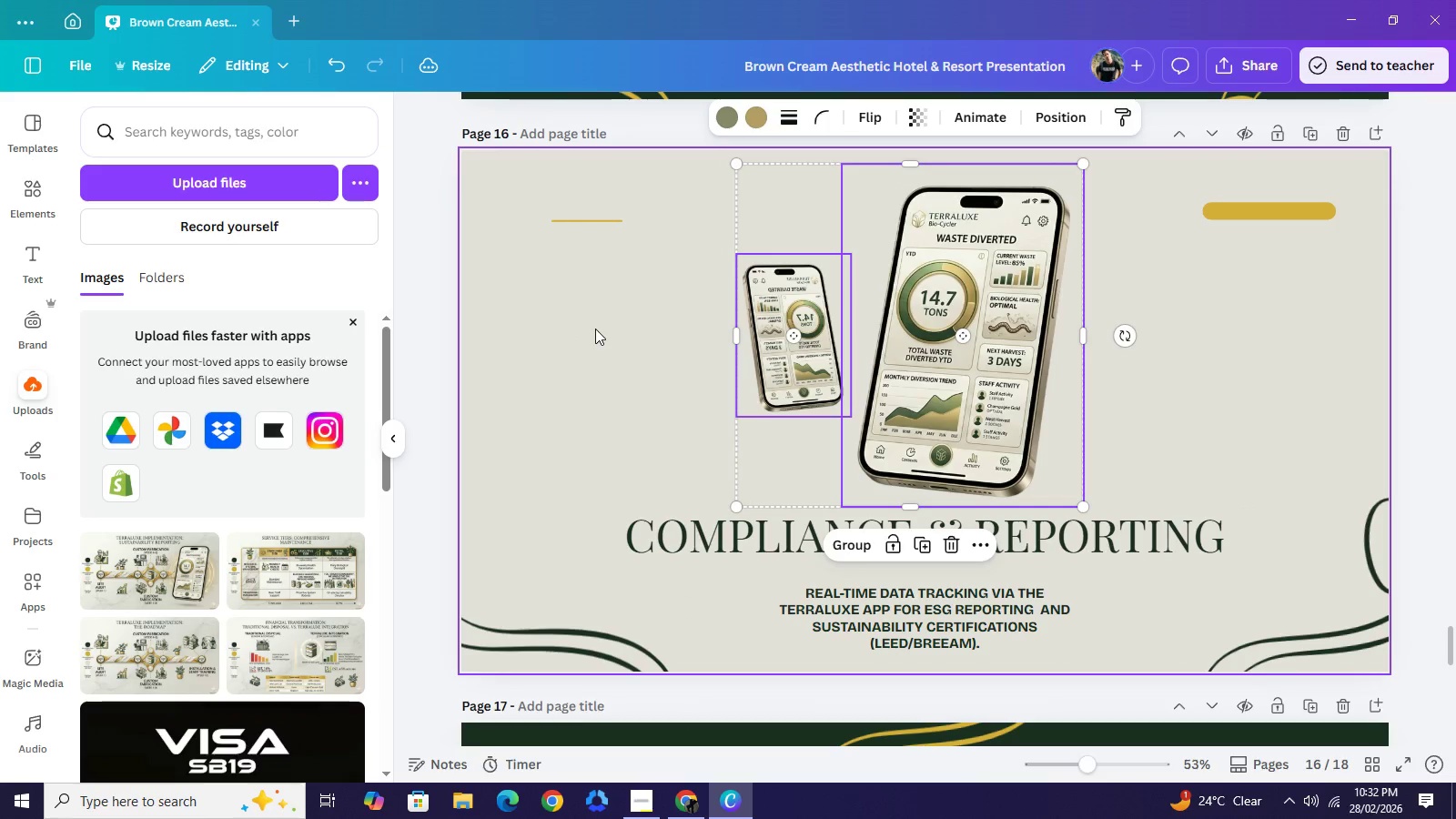 
left_click([595, 329])
 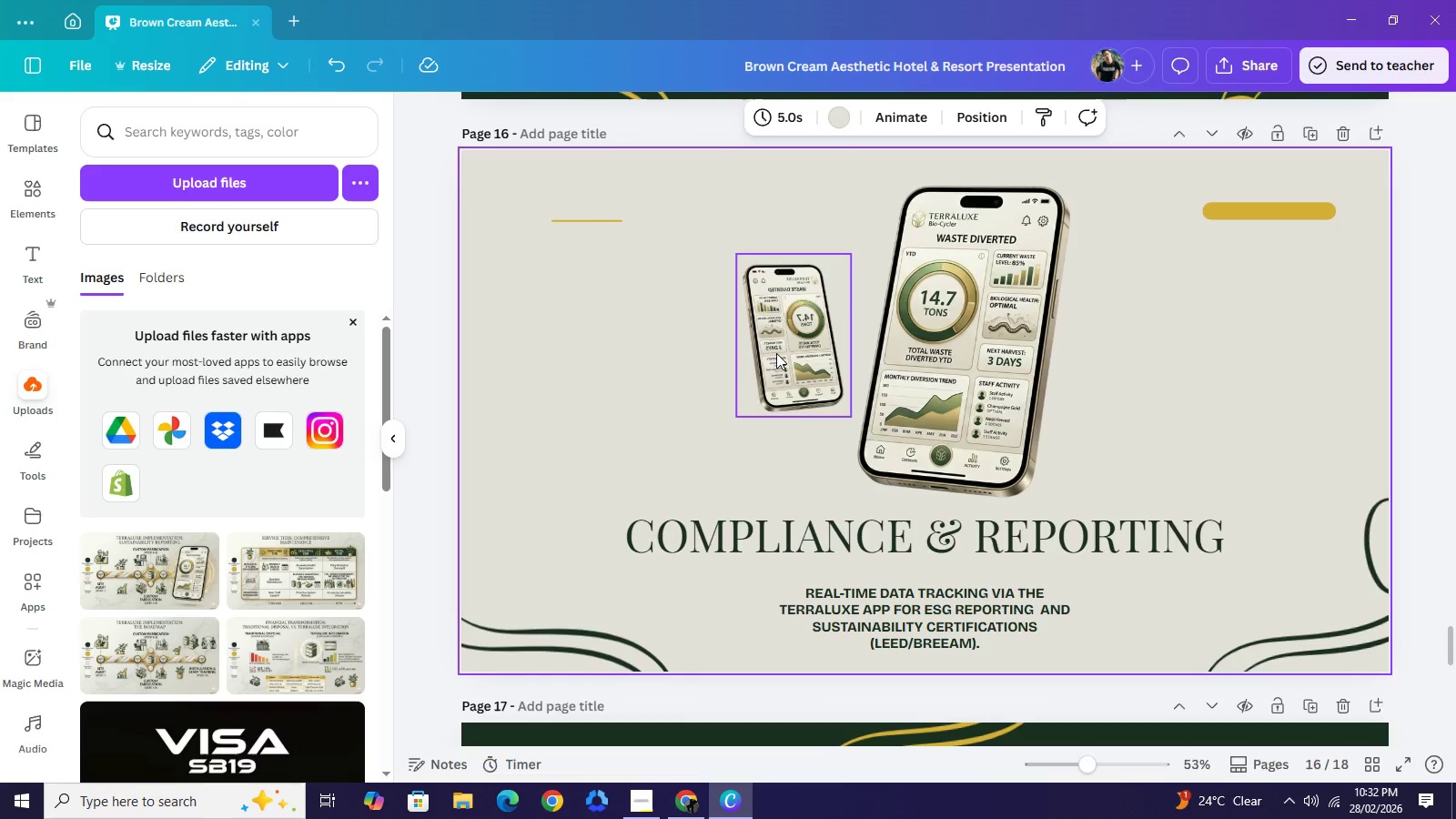 
left_click([776, 353])
 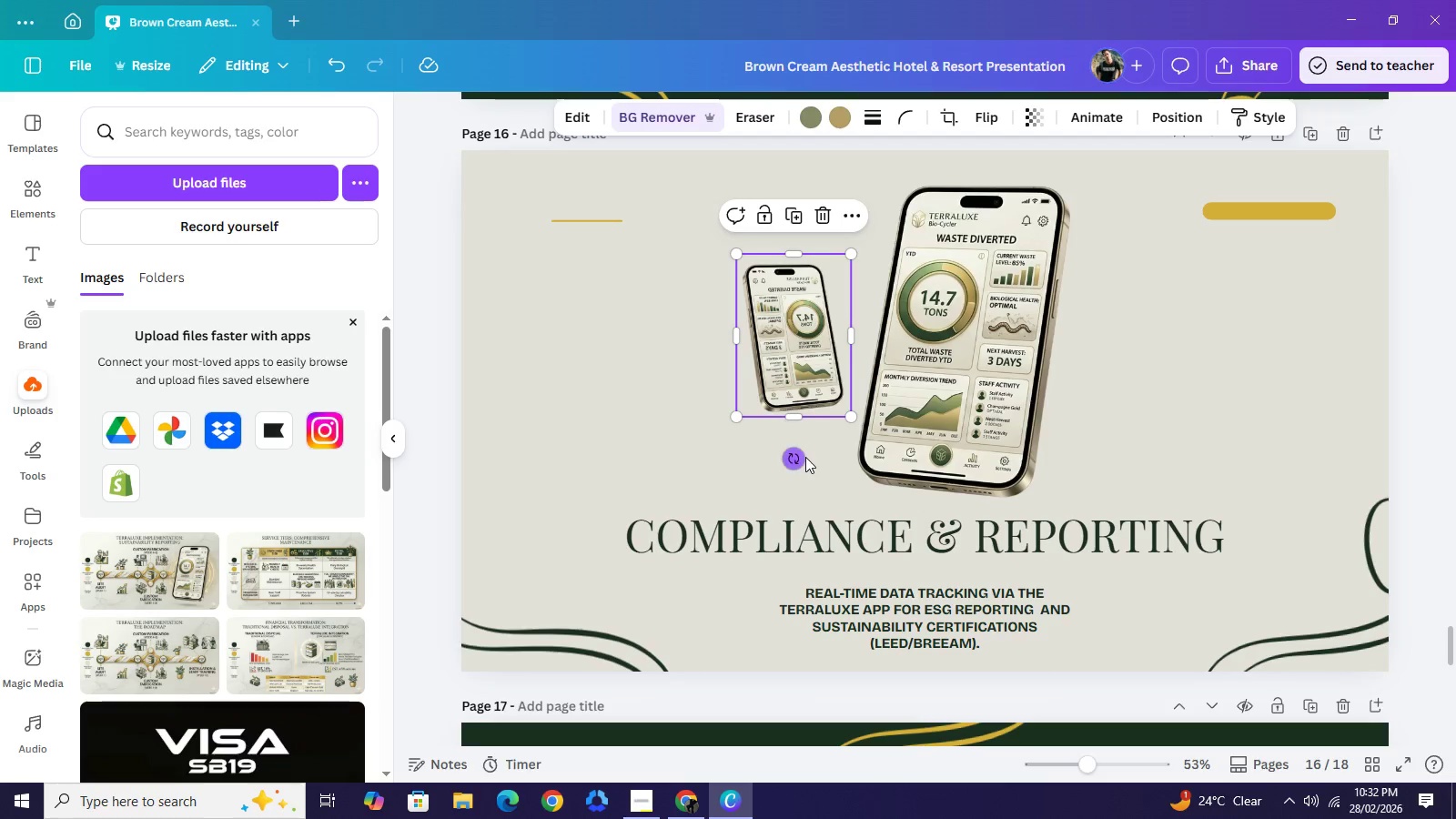 
left_click_drag(start_coordinate=[804, 458], to_coordinate=[835, 466])
 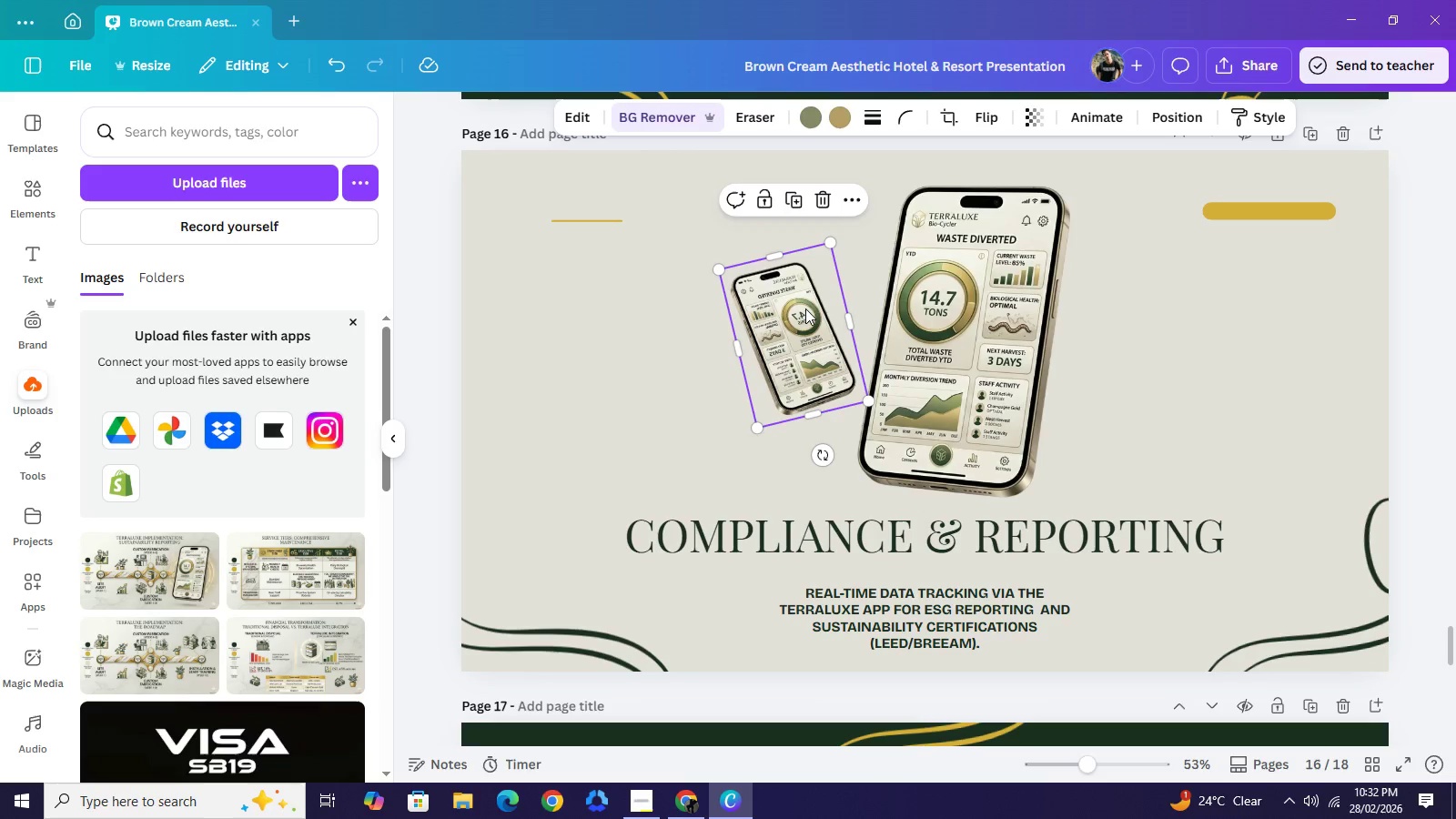 
left_click_drag(start_coordinate=[806, 308], to_coordinate=[834, 329])
 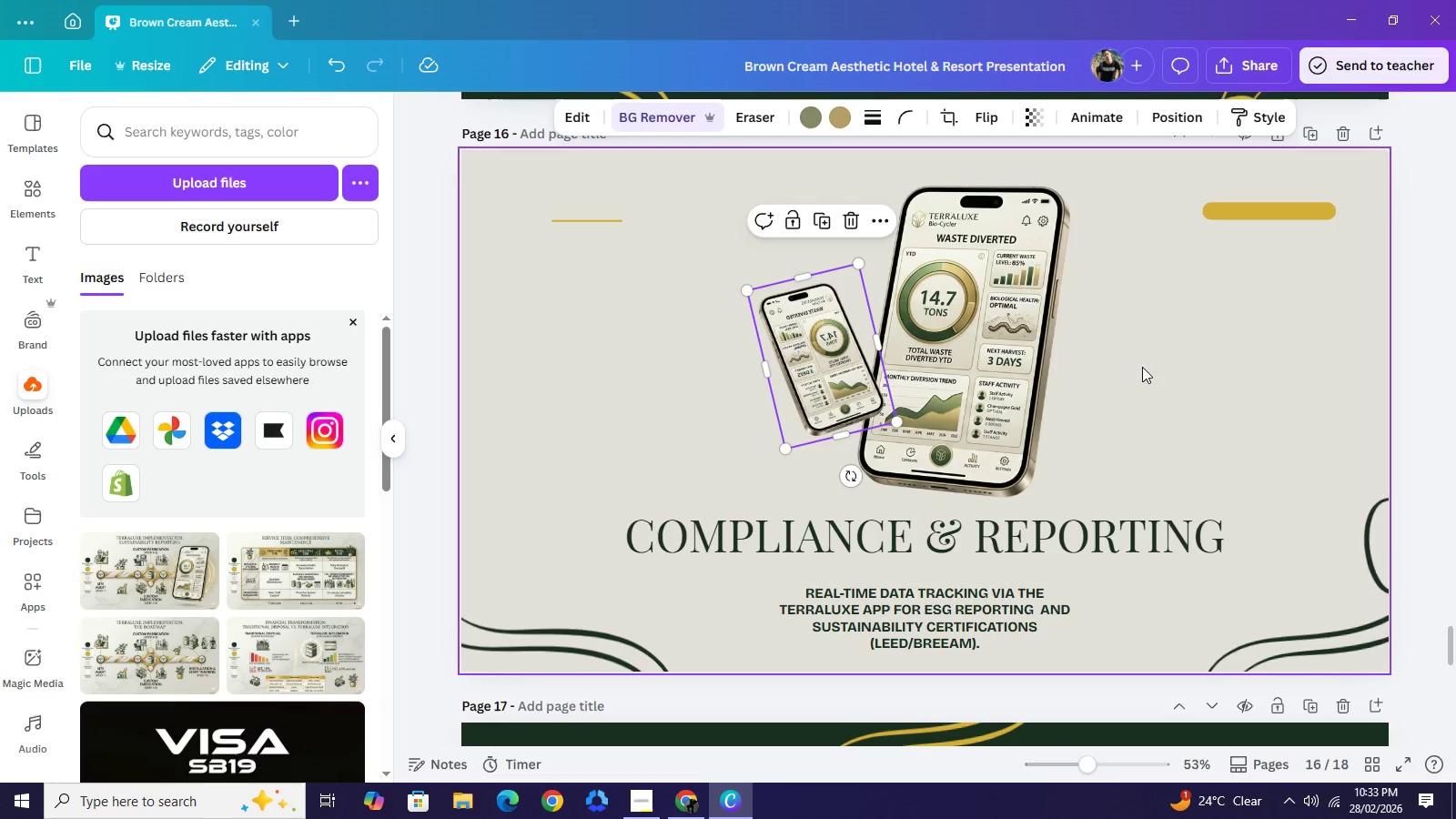 
left_click_drag(start_coordinate=[1199, 379], to_coordinate=[822, 363])
 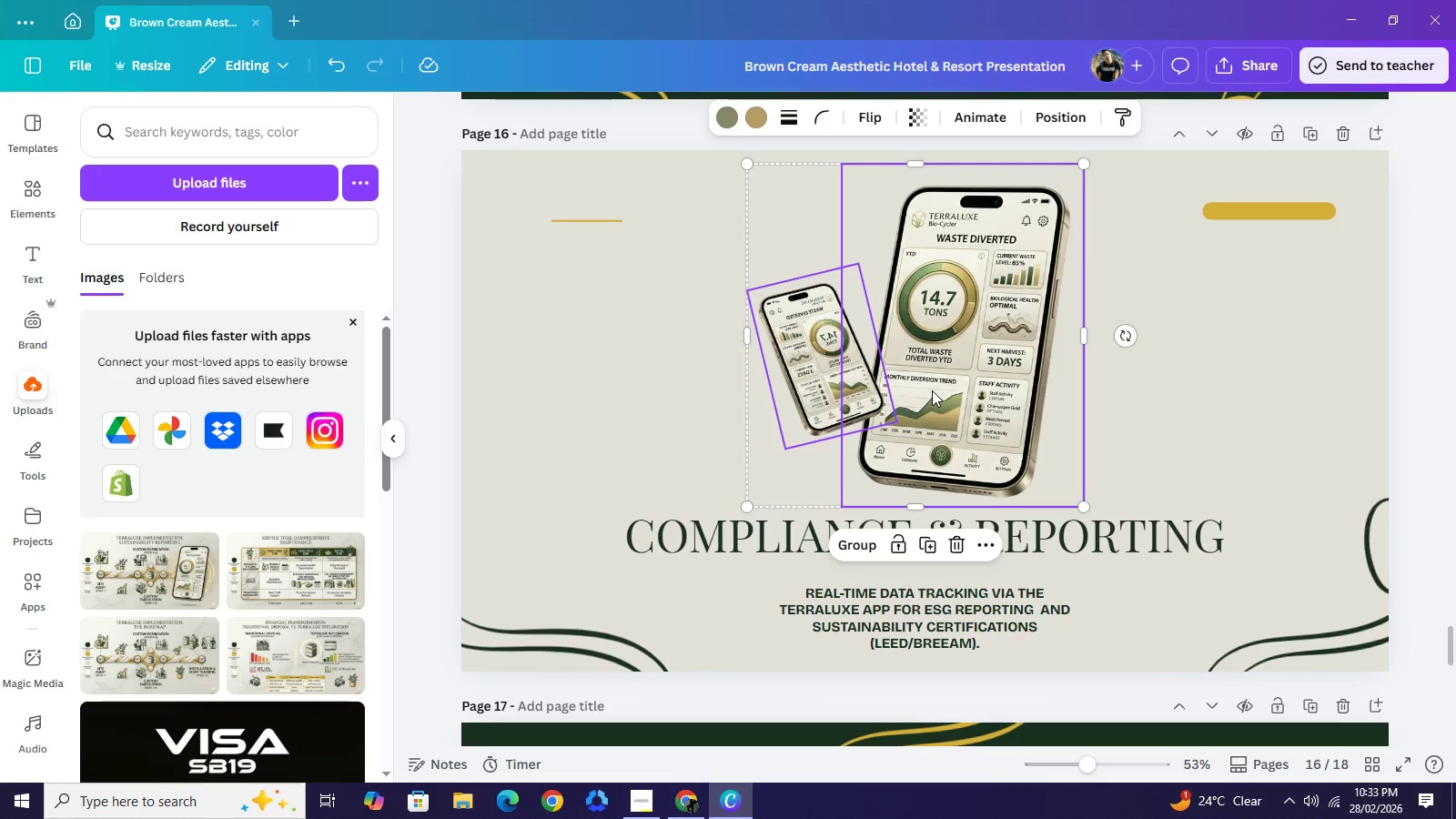 
left_click_drag(start_coordinate=[940, 390], to_coordinate=[935, 392])
 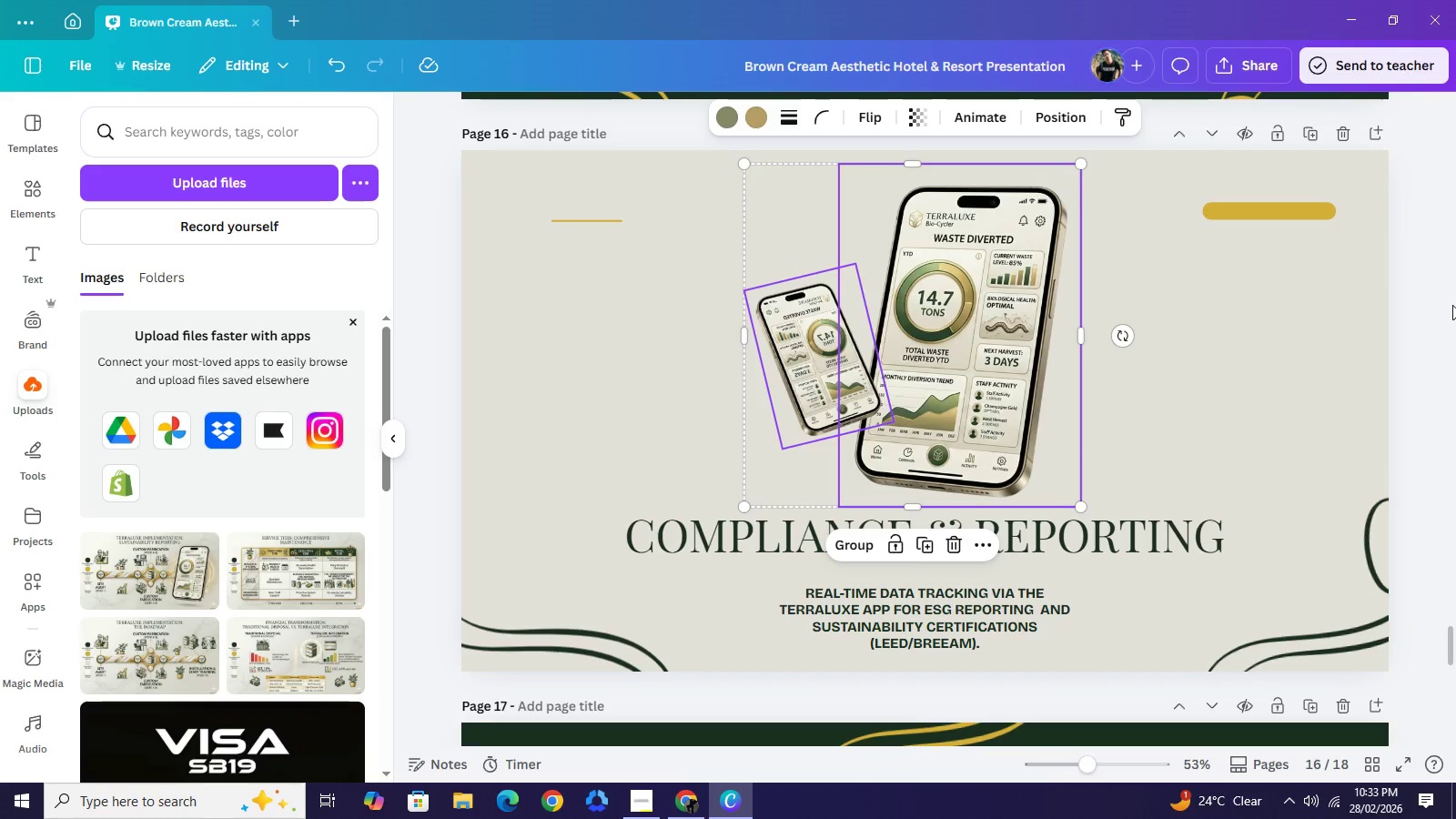 
left_click([1452, 305])
 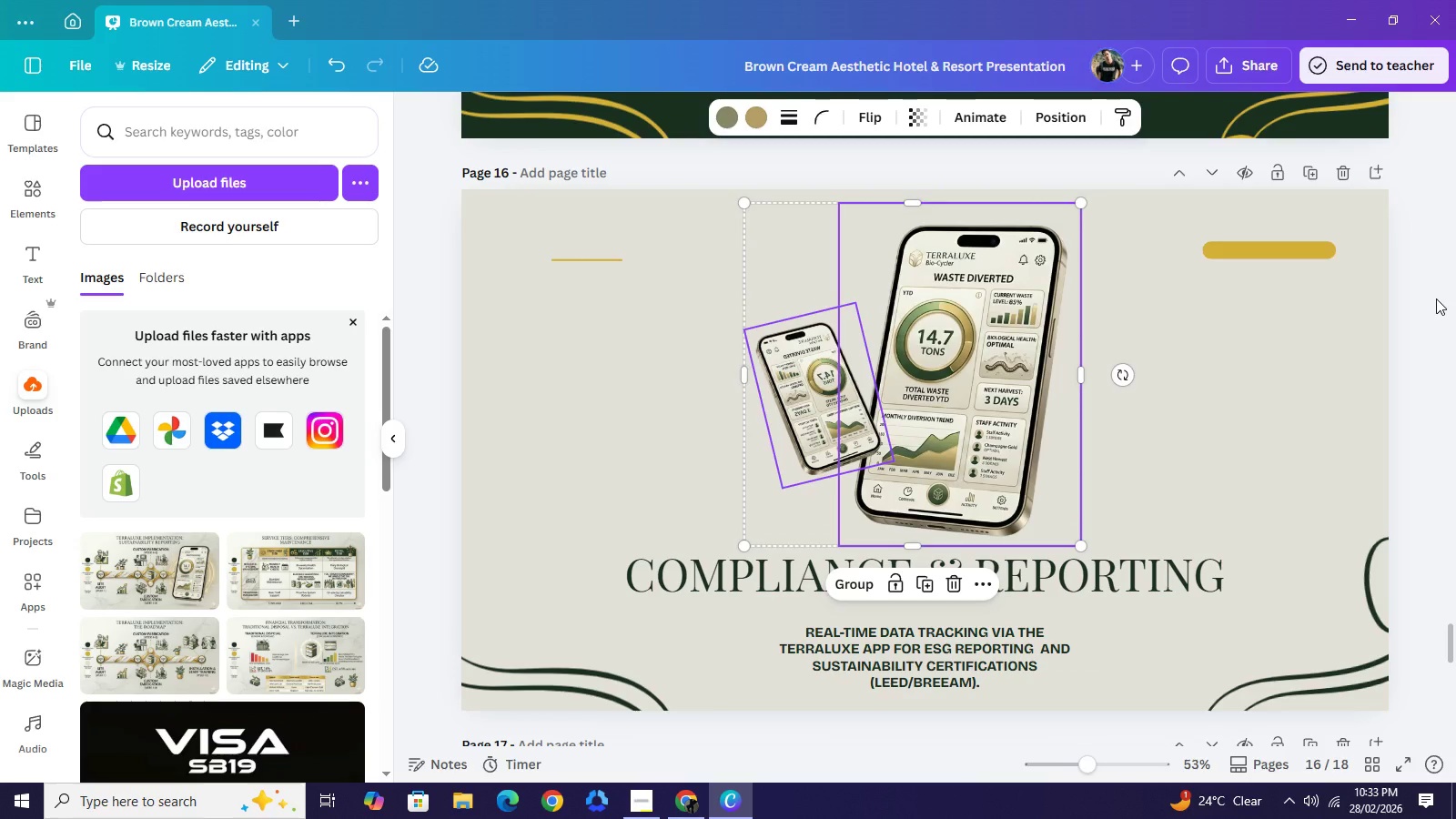 
left_click([1436, 298])
 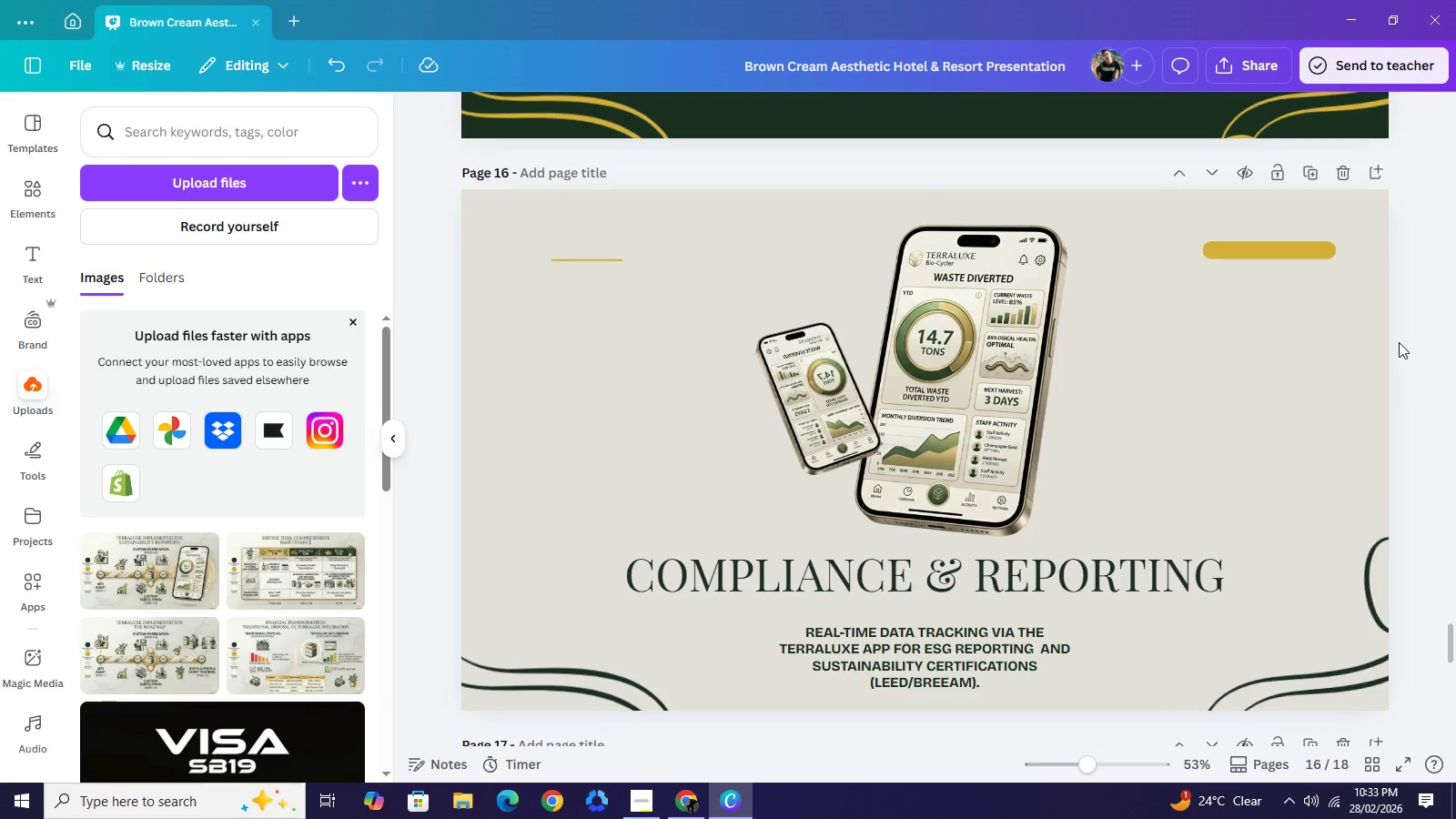 
wait(5.61)
 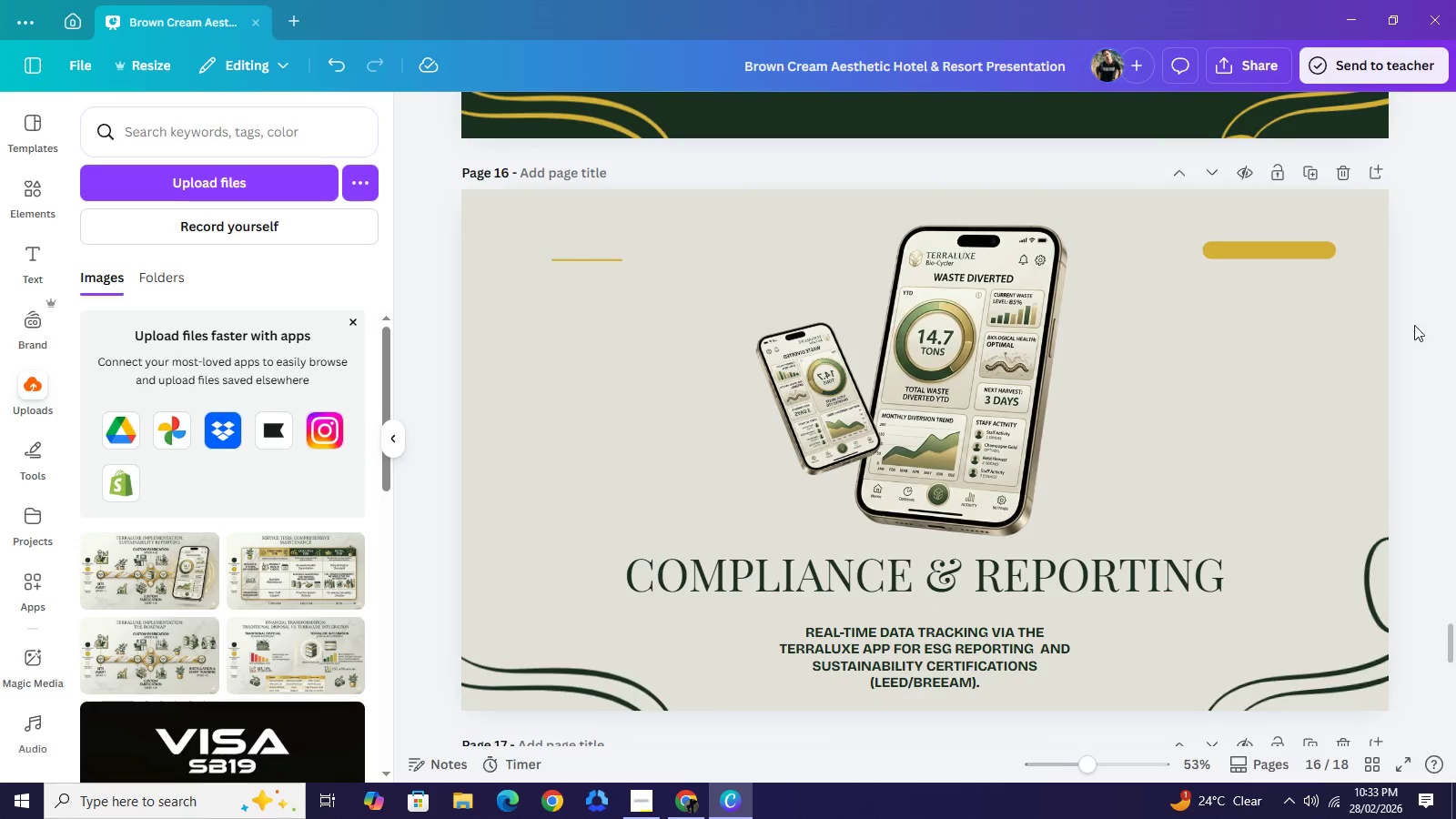 
scroll: coordinate [1370, 354], scroll_direction: down, amount: 1.0
 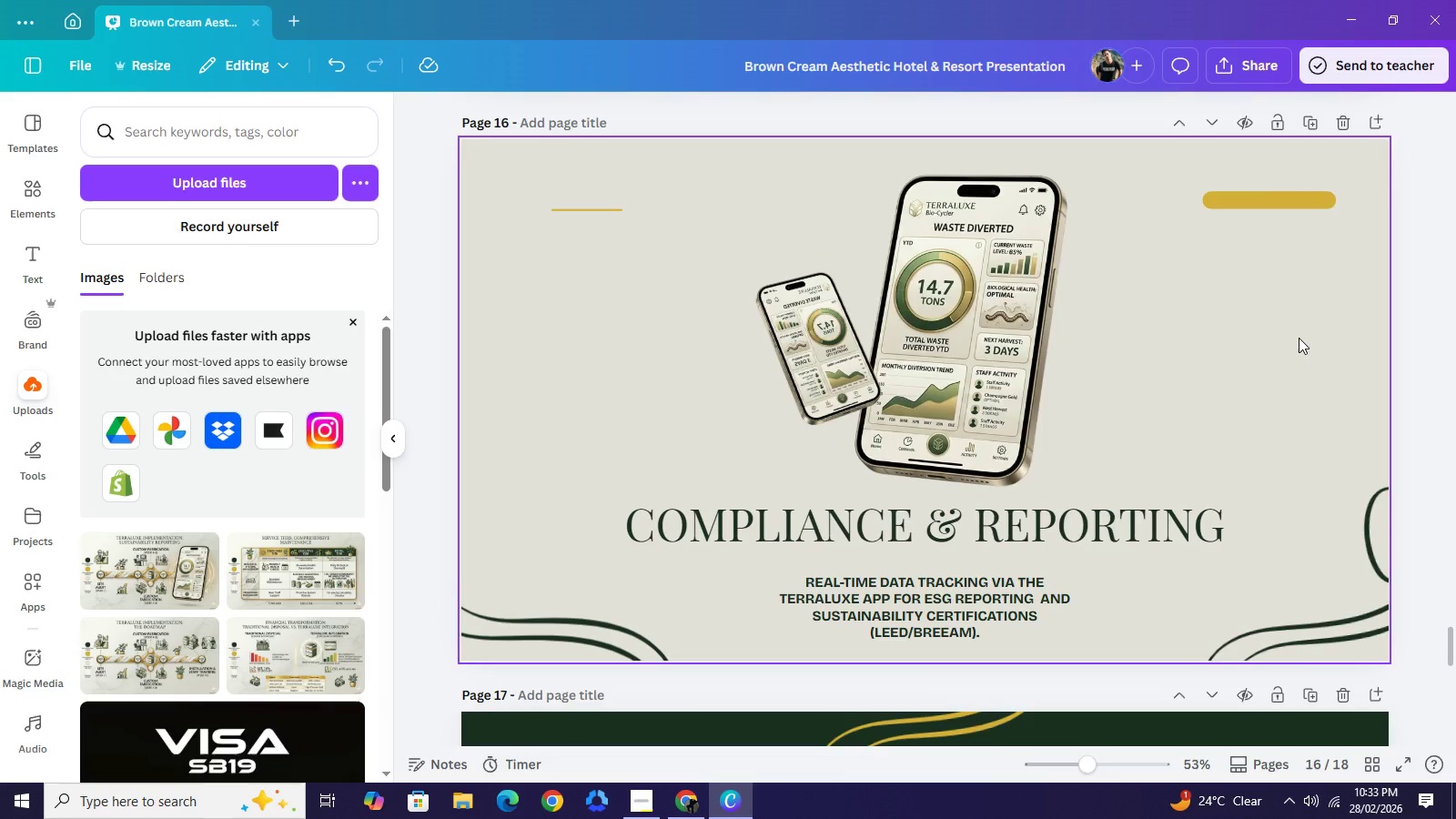 
scroll: coordinate [1299, 338], scroll_direction: up, amount: 1.0
 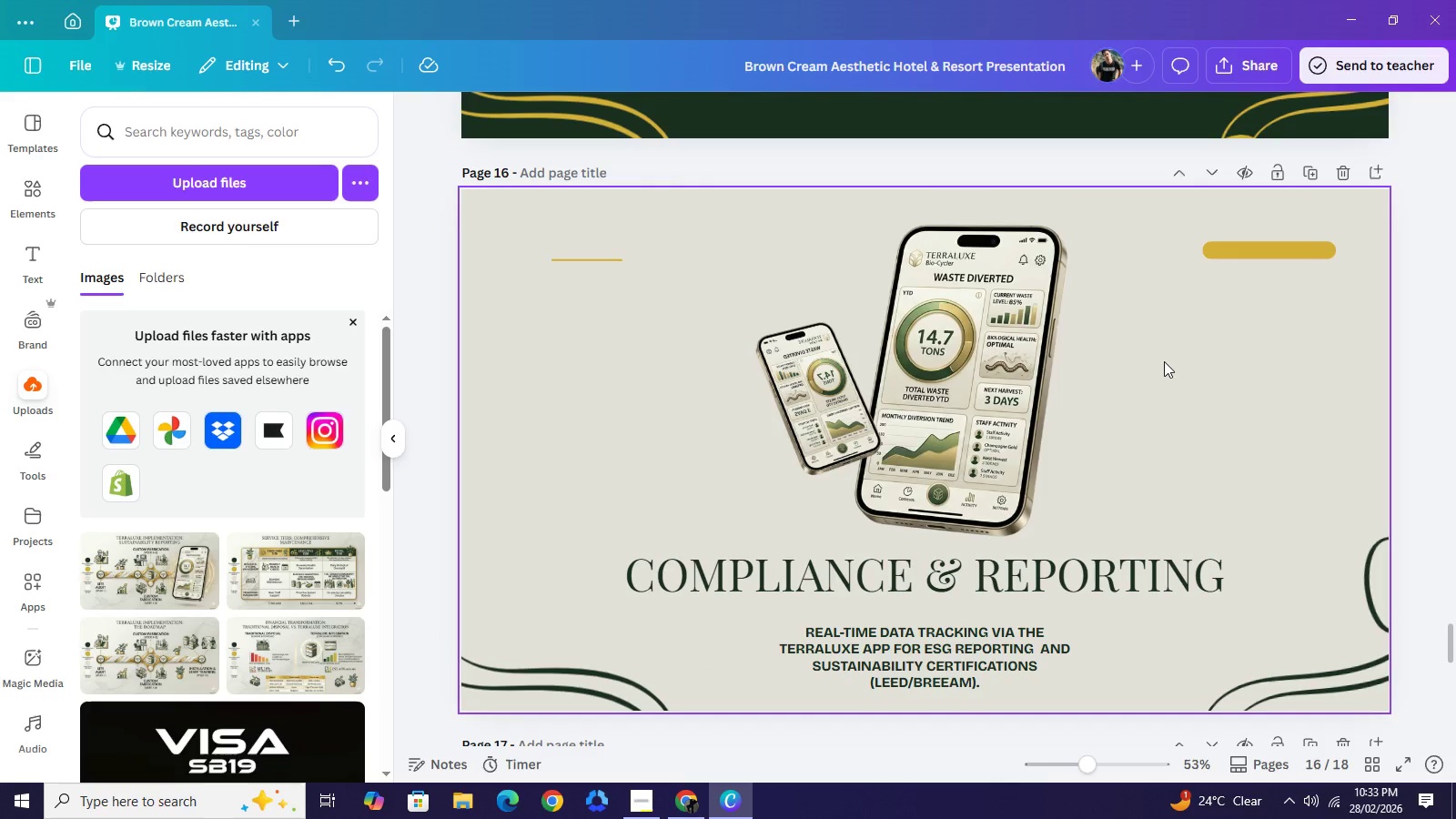 
wait(10.06)
 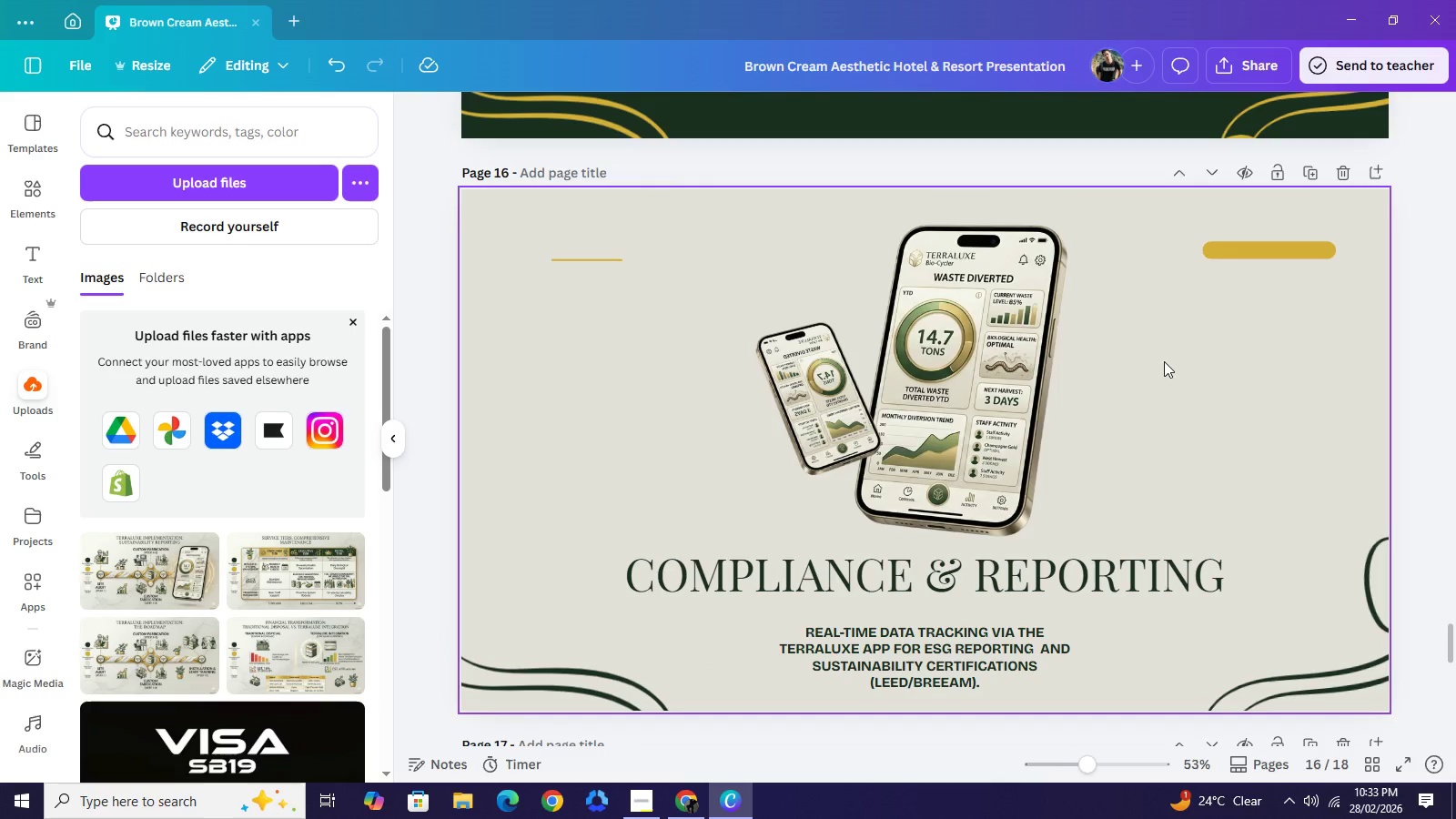 
mouse_move([1010, 306])
 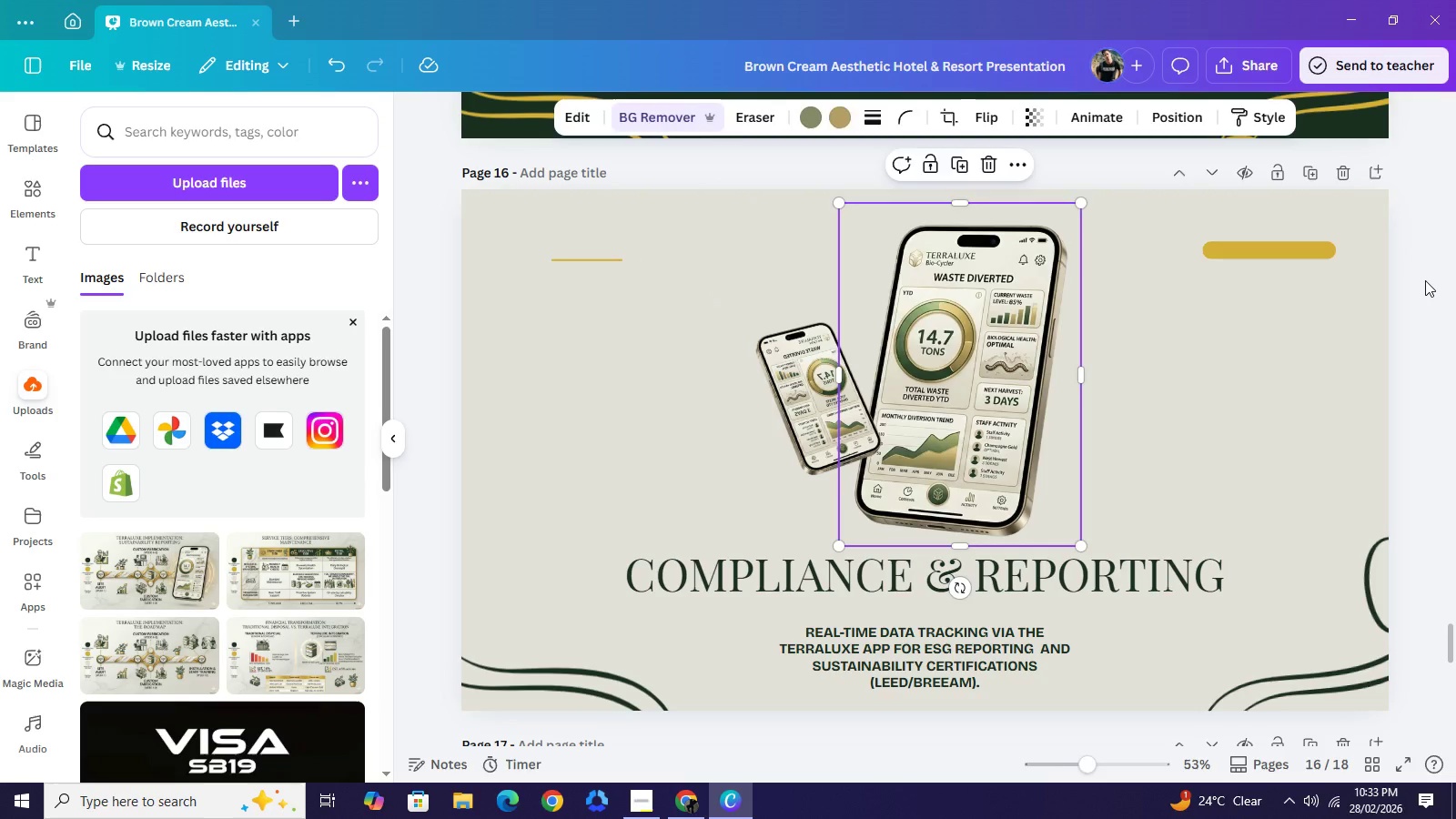 
left_click([1425, 280])
 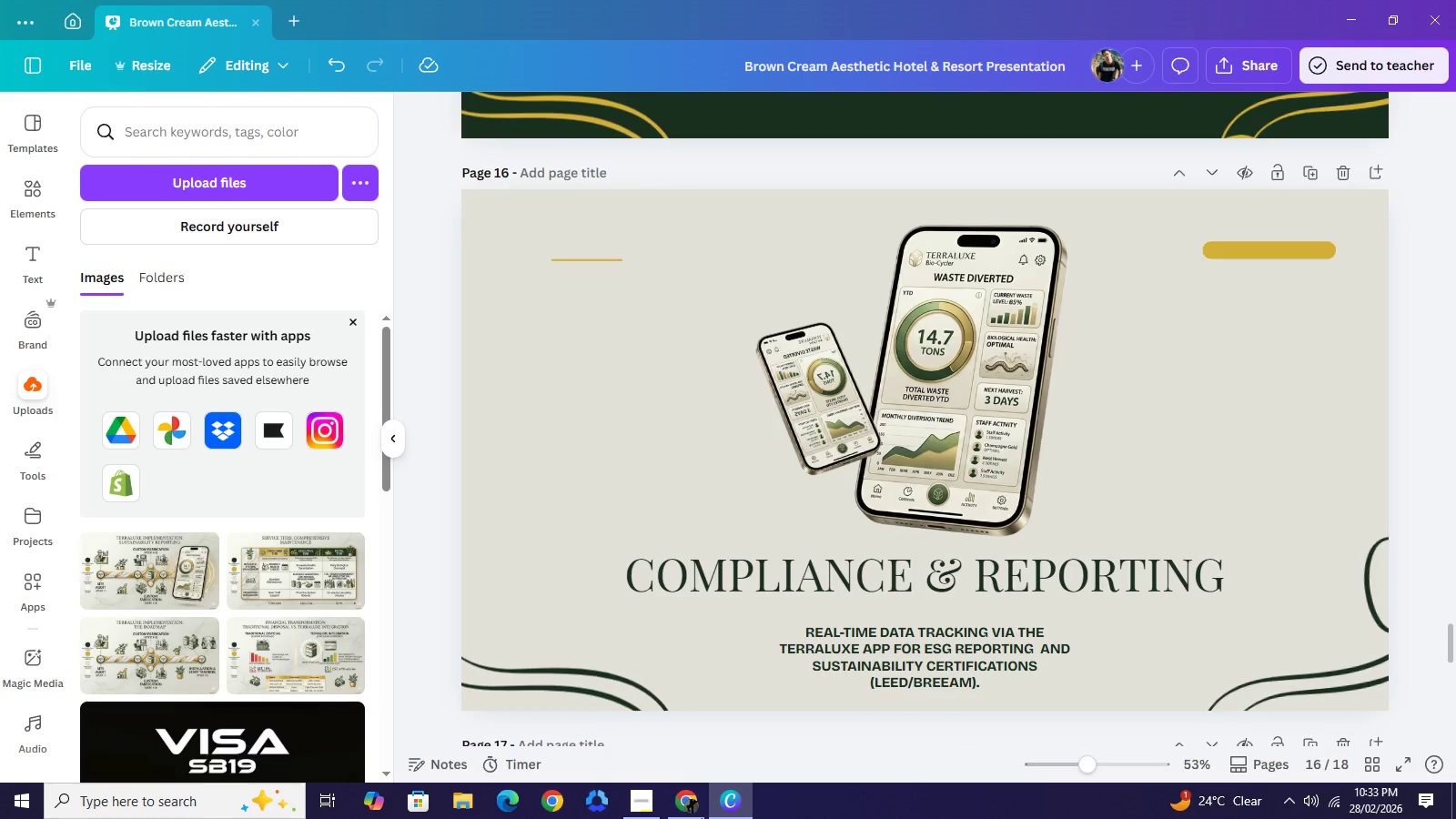 
wait(7.93)
 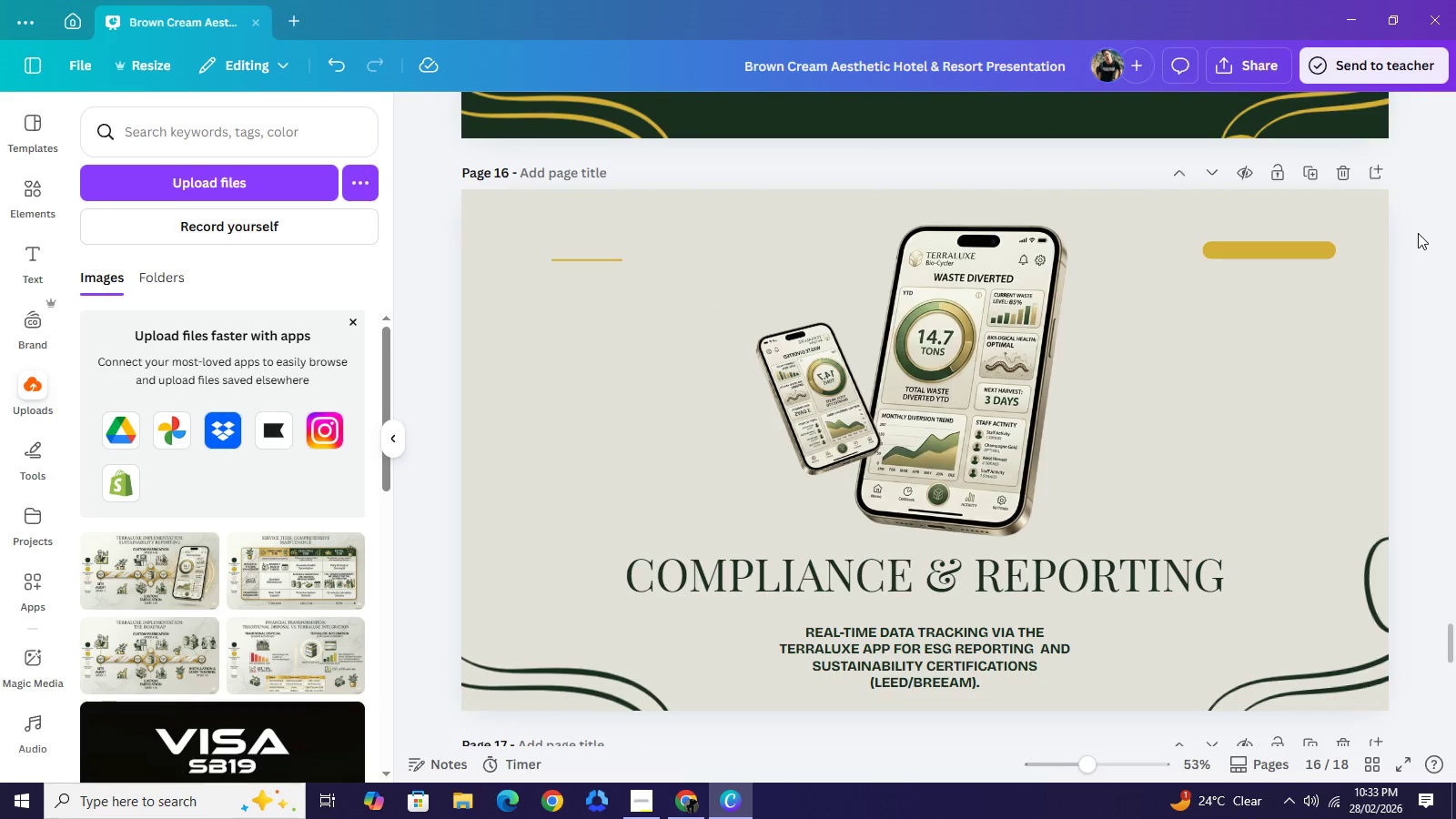 
mouse_move([717, 777])
 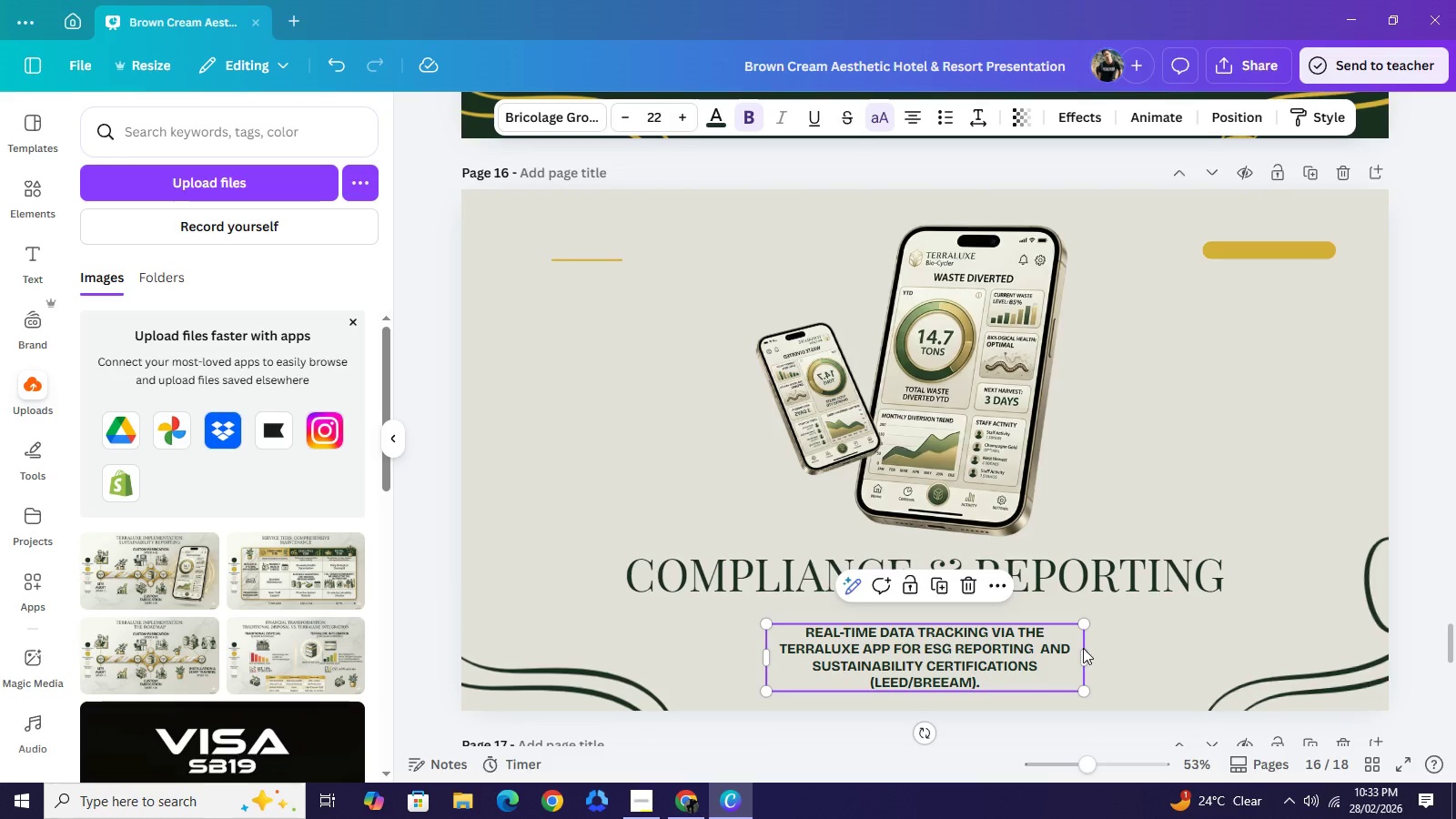 
left_click_drag(start_coordinate=[1087, 651], to_coordinate=[1133, 651])
 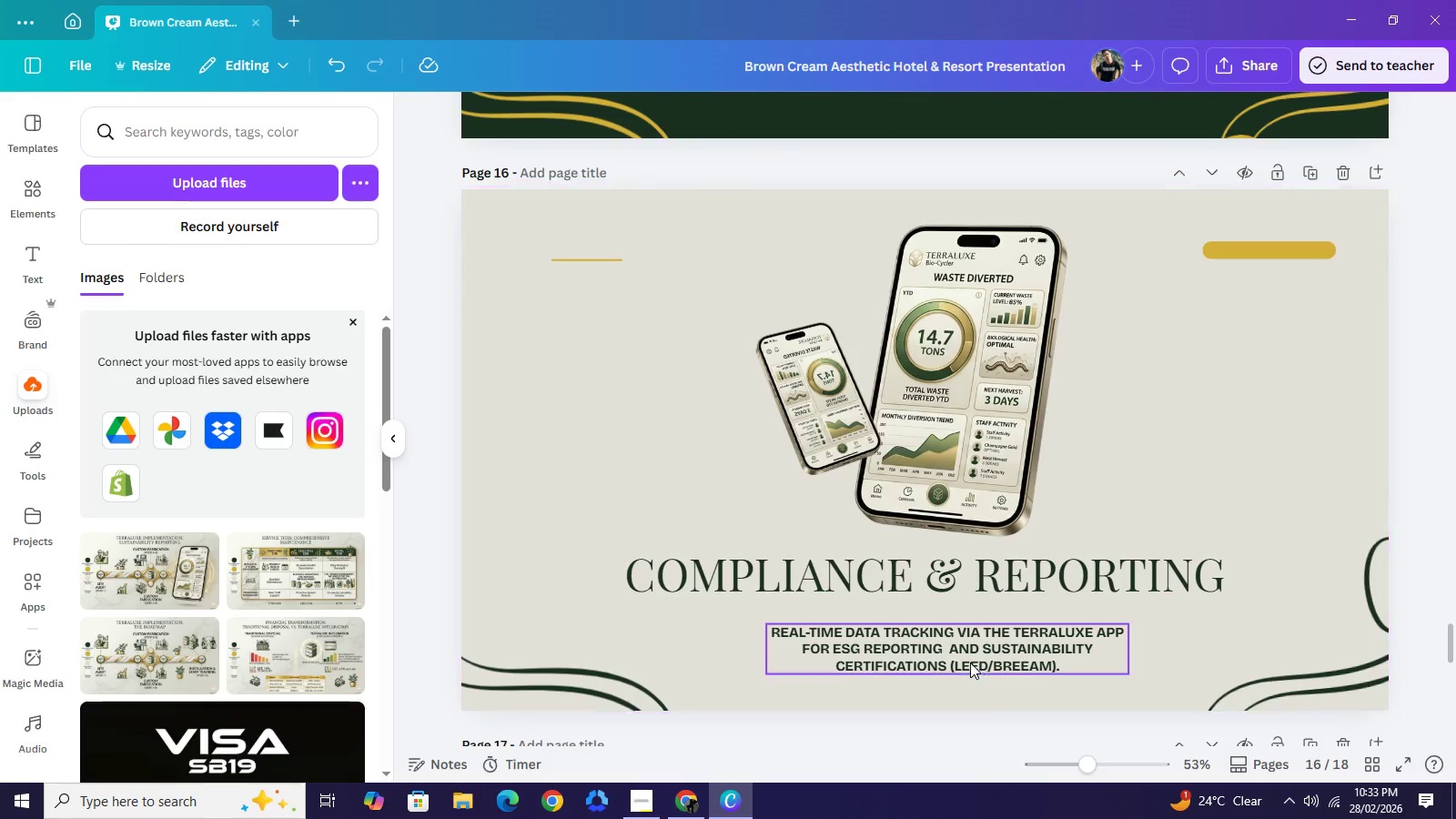 
left_click_drag(start_coordinate=[969, 659], to_coordinate=[942, 662])
 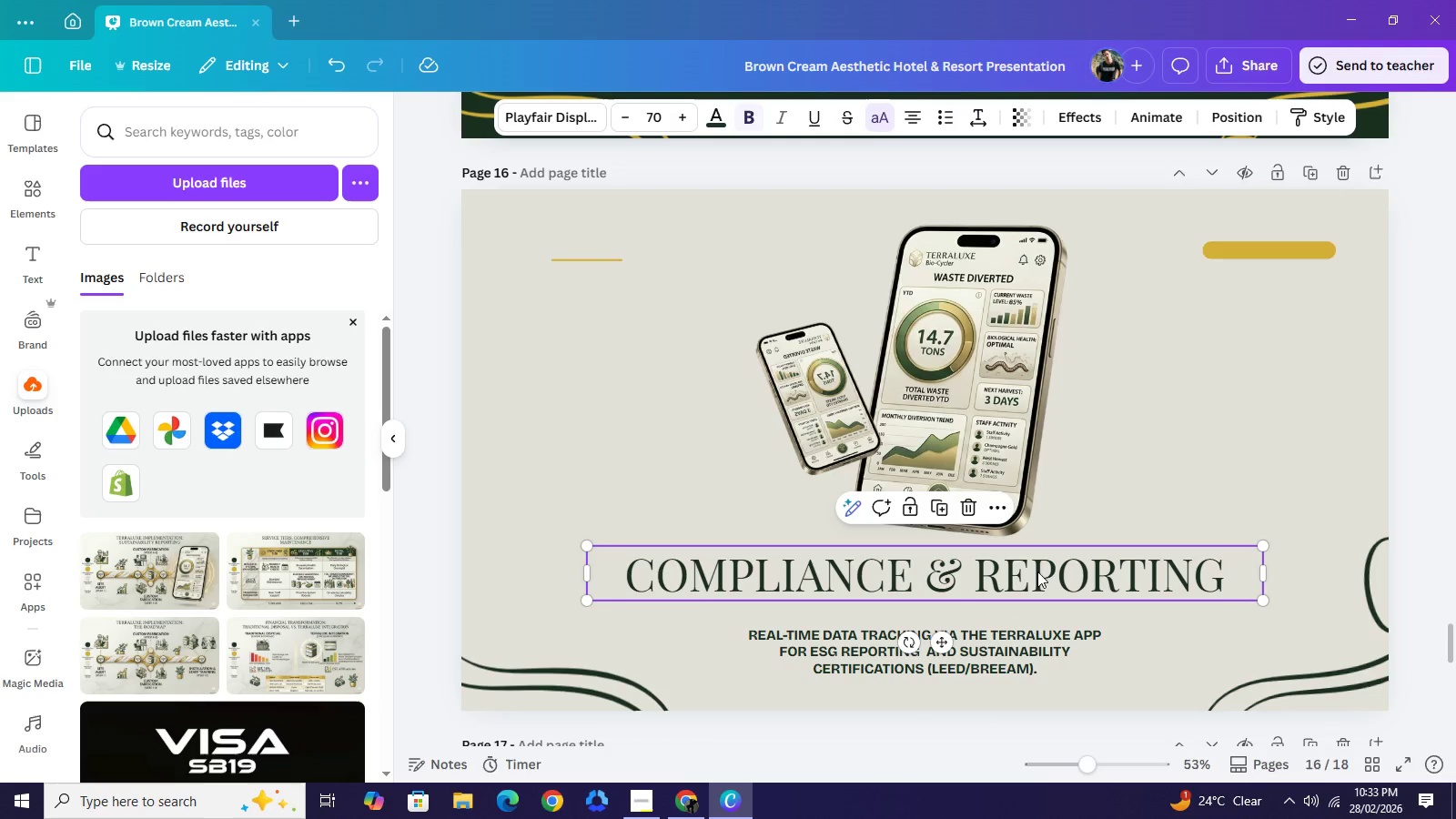 
left_click_drag(start_coordinate=[1037, 571], to_coordinate=[1033, 583])
 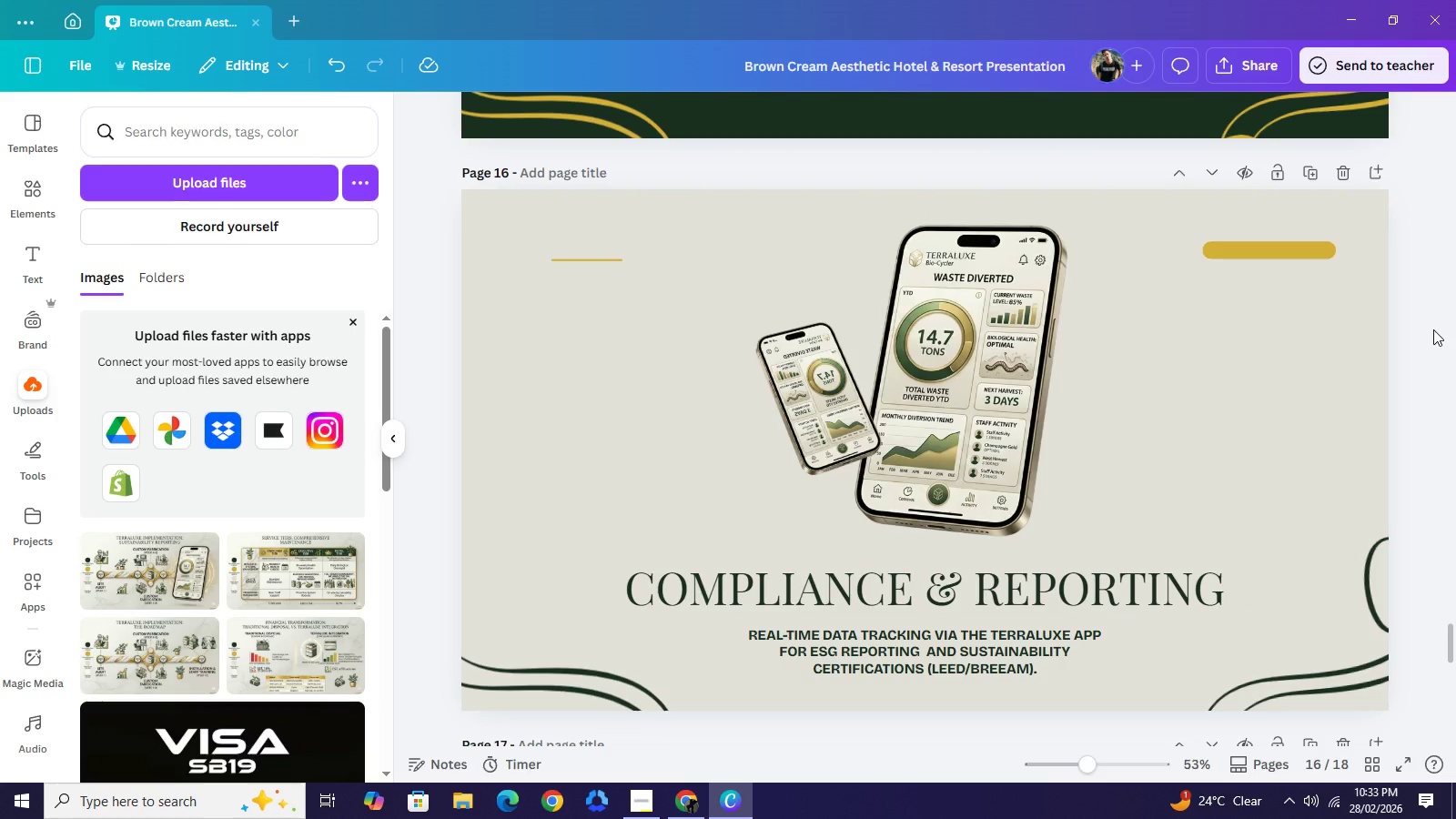 
left_click([1433, 329])
 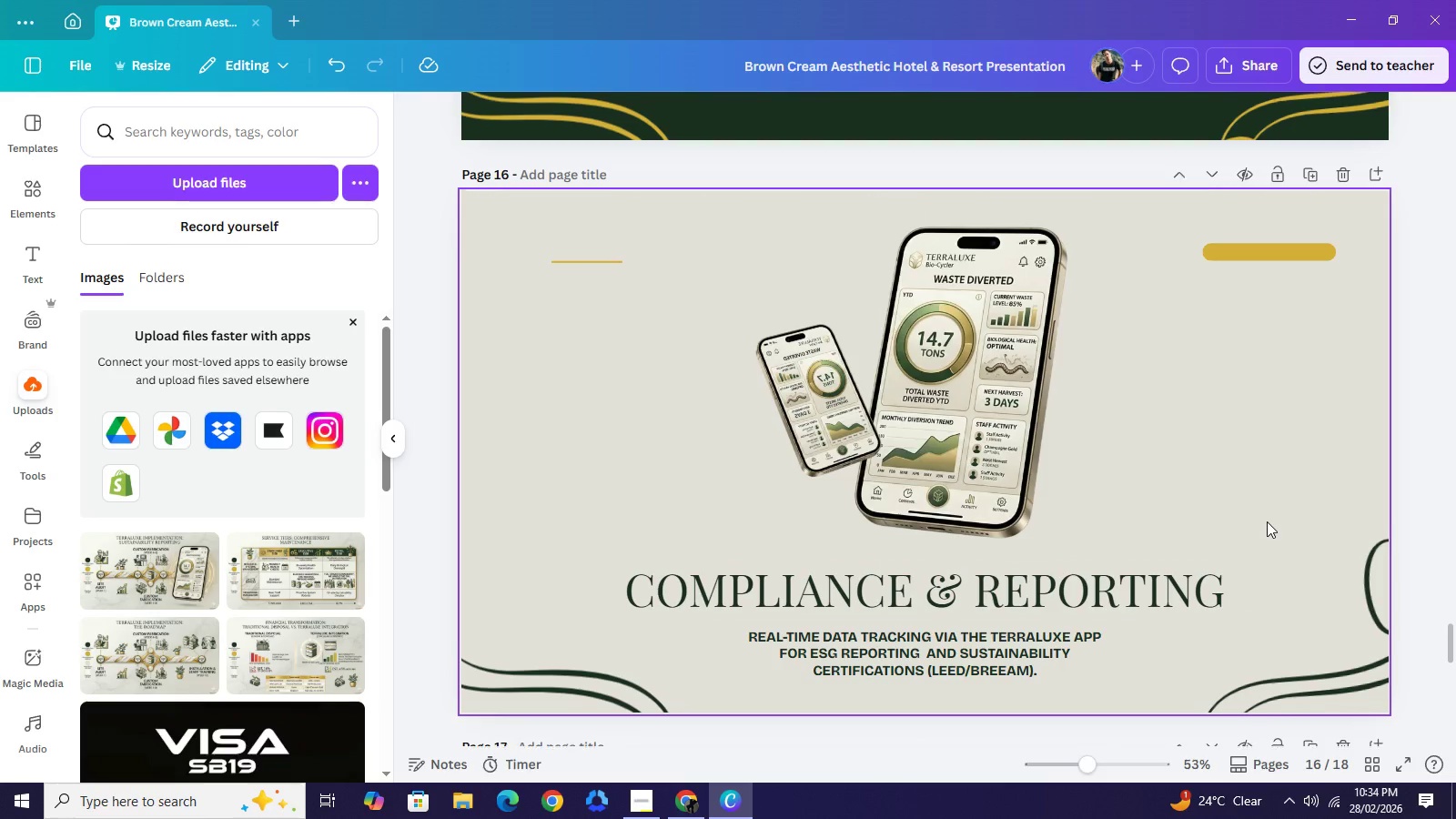 
scroll: coordinate [1152, 574], scroll_direction: up, amount: 11.0
 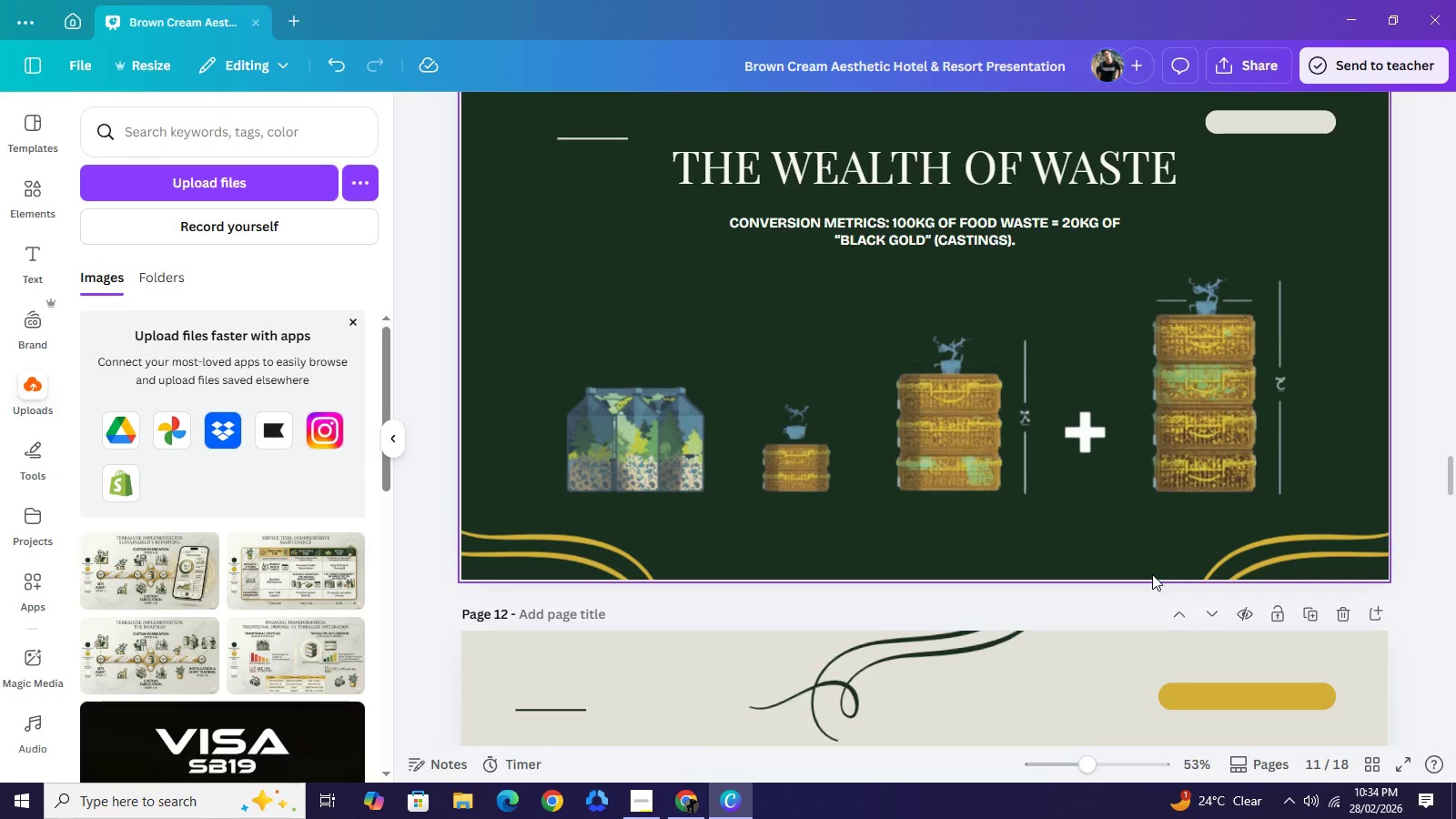 
scroll: coordinate [1143, 622], scroll_direction: down, amount: 23.0
 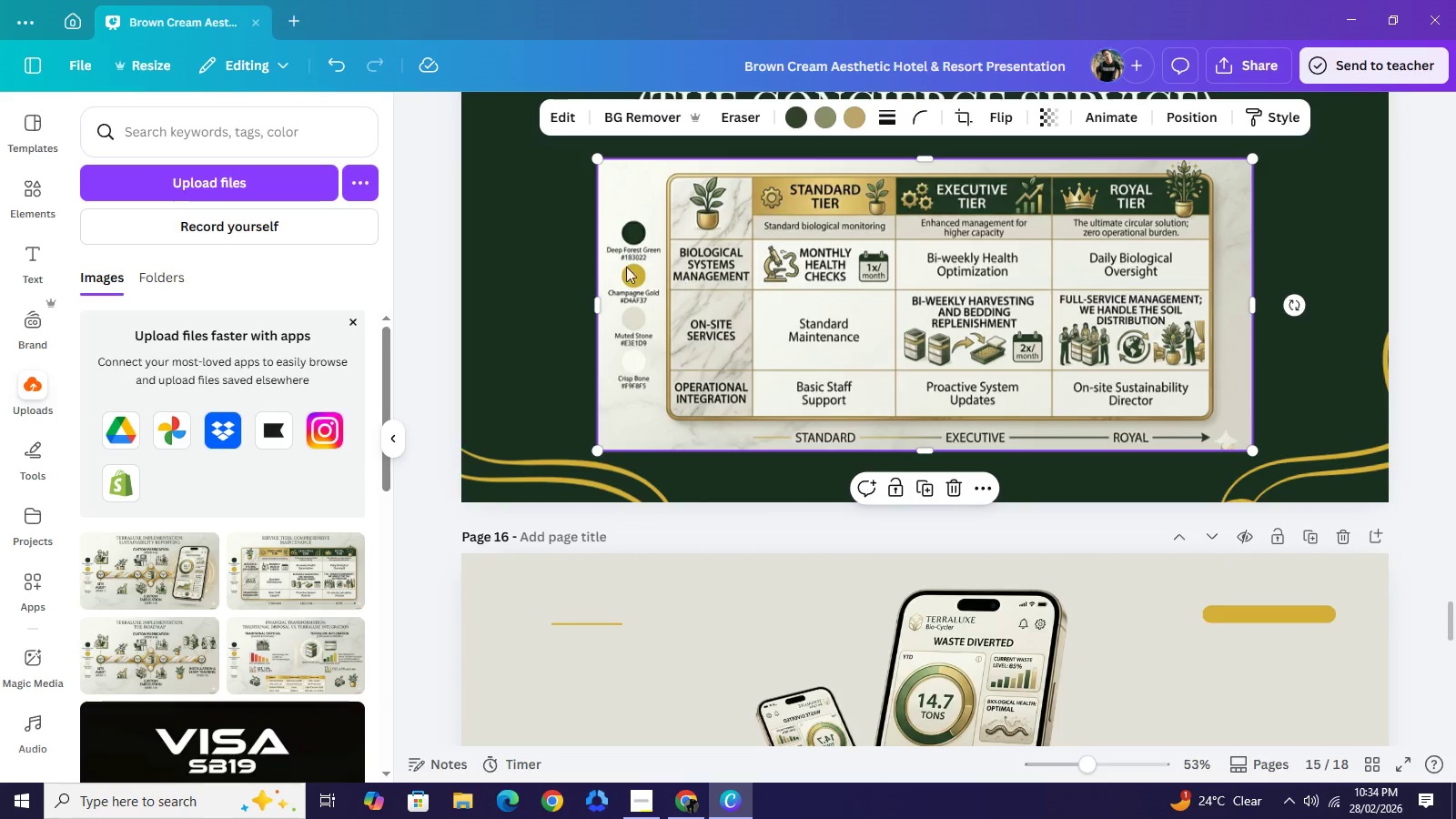 
wait(5.39)
 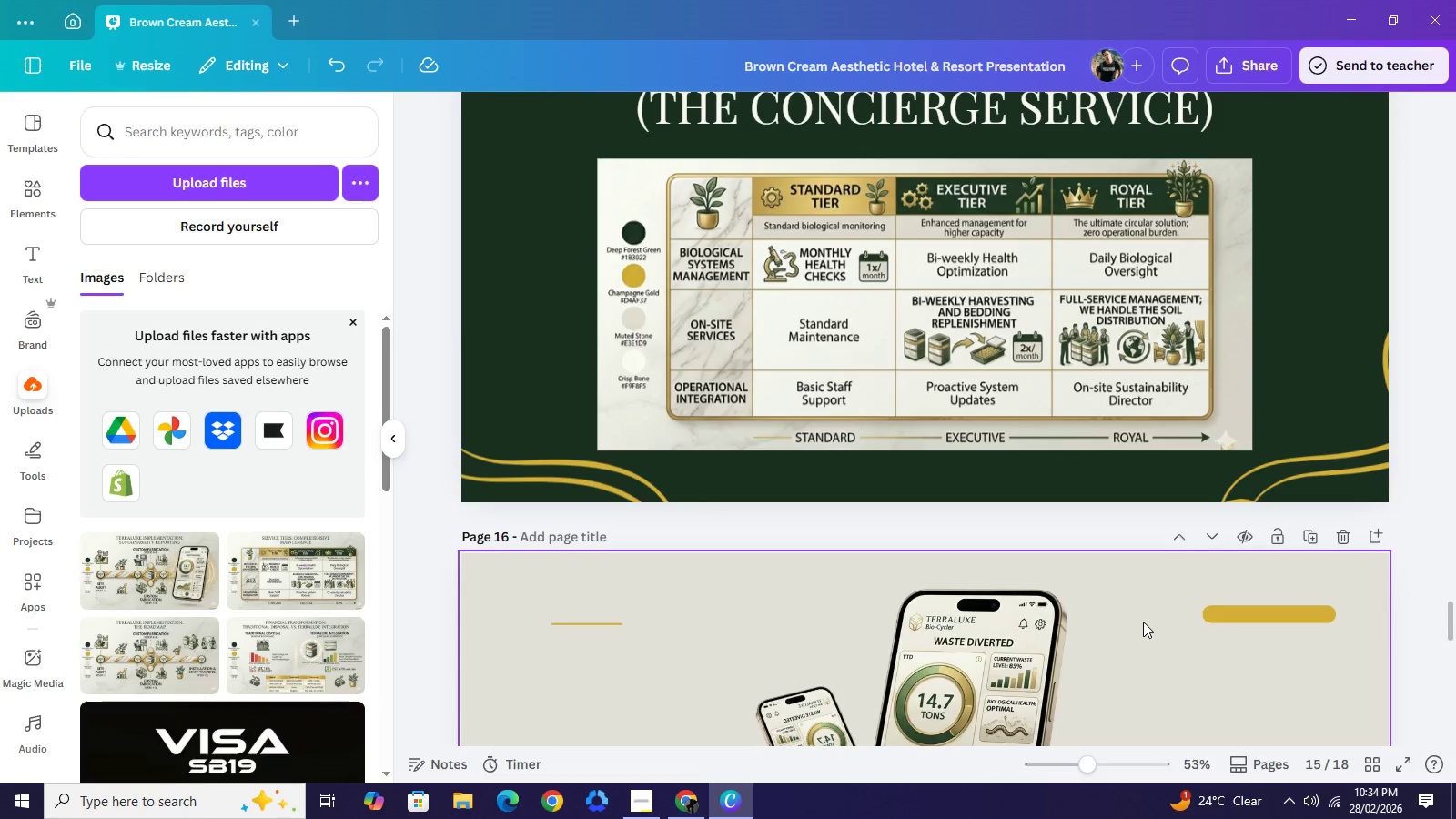 
left_click_drag(start_coordinate=[594, 302], to_coordinate=[660, 313])
 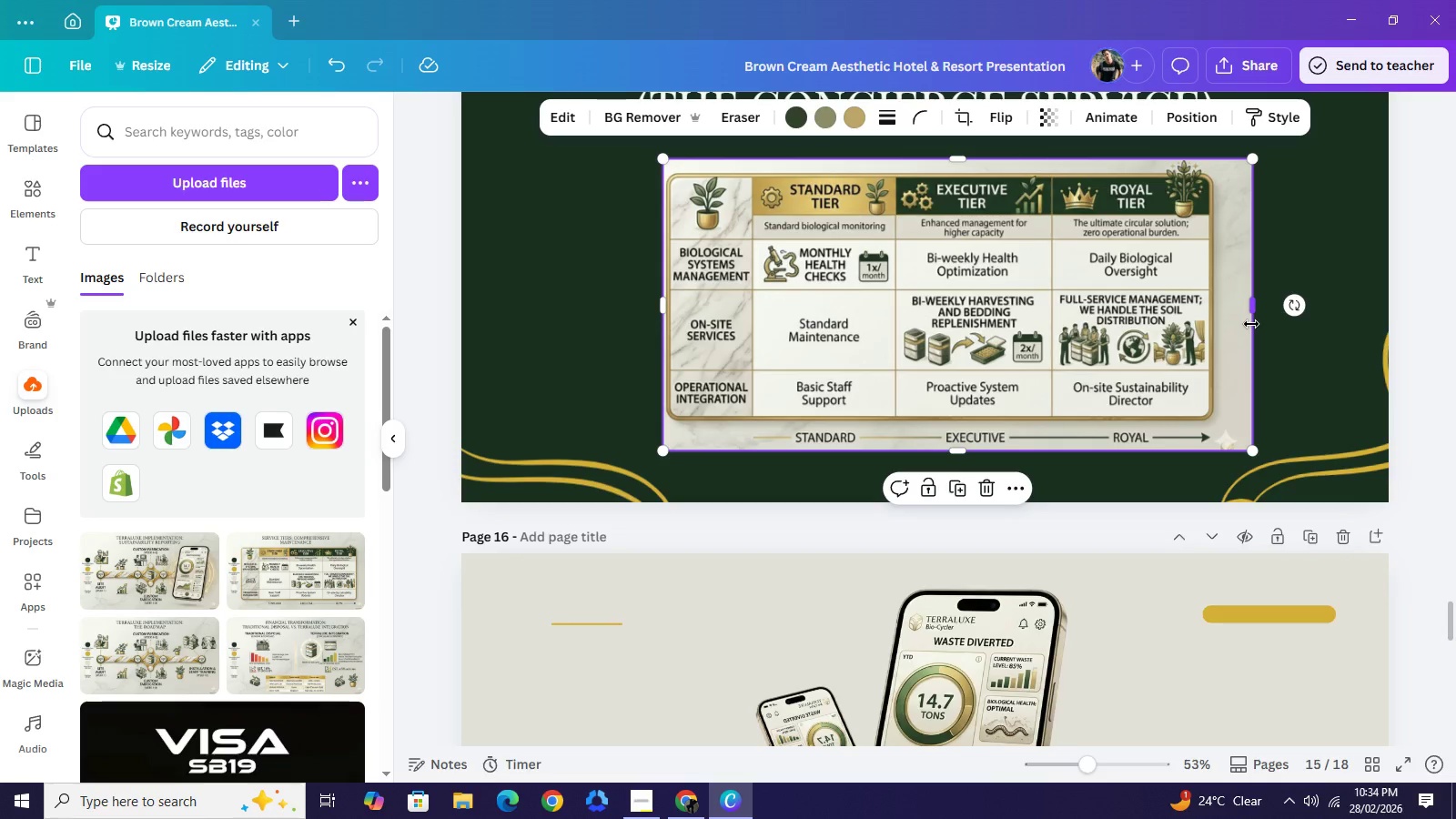 
wait(5.69)
 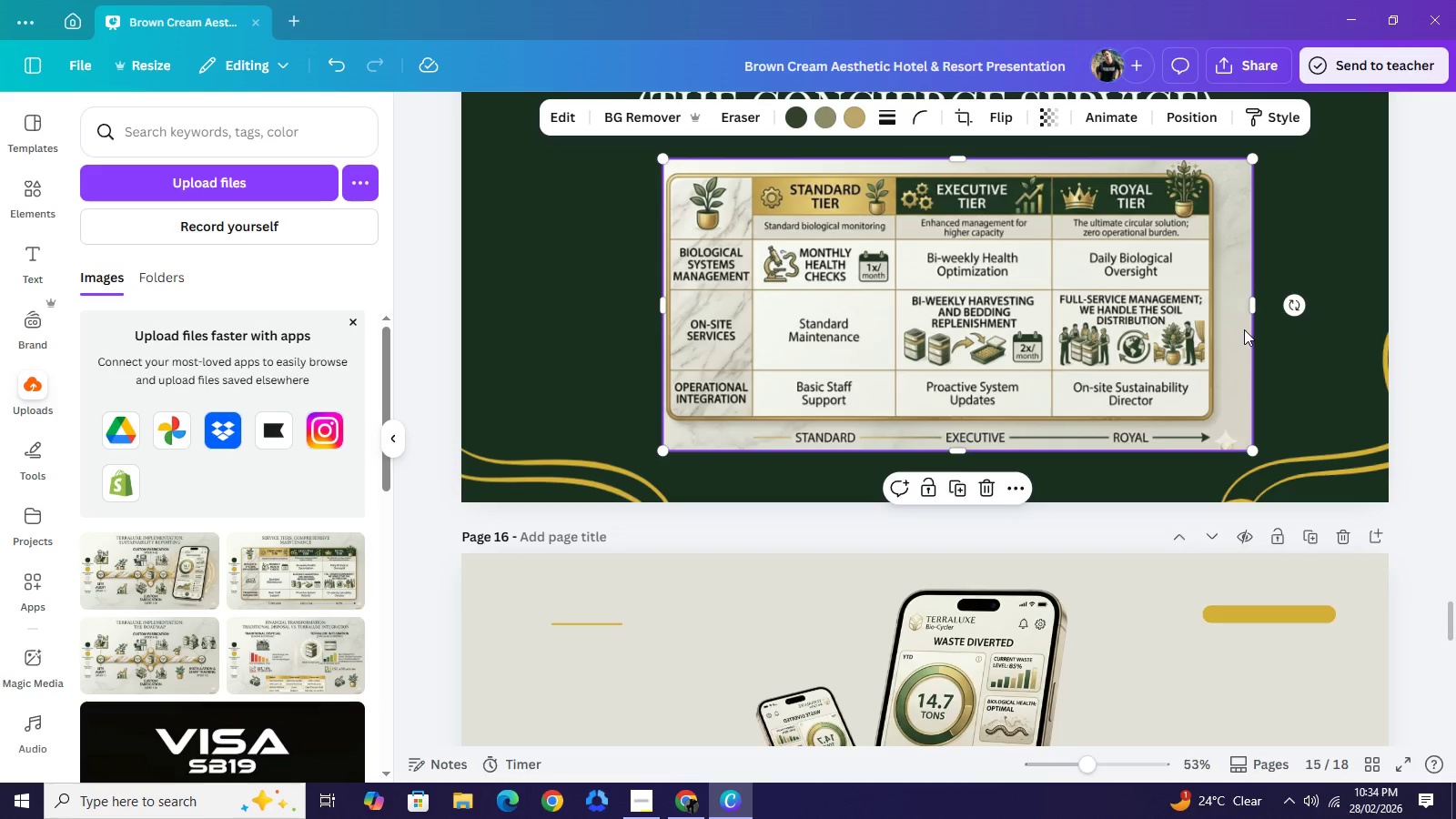 
left_click_drag(start_coordinate=[1259, 307], to_coordinate=[1226, 305])
 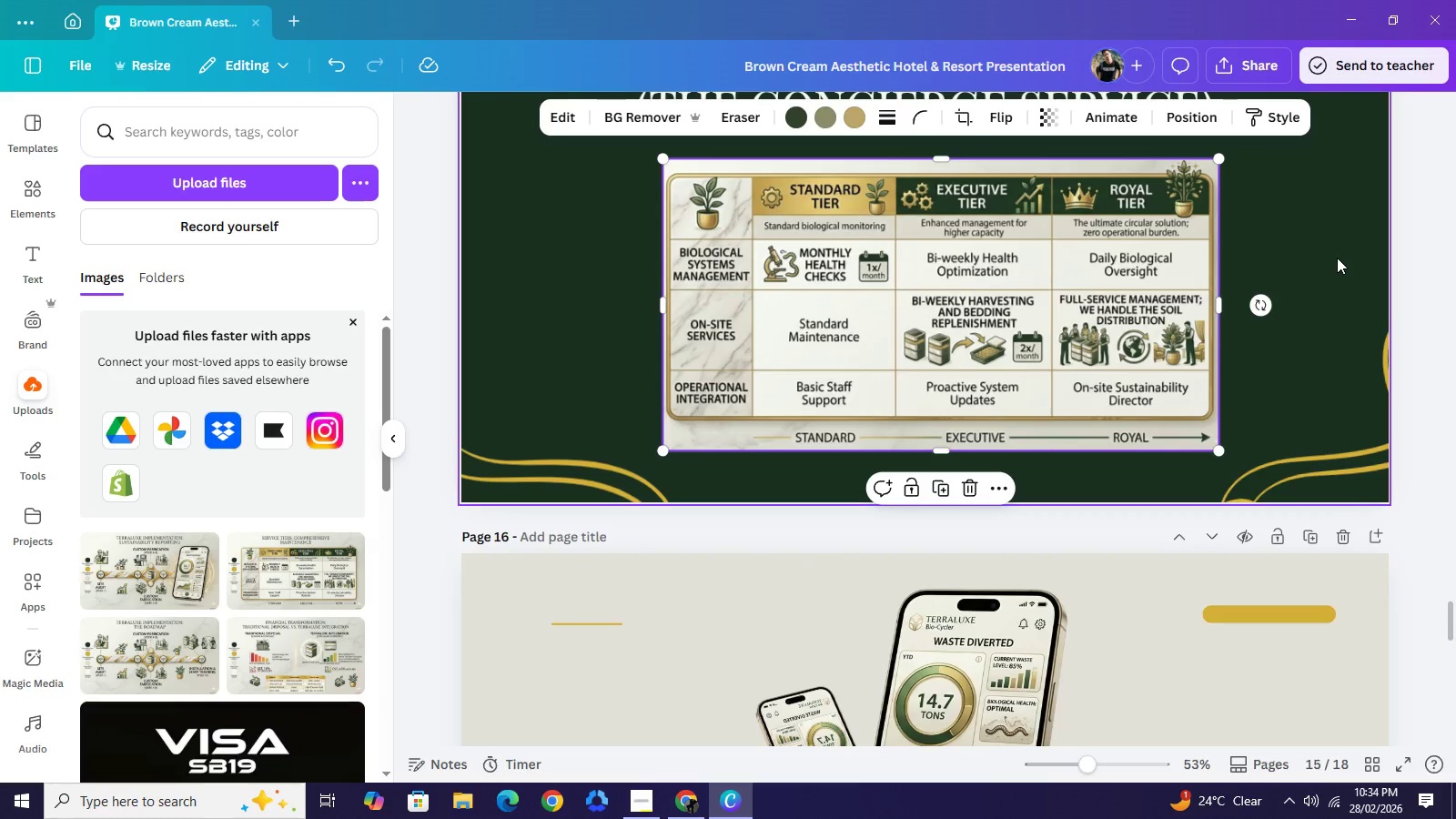 
left_click([1337, 258])
 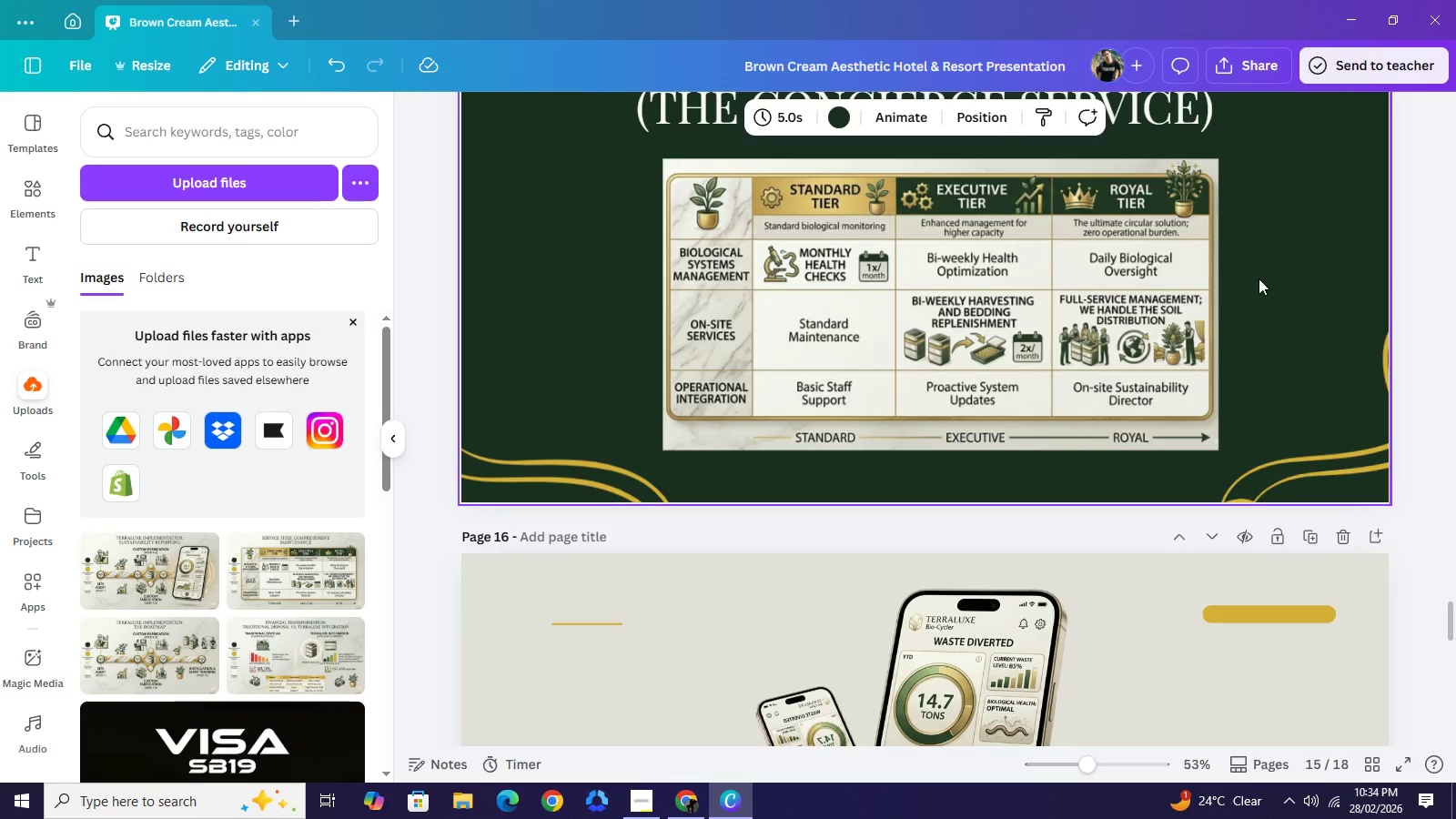 
scroll: coordinate [1256, 277], scroll_direction: up, amount: 1.0
 